 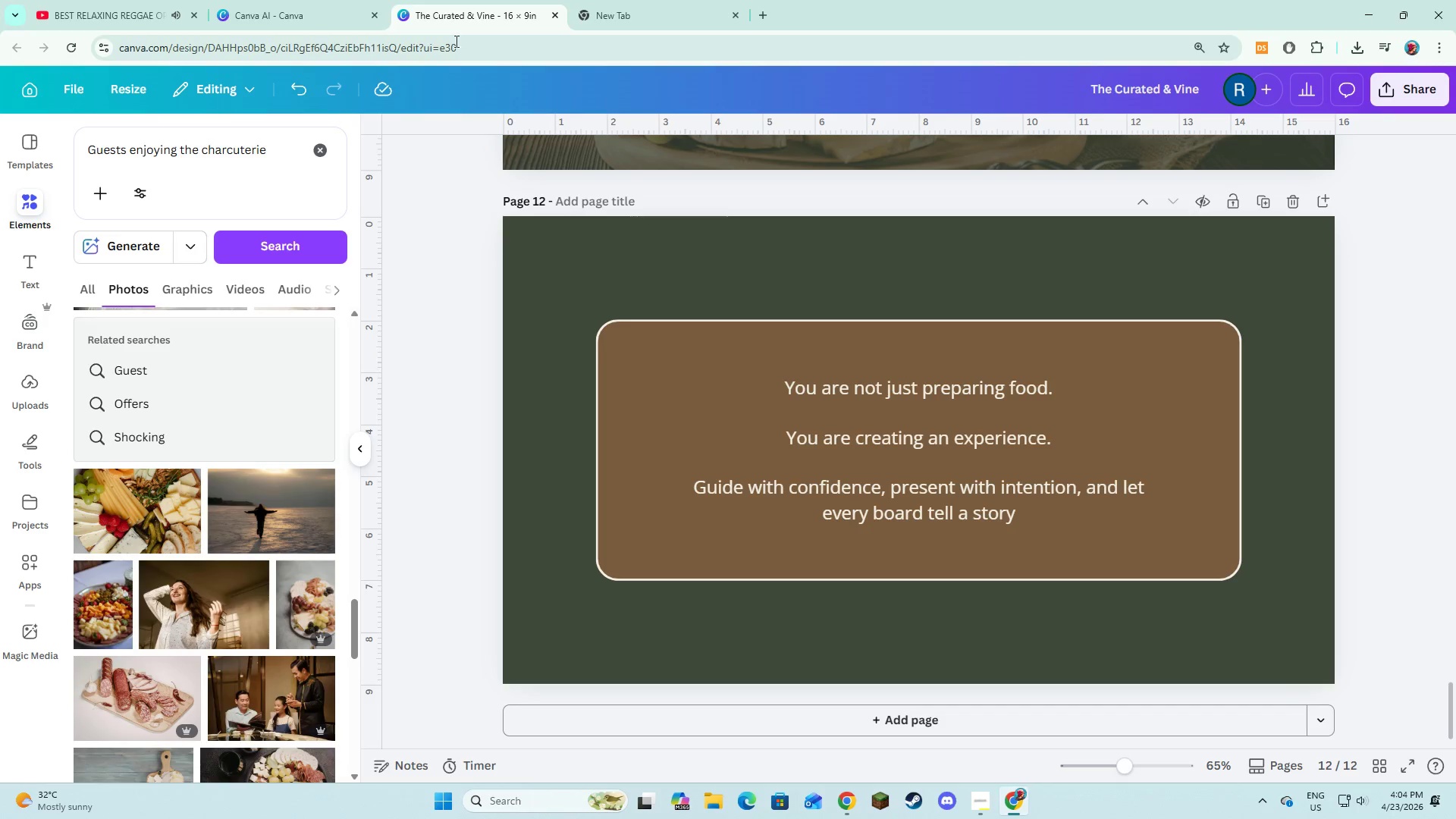 
scroll: coordinate [684, 340], scroll_direction: up, amount: 17.0
 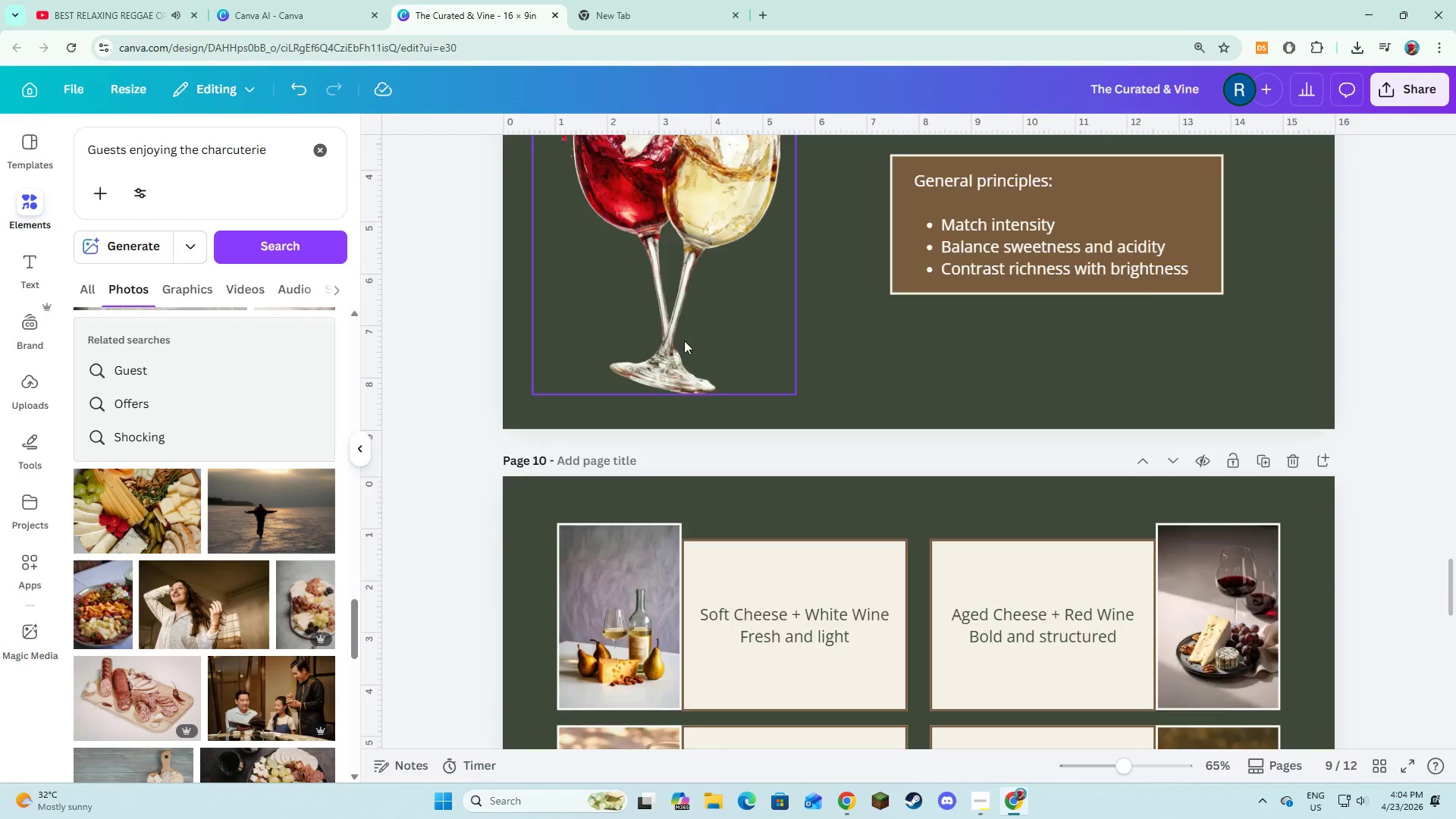 
scroll: coordinate [684, 340], scroll_direction: down, amount: 4.0
 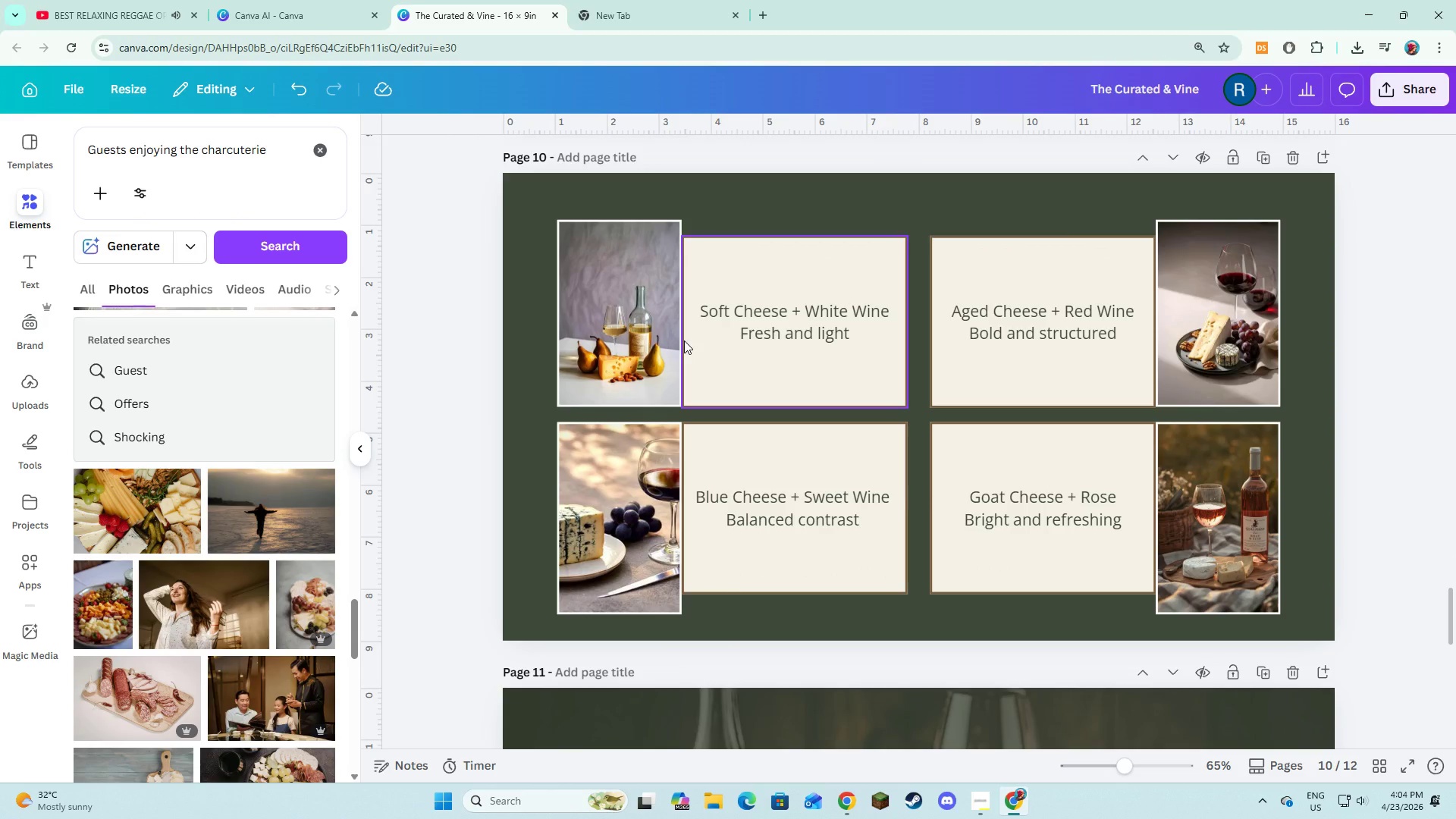 
scroll: coordinate [684, 340], scroll_direction: up, amount: 2.0
 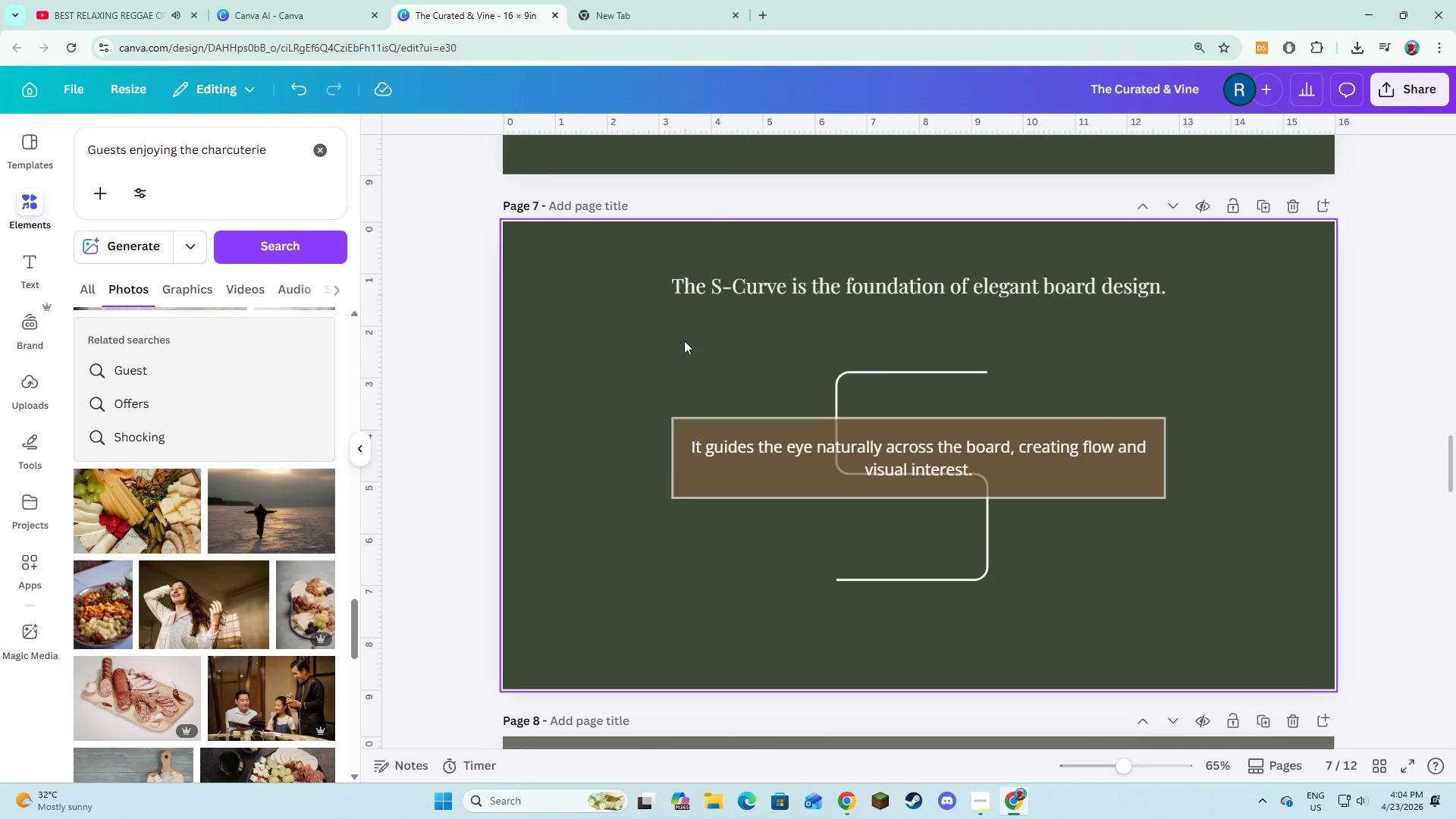 
wait(40.05)
 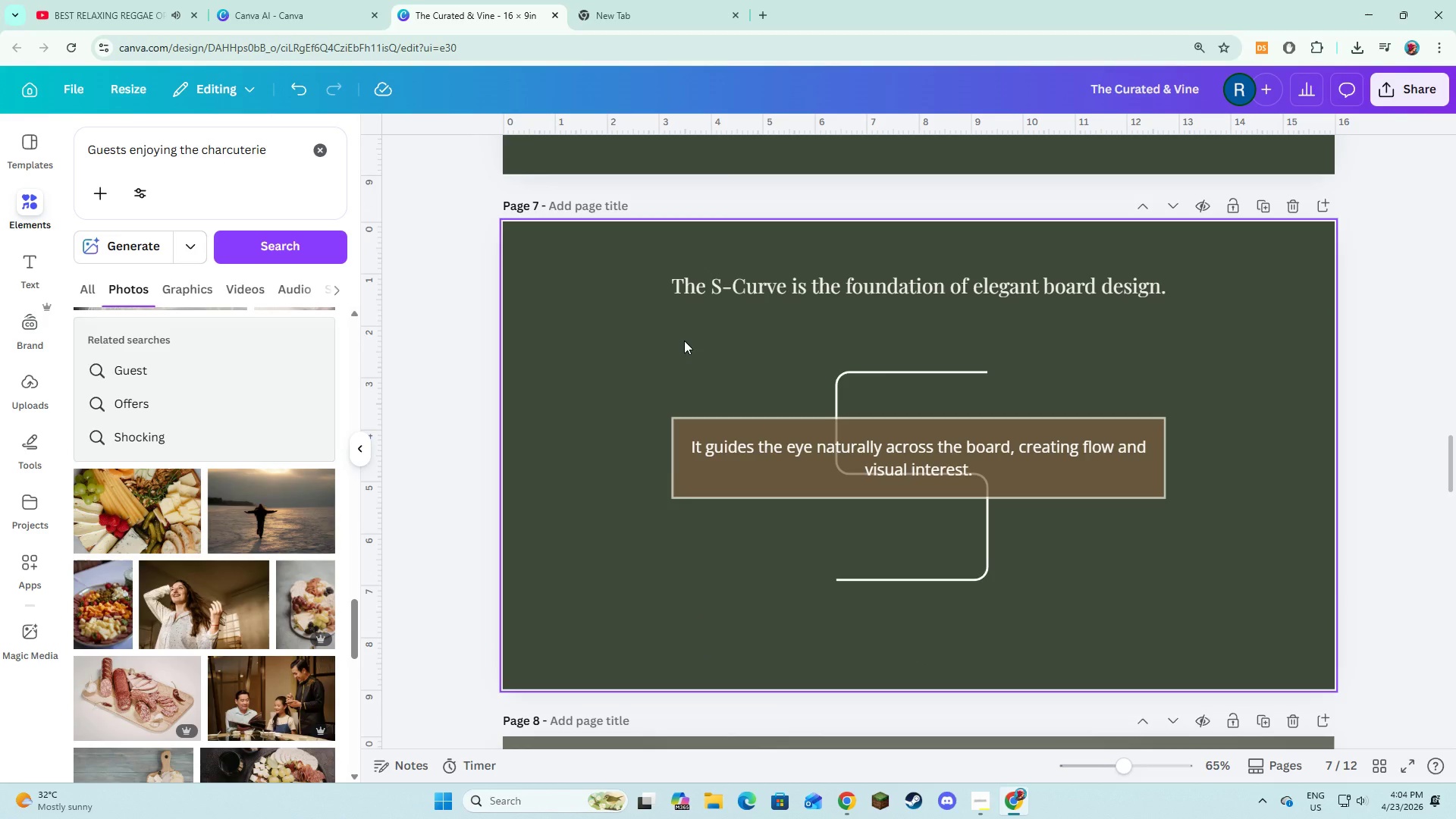 
left_click([240, 0])
 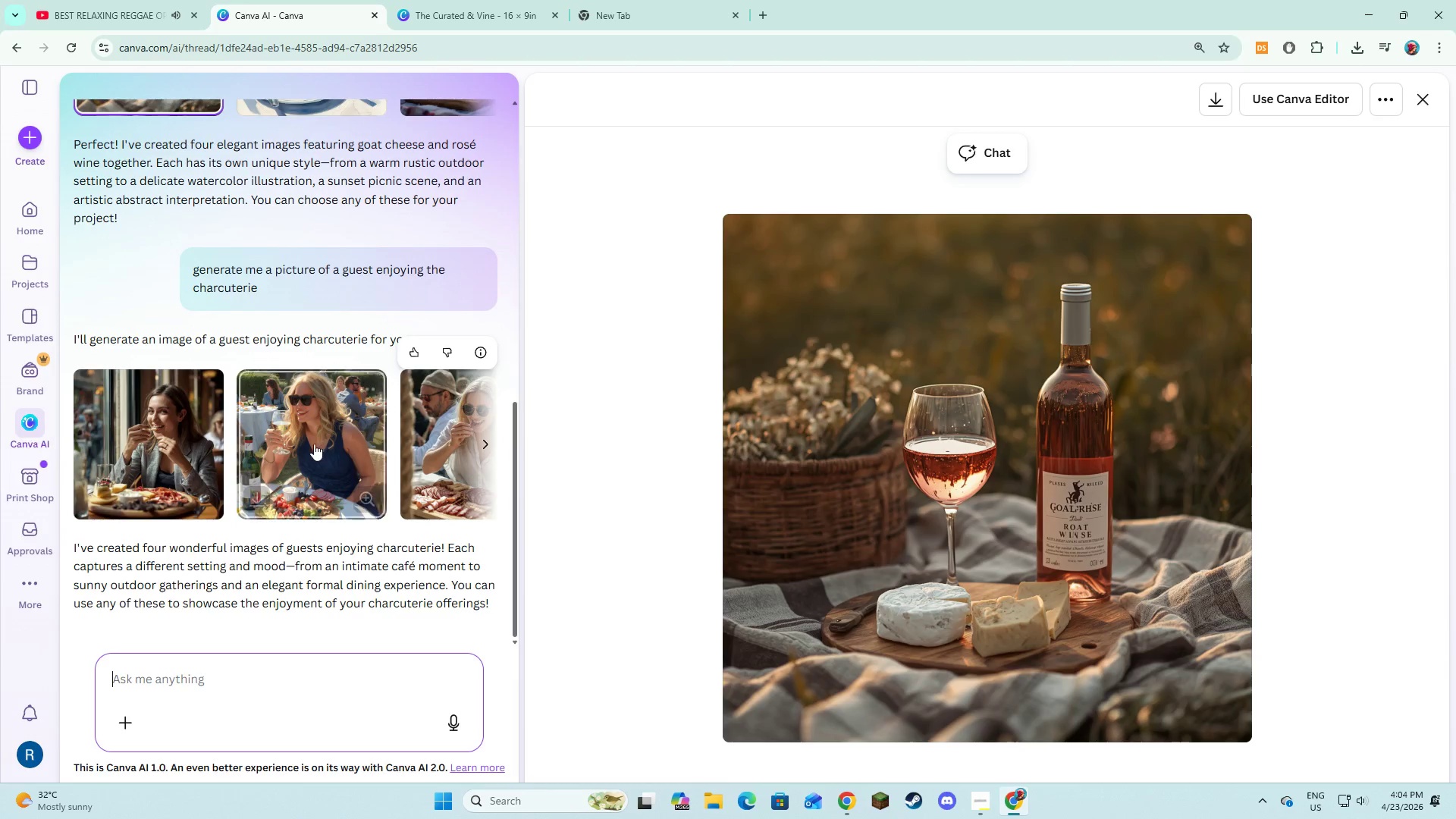 
left_click([194, 435])
 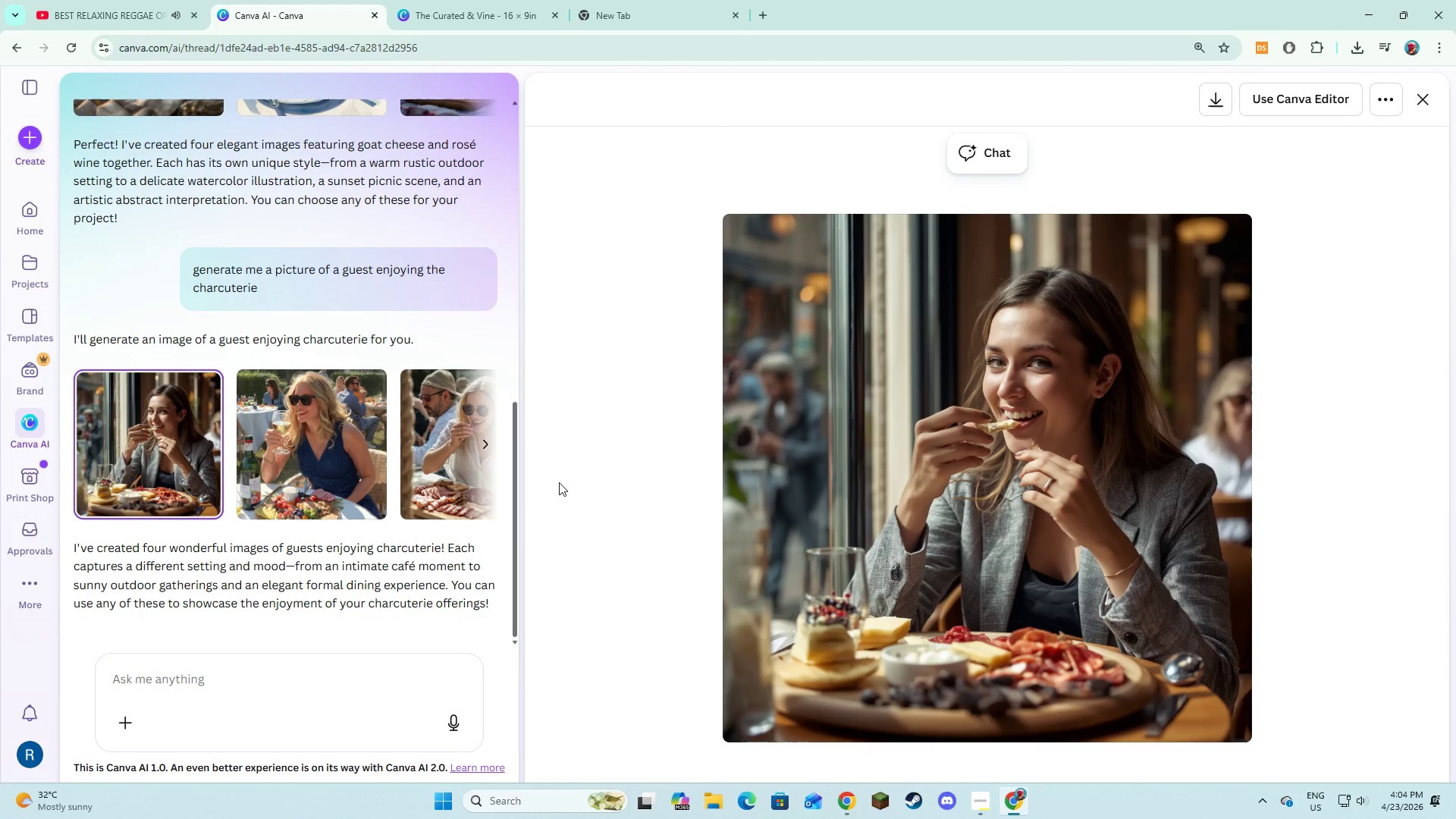 
left_click([309, 456])
 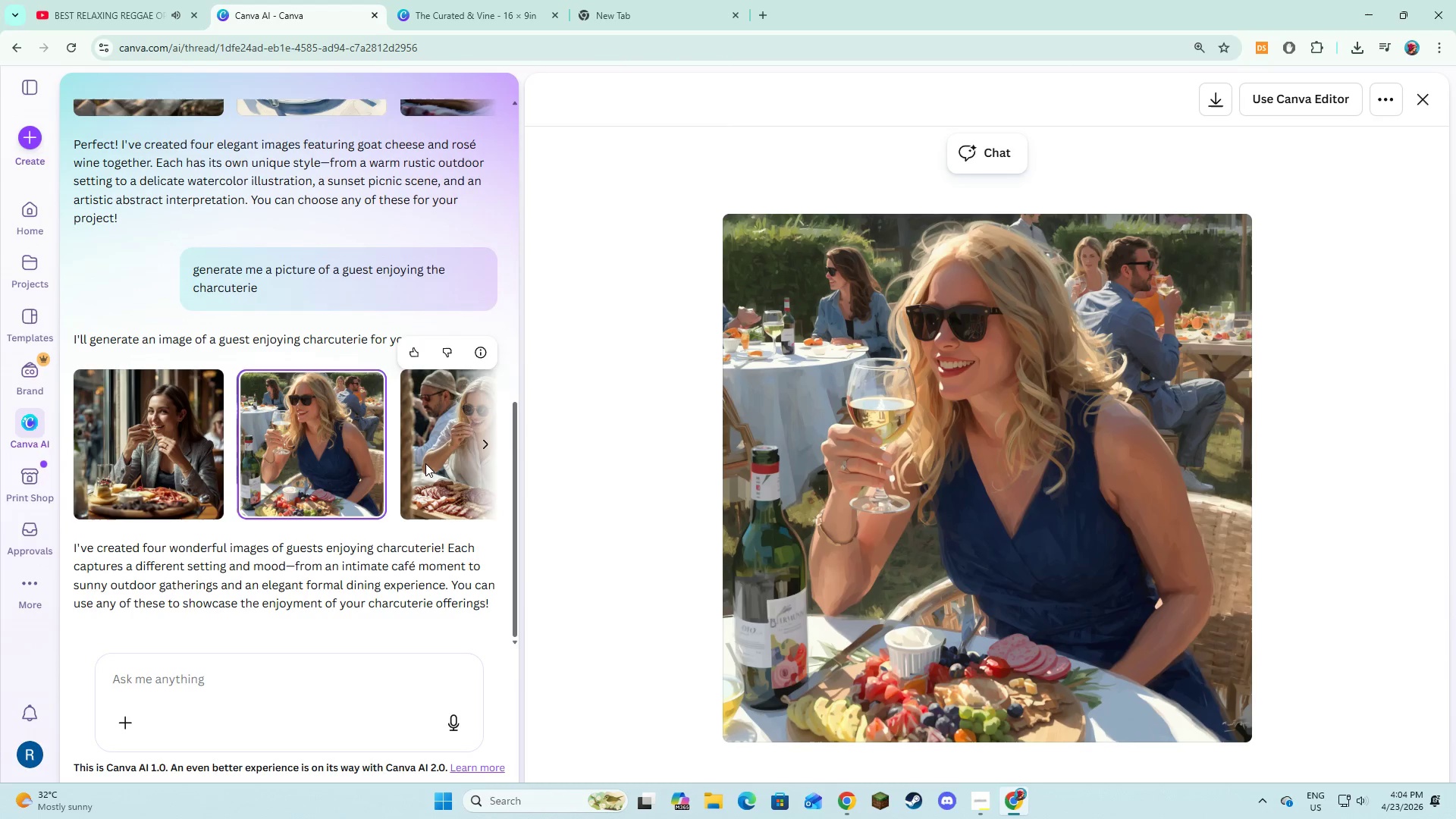 
left_click([480, 431])
 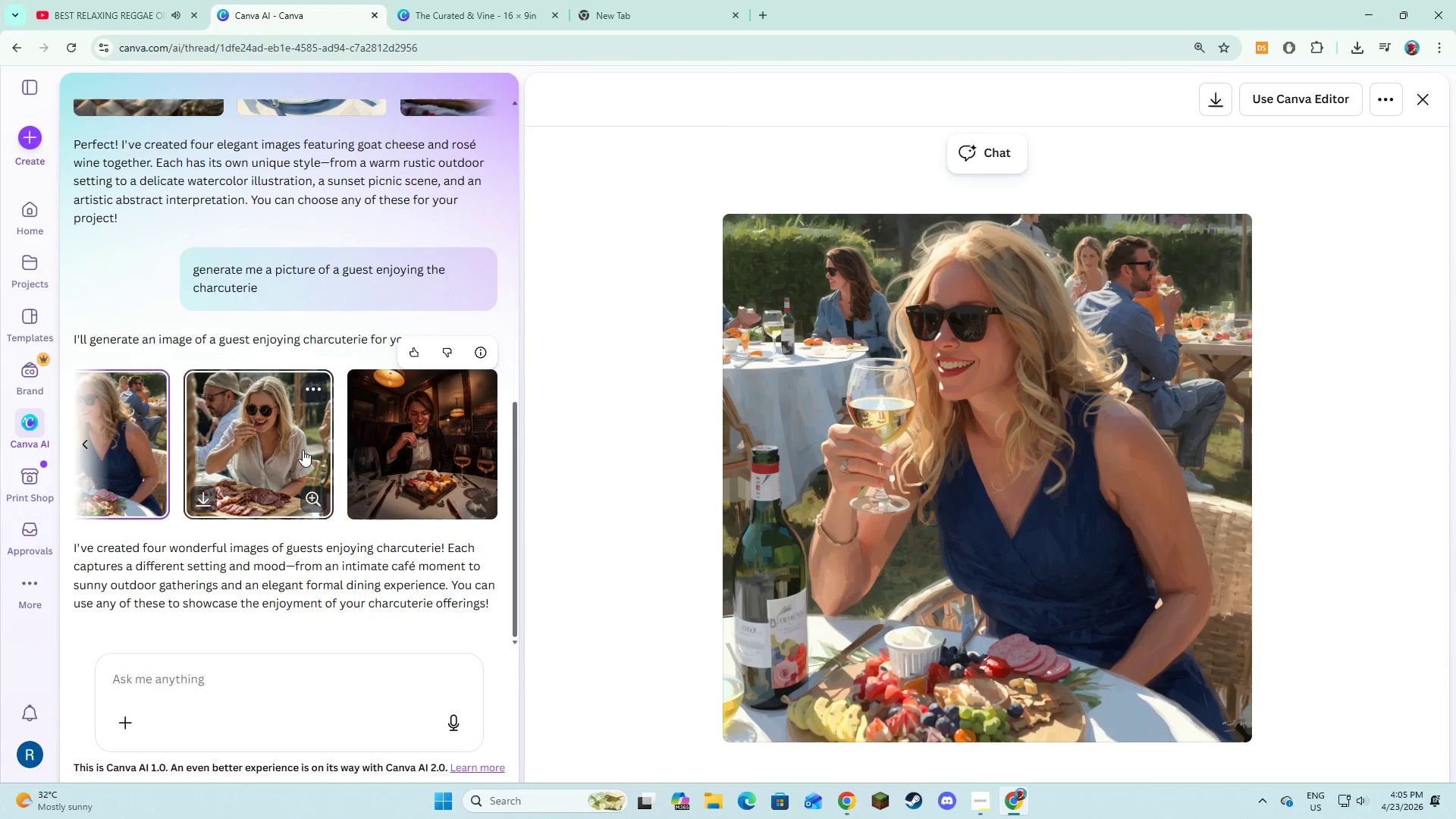 
left_click([301, 450])
 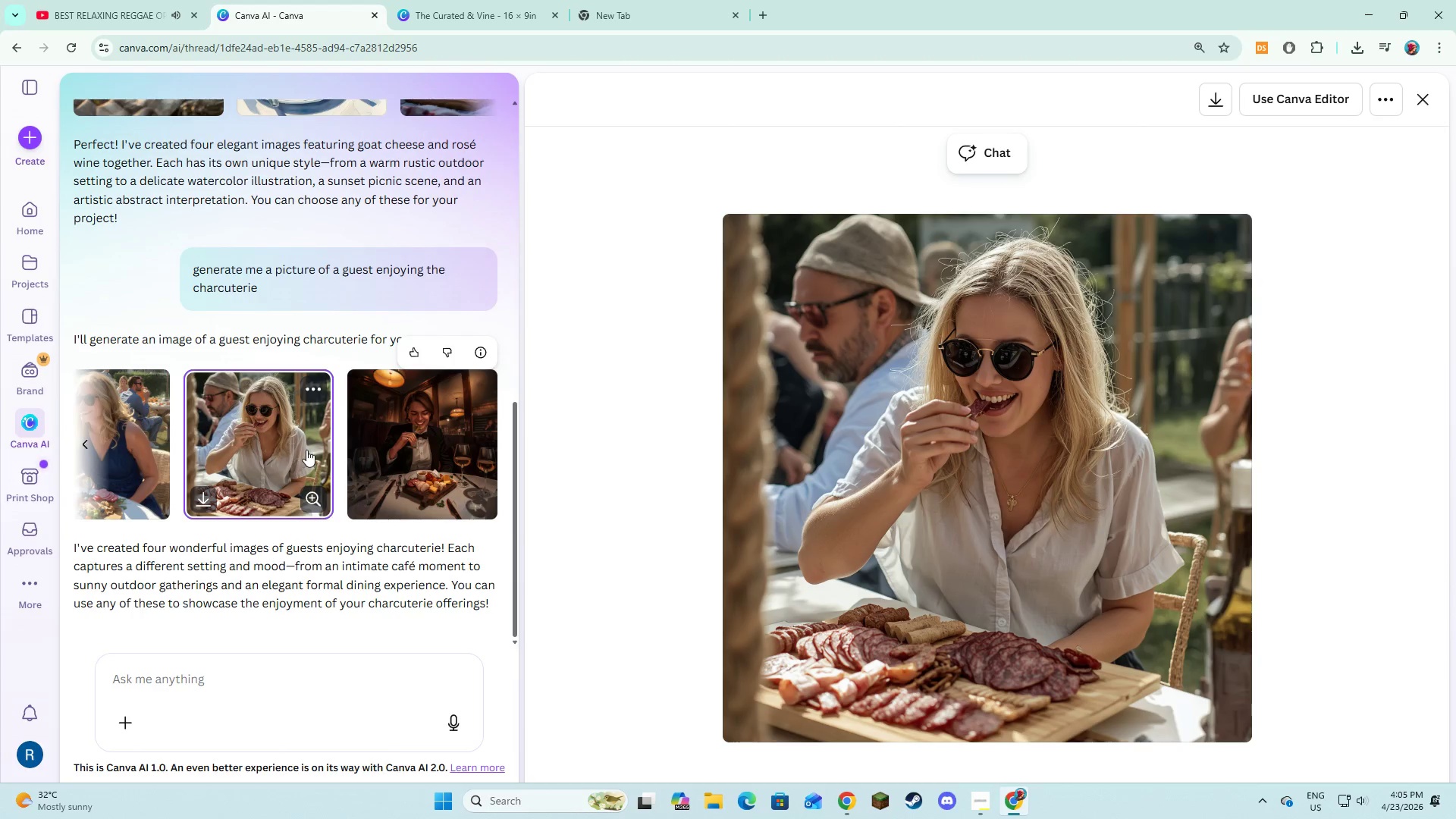 
left_click([400, 432])
 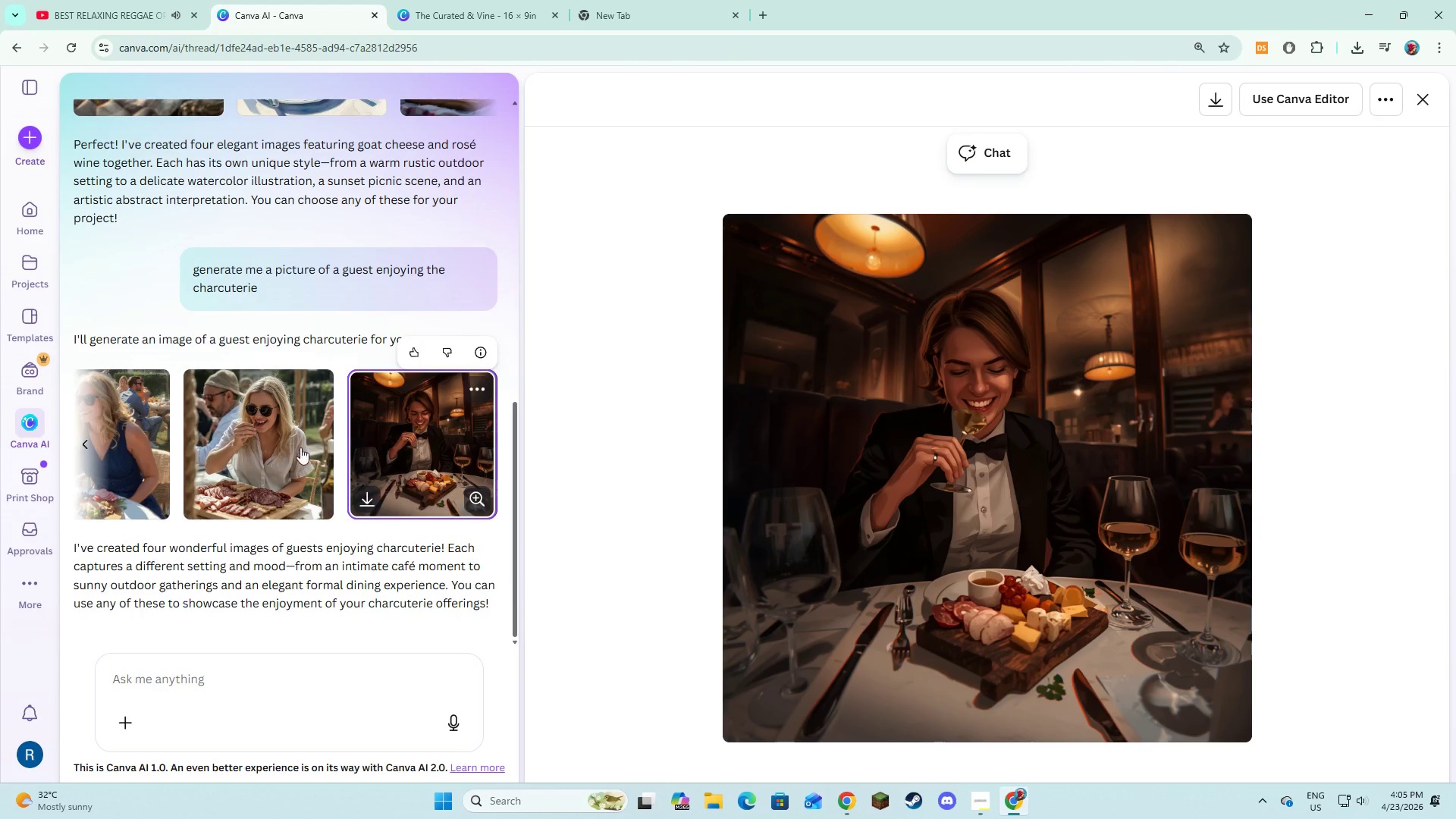 
left_click([93, 447])
 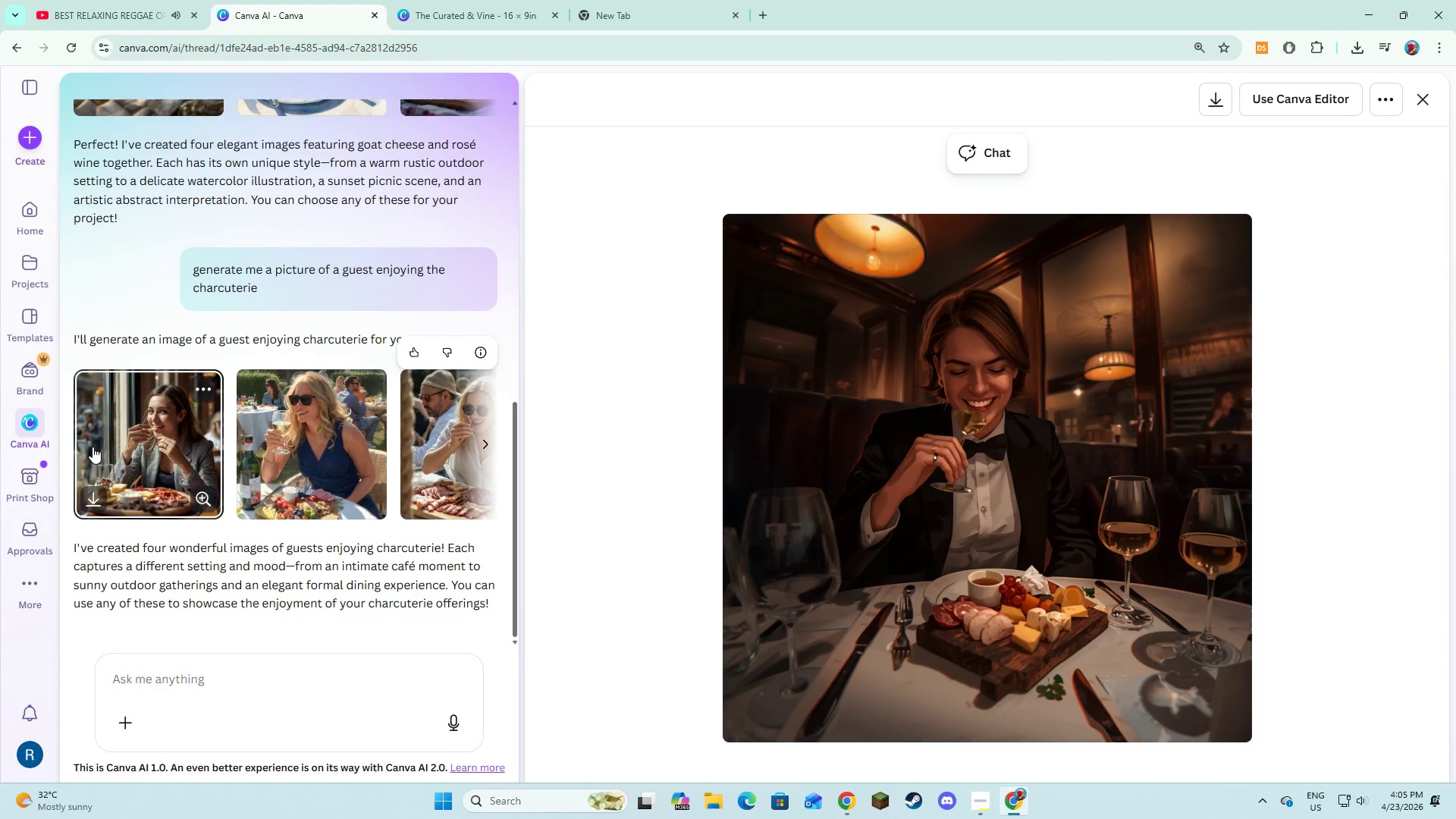 
left_click([100, 444])
 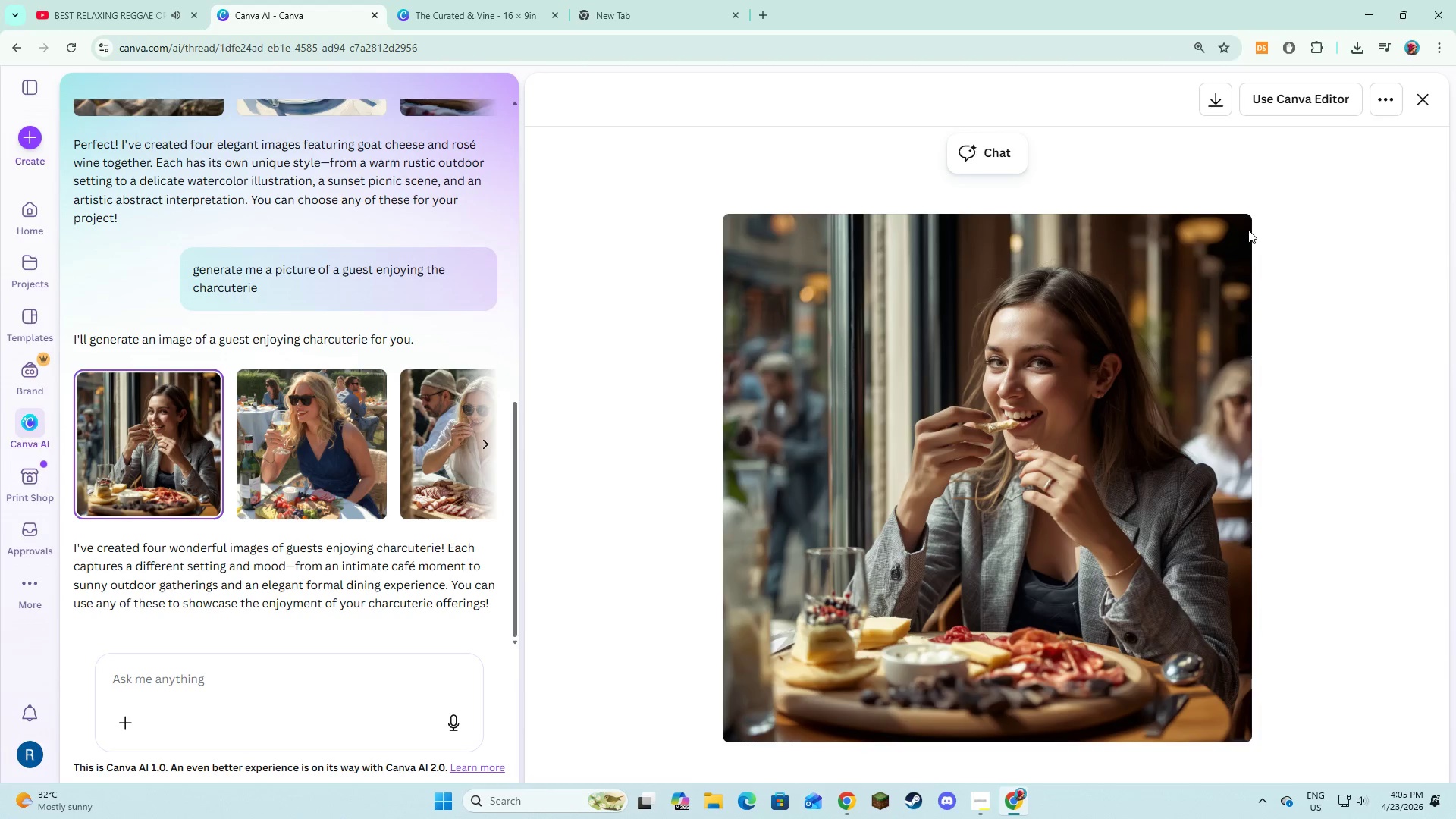 
left_click([1213, 99])
 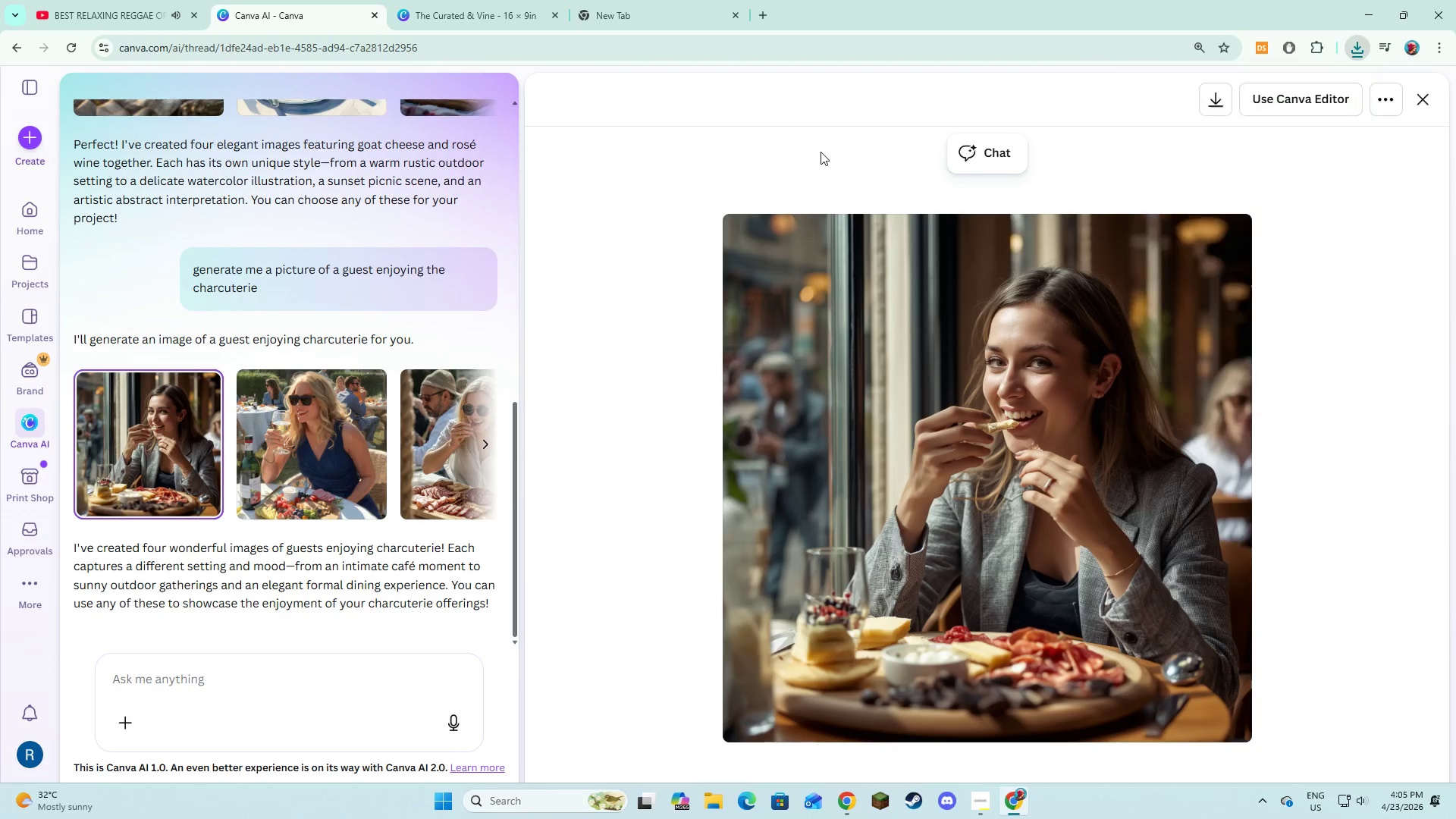 
wait(11.91)
 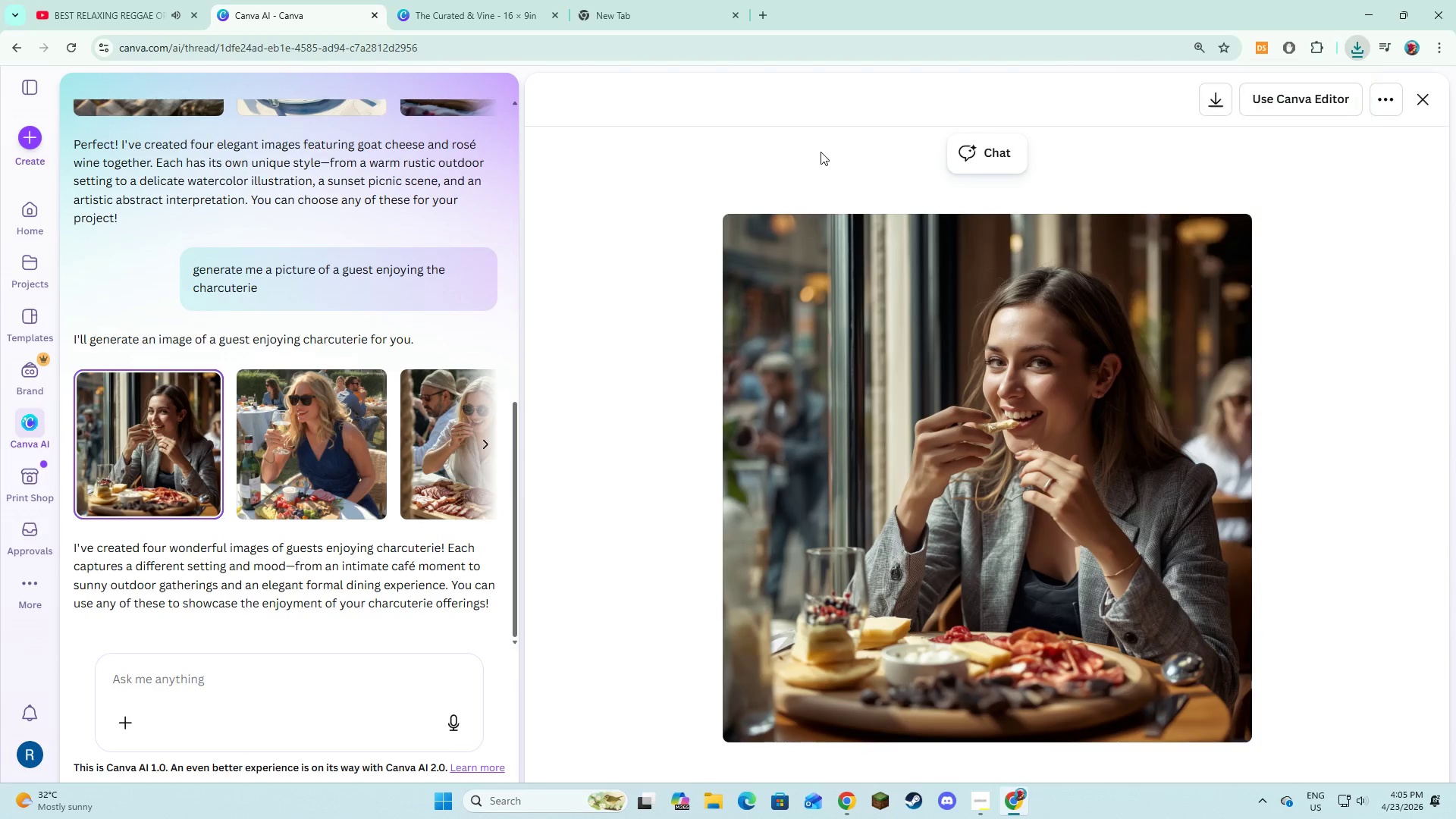 
left_click([447, 0])
 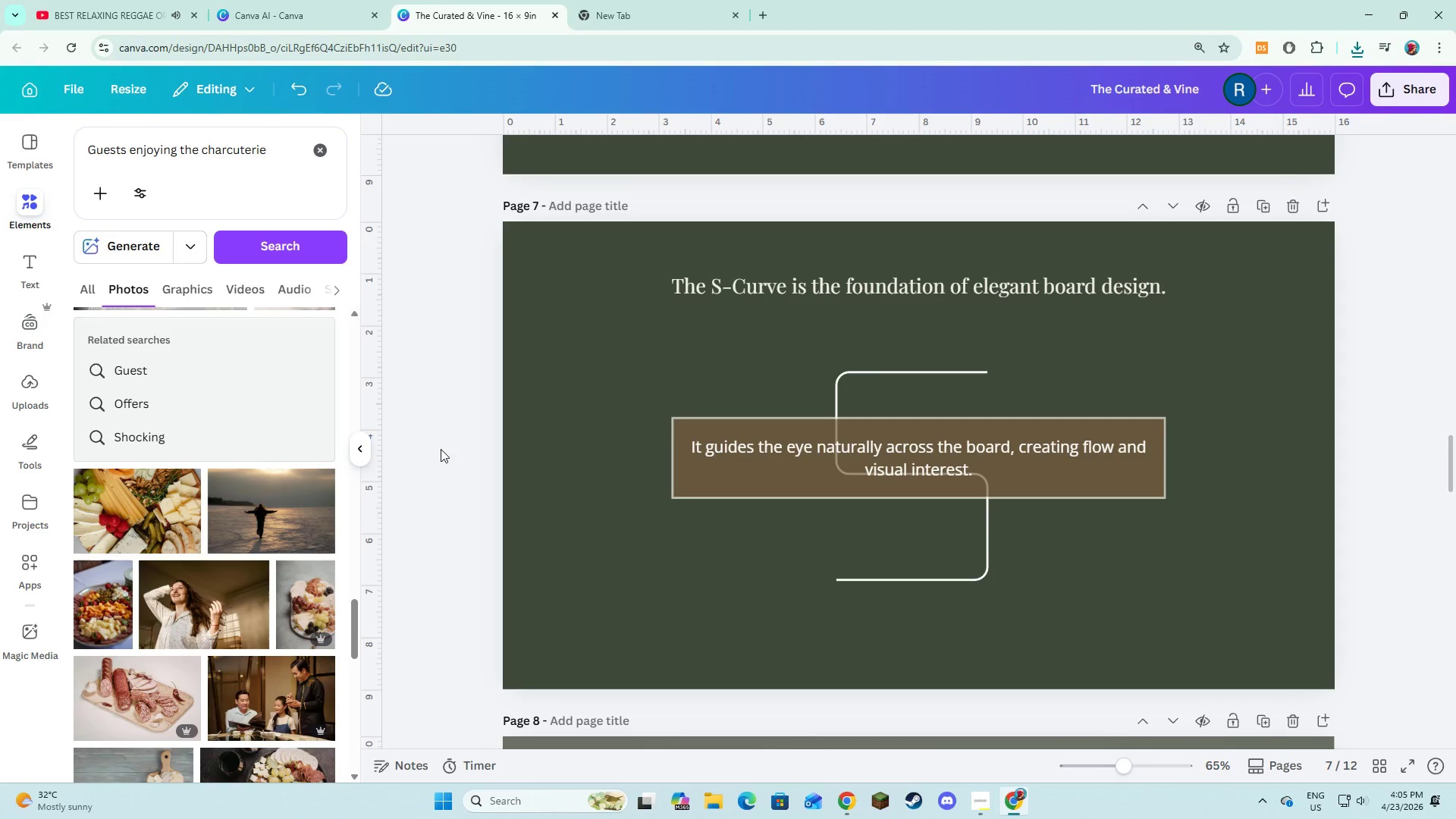 
left_click([510, 490])
 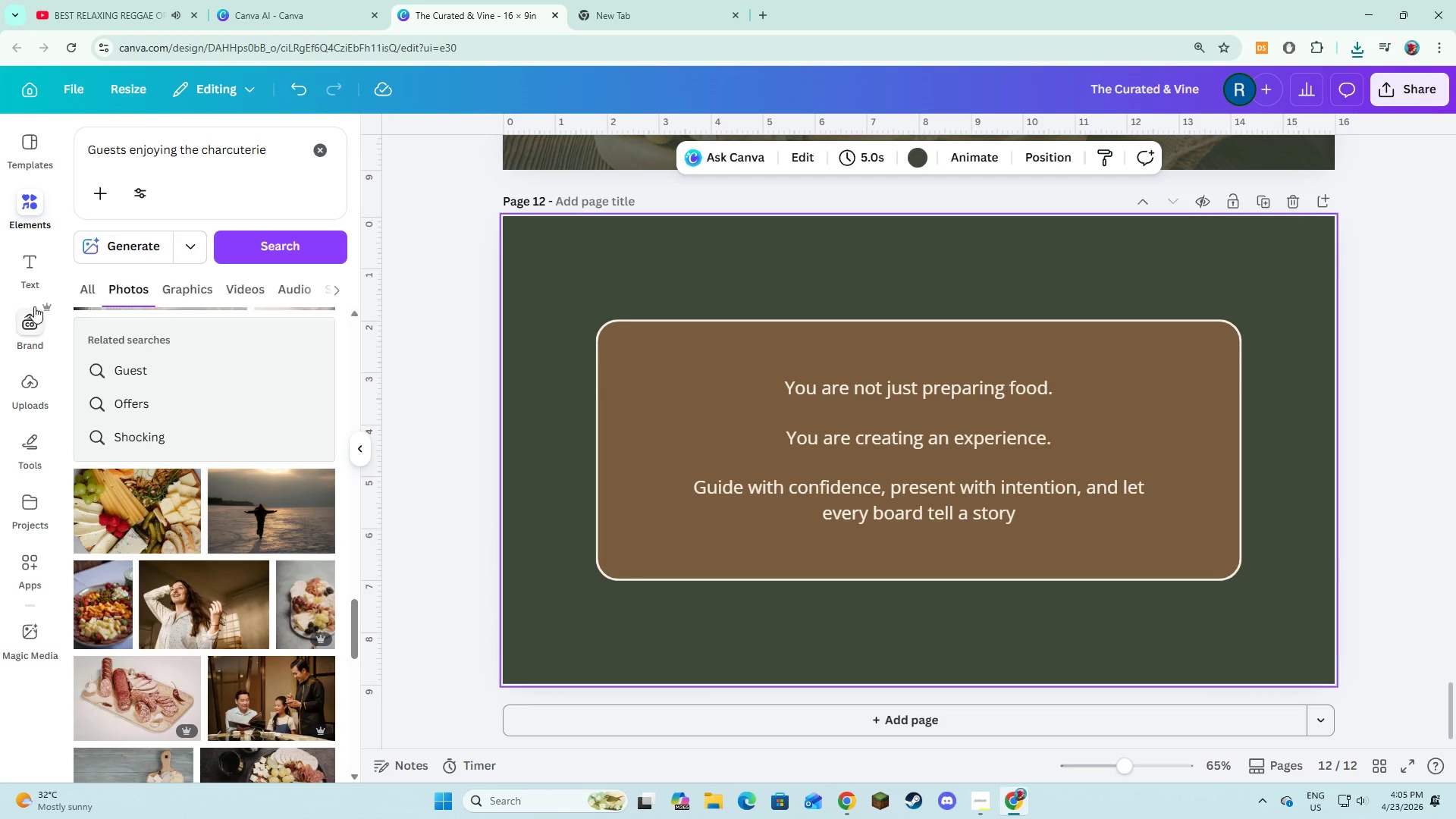 
scroll: coordinate [691, 457], scroll_direction: down, amount: 33.0
 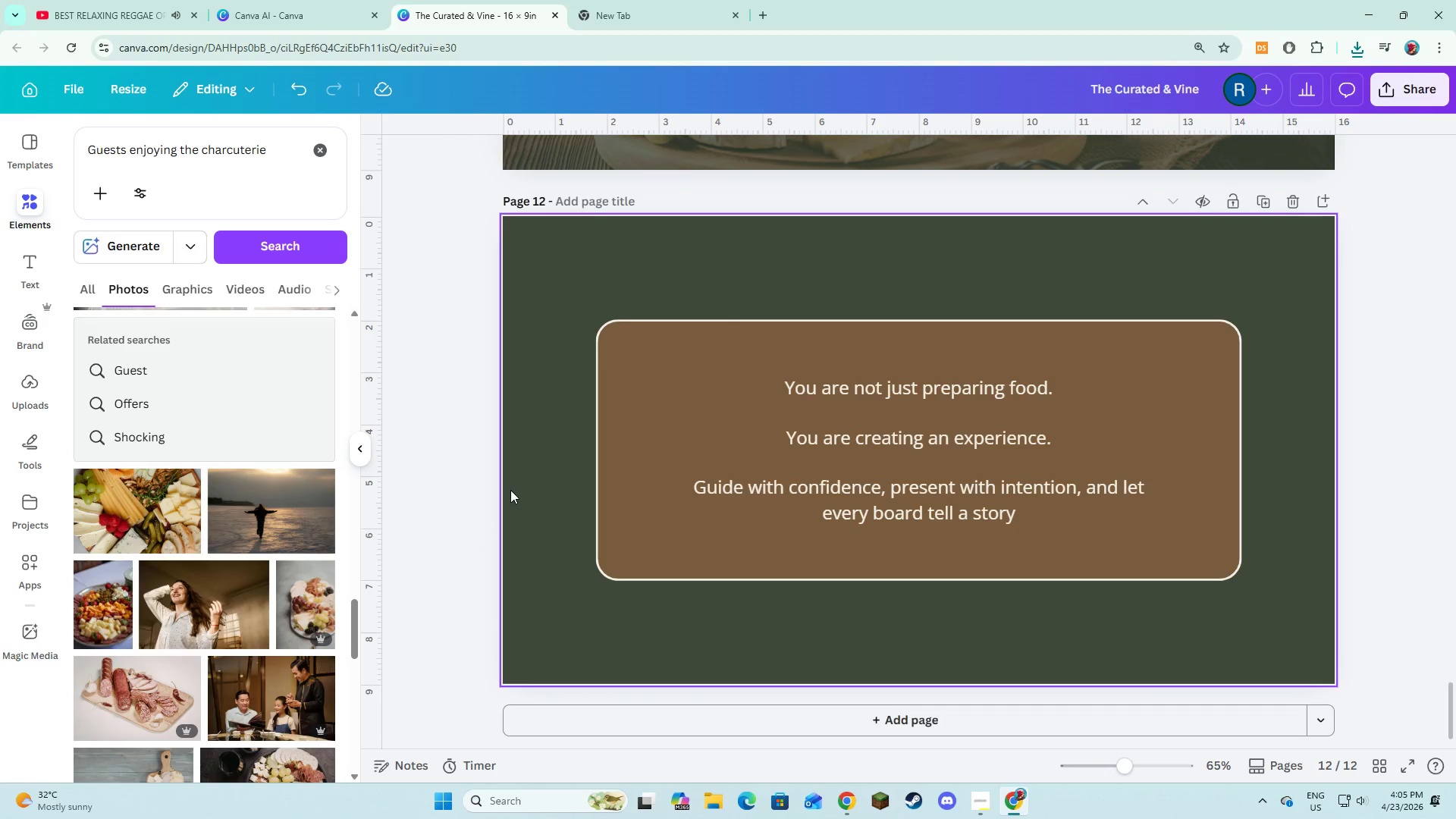 
left_click([36, 391])
 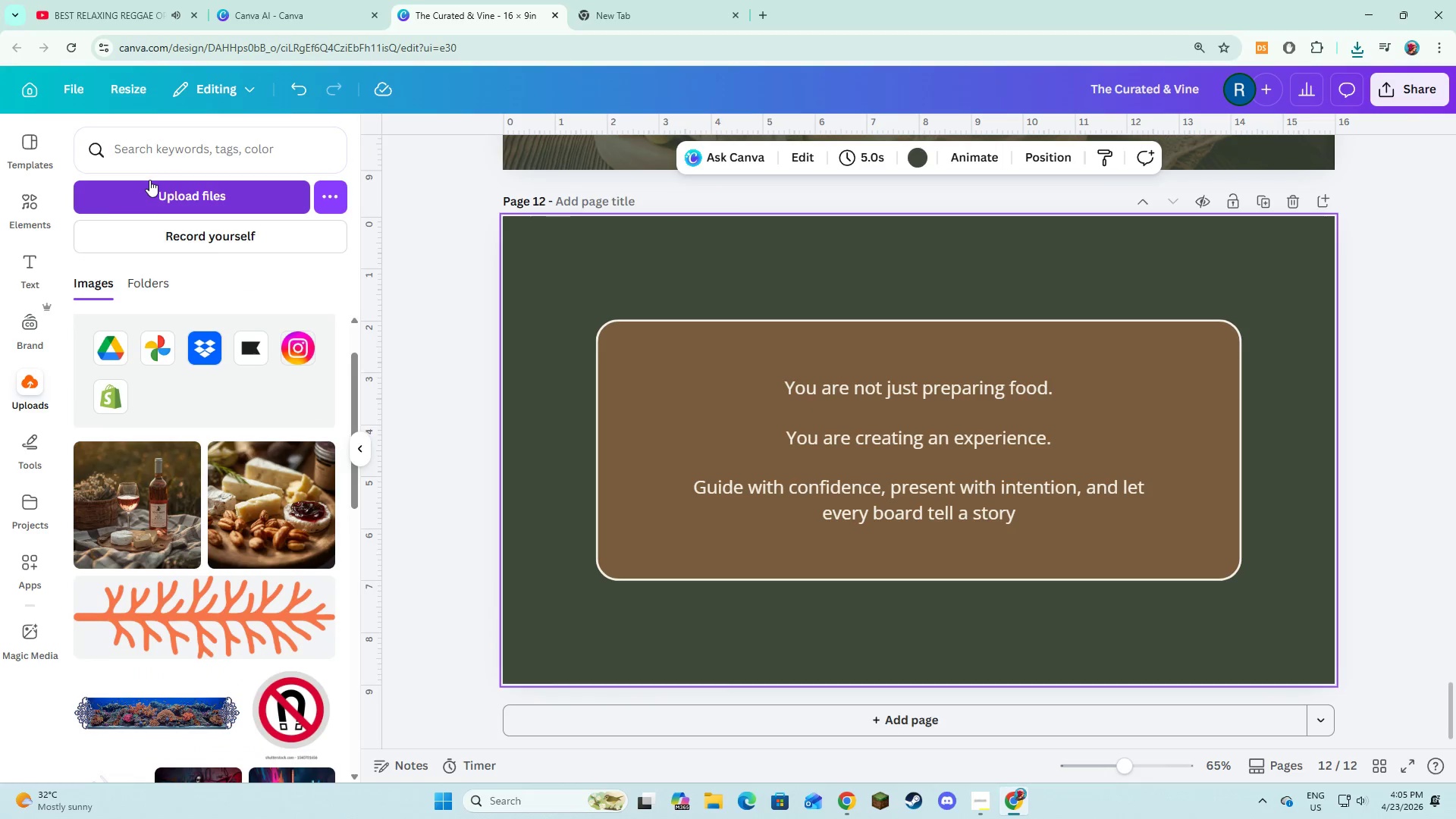 
left_click([149, 196])
 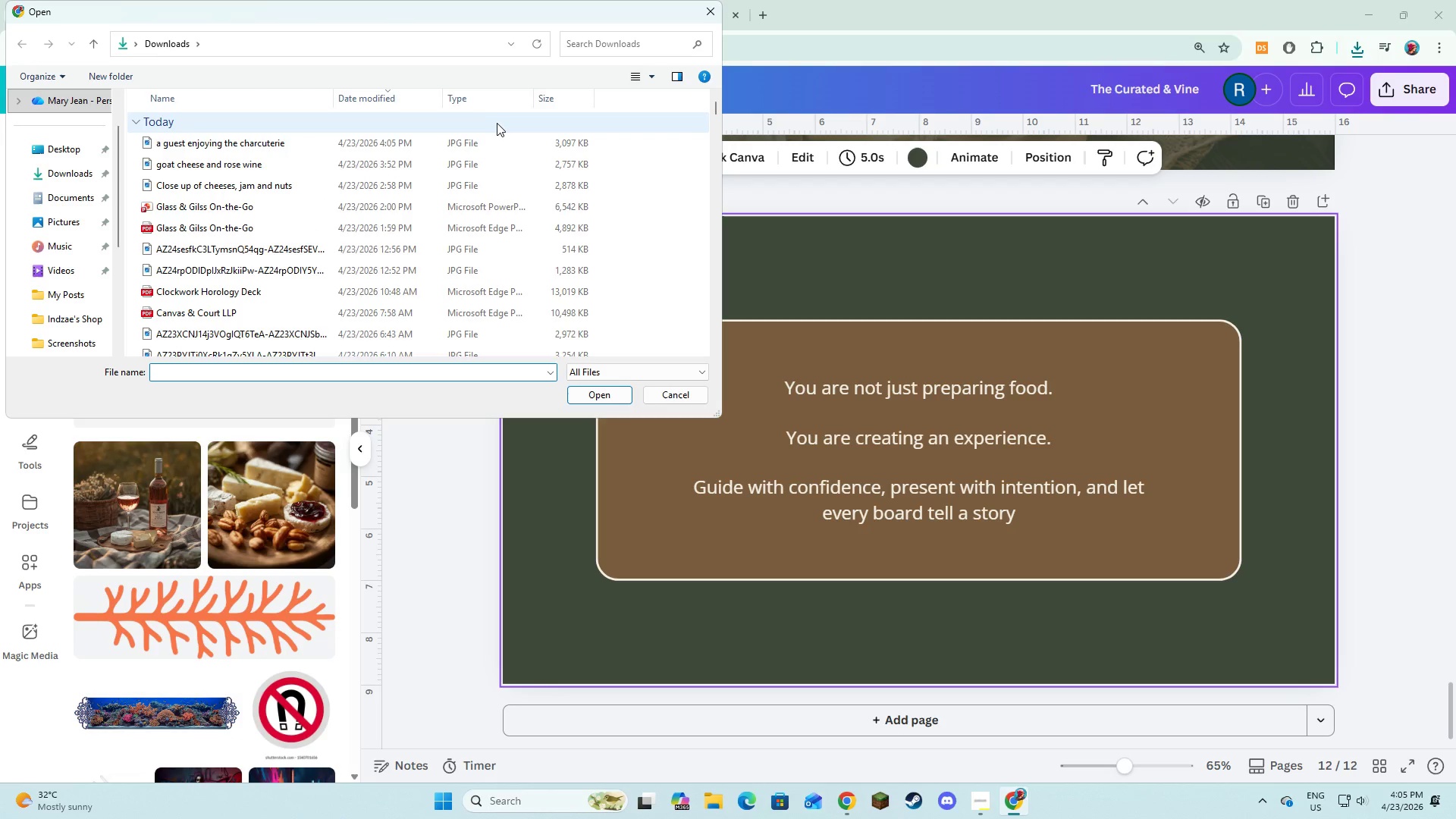 
left_click([491, 142])
 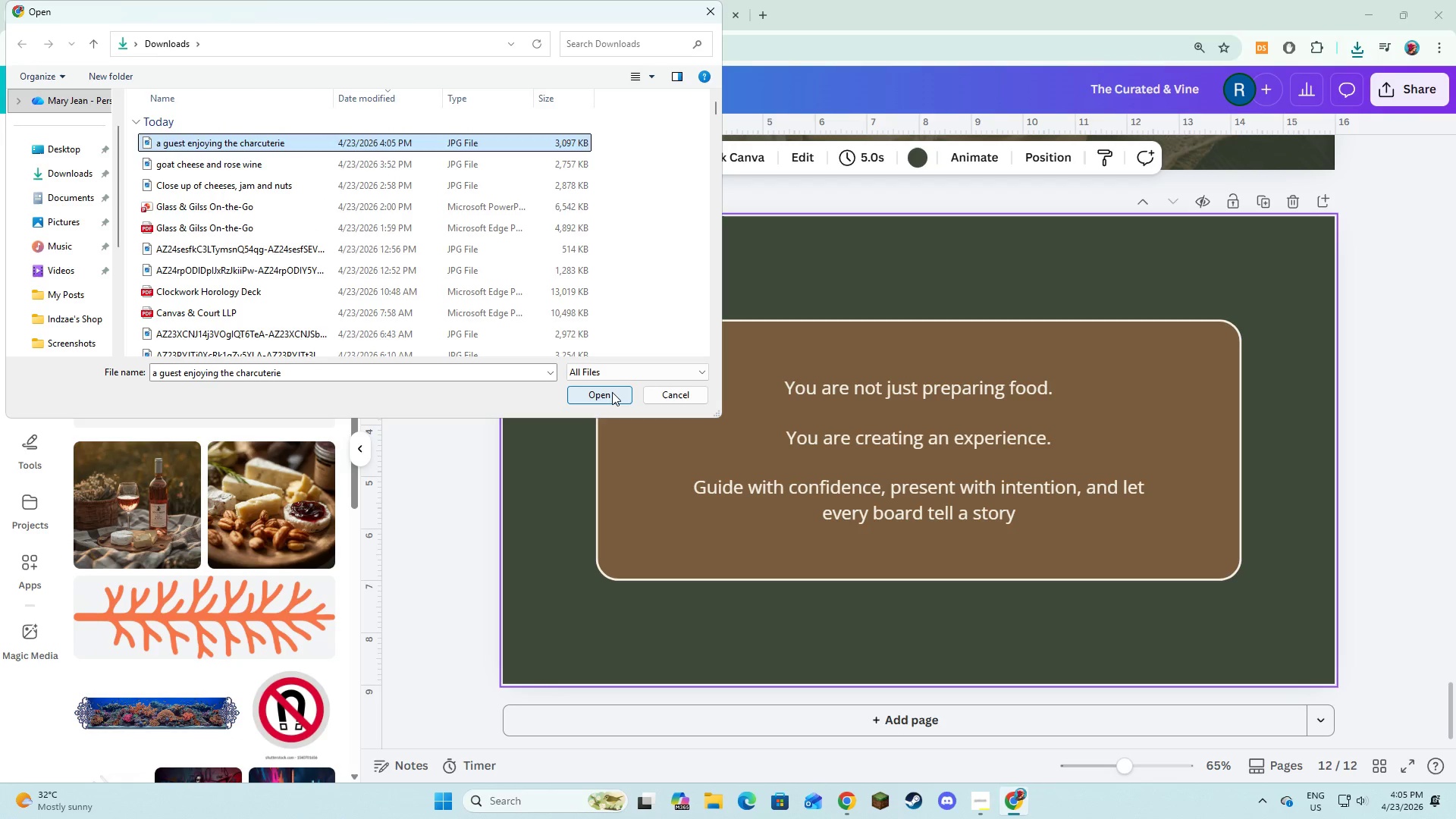 
left_click([612, 392])
 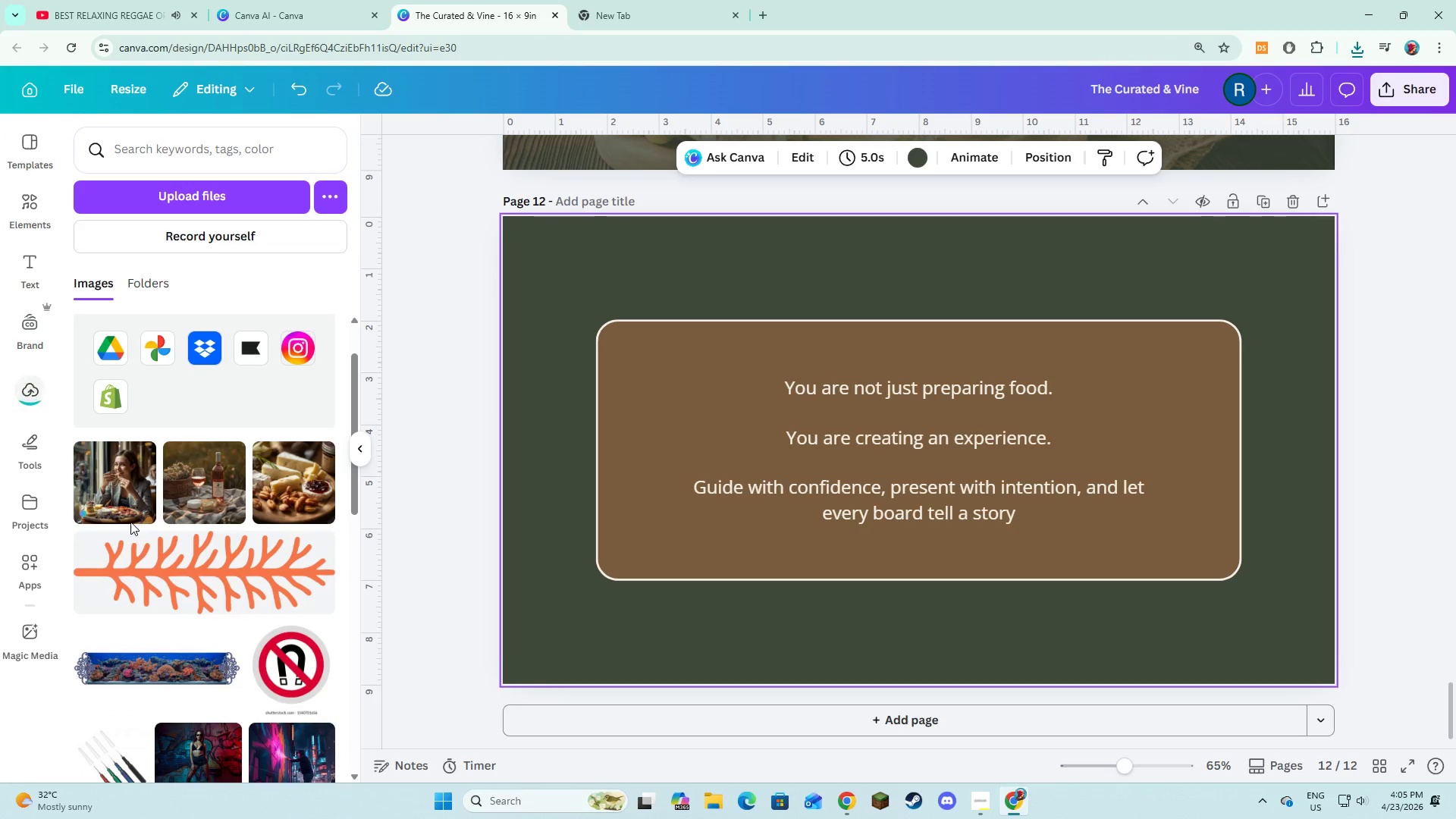 
left_click([104, 500])
 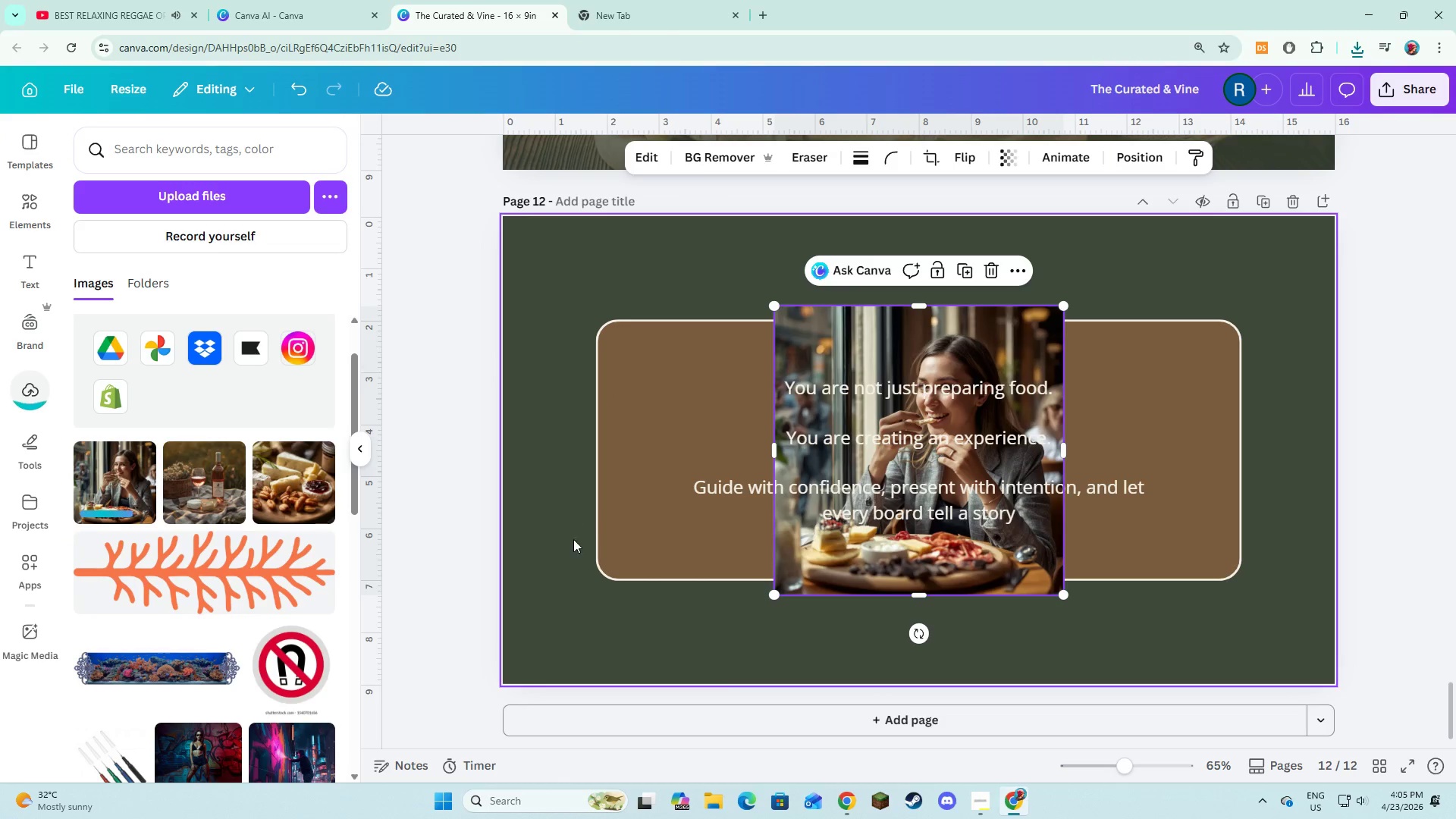 
left_click([544, 576])
 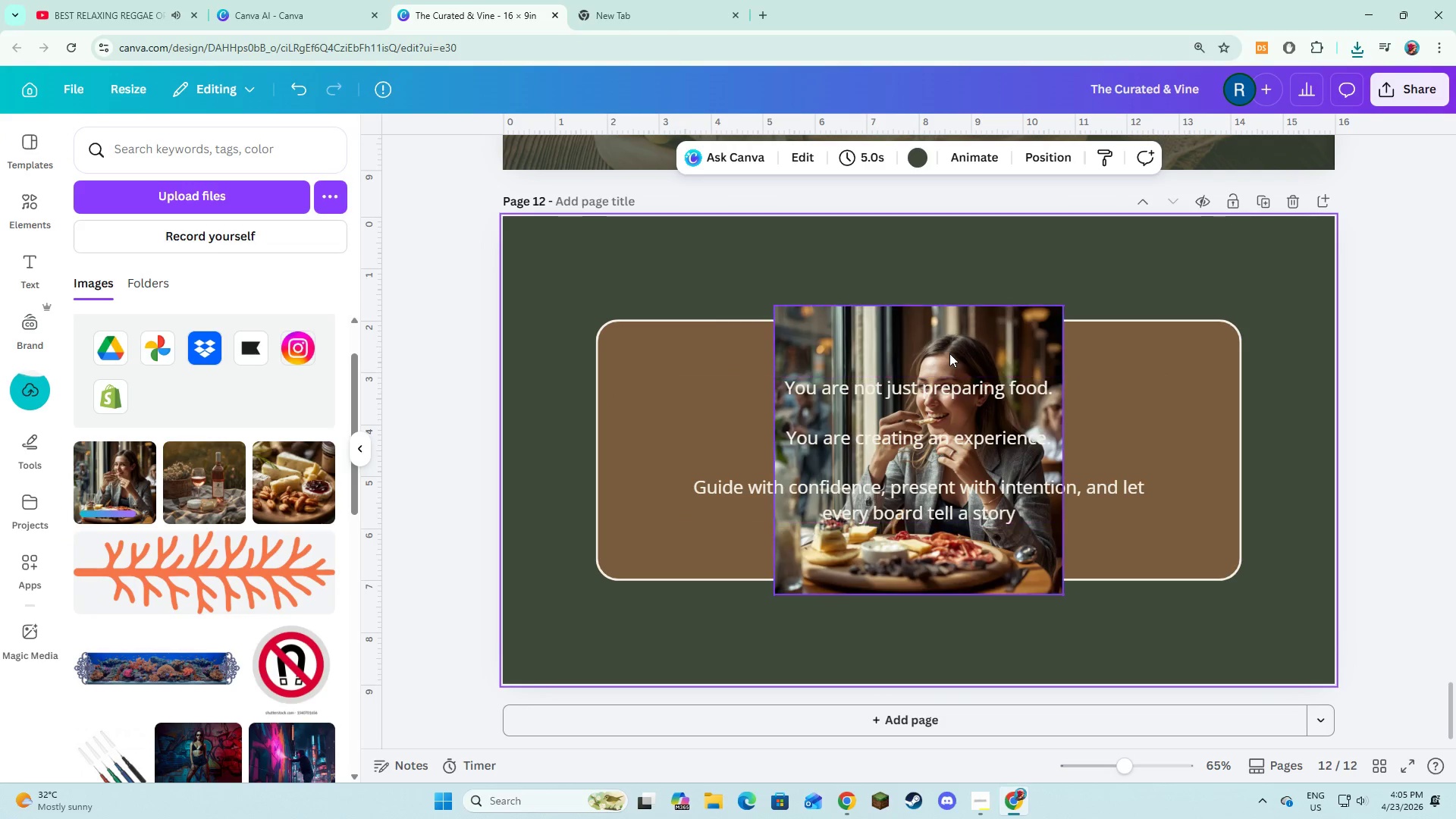 
left_click([949, 353])
 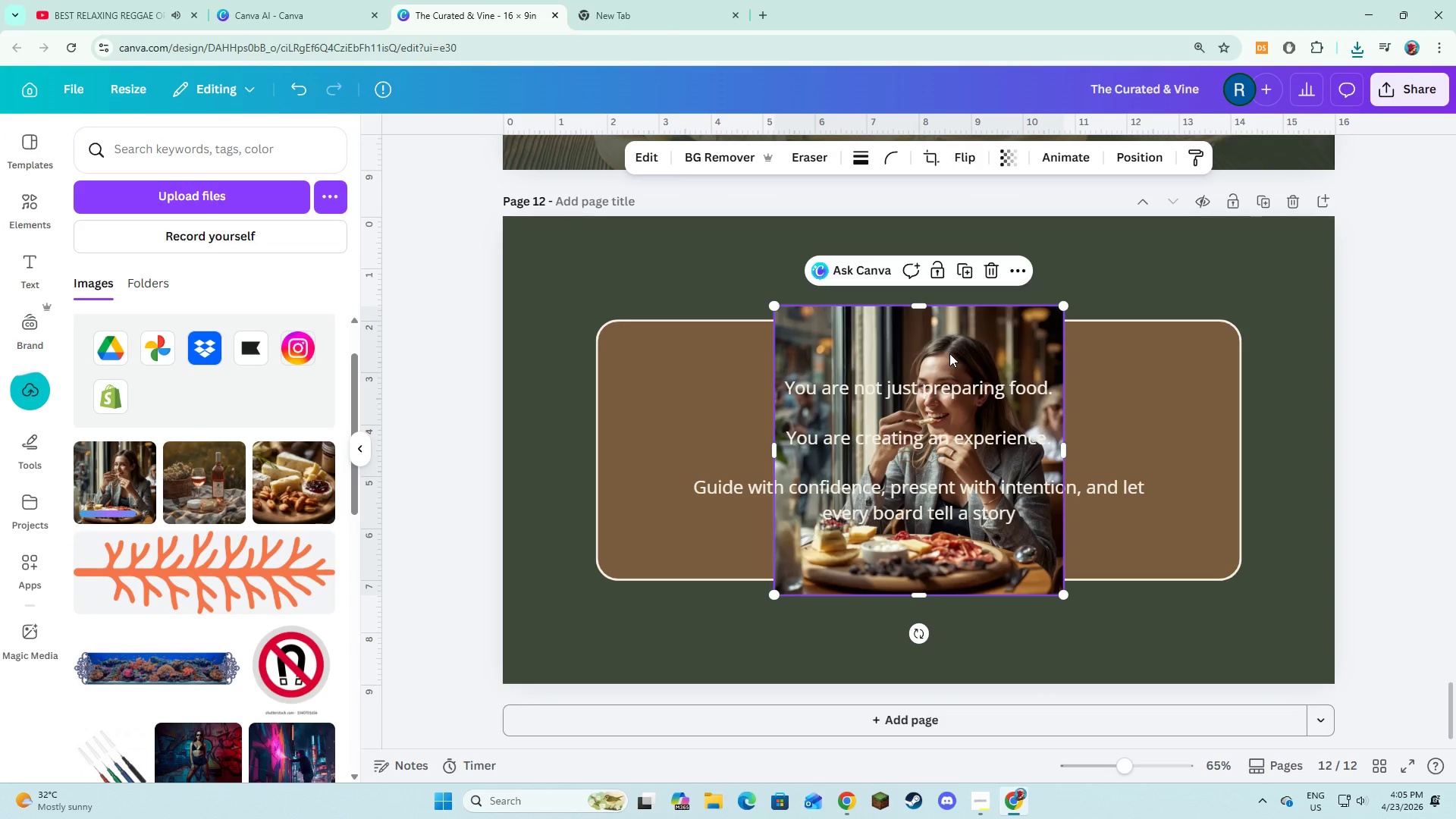 
right_click([949, 353])
 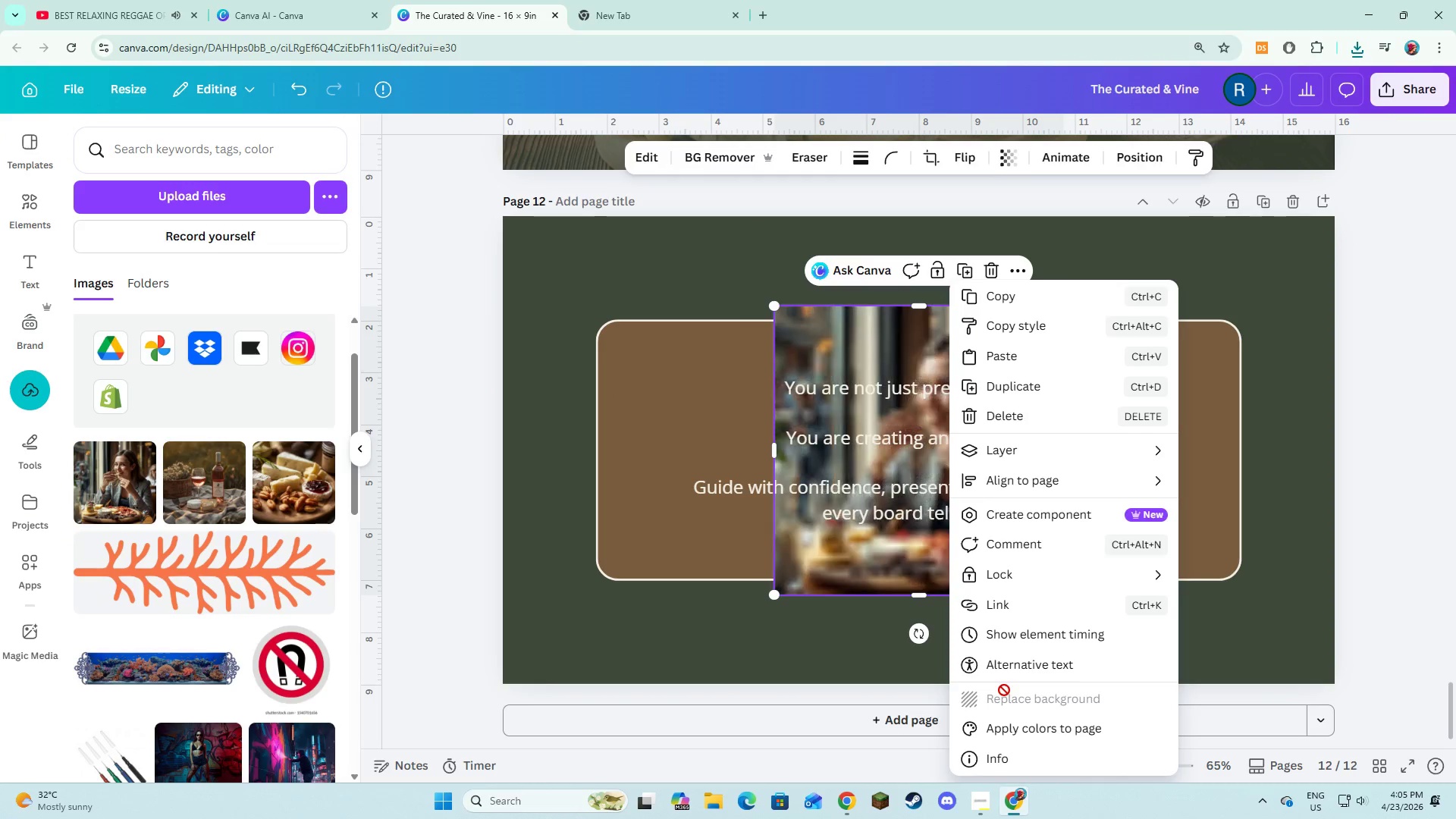 
left_click([1004, 690])
 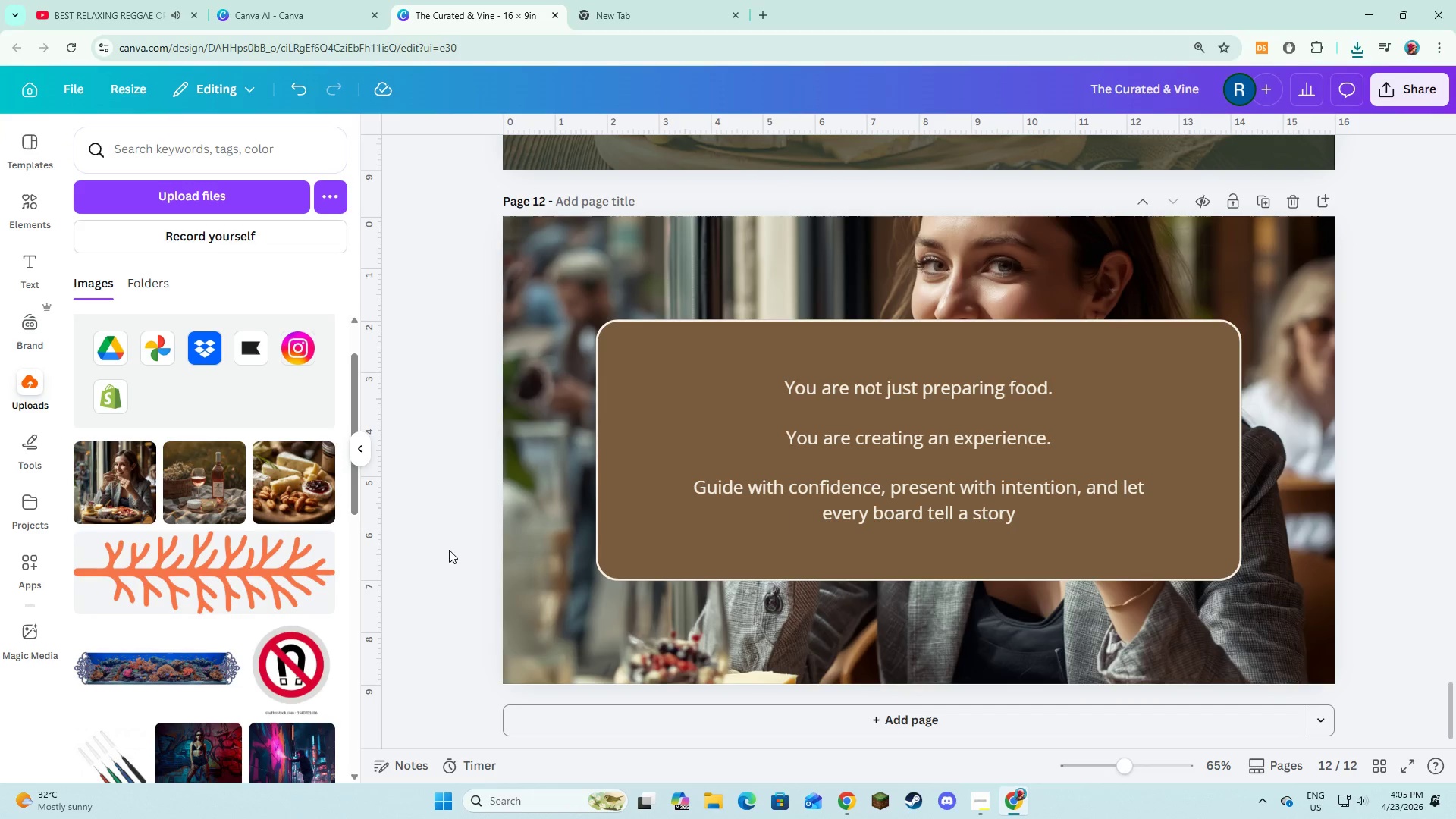 
left_click([515, 535])
 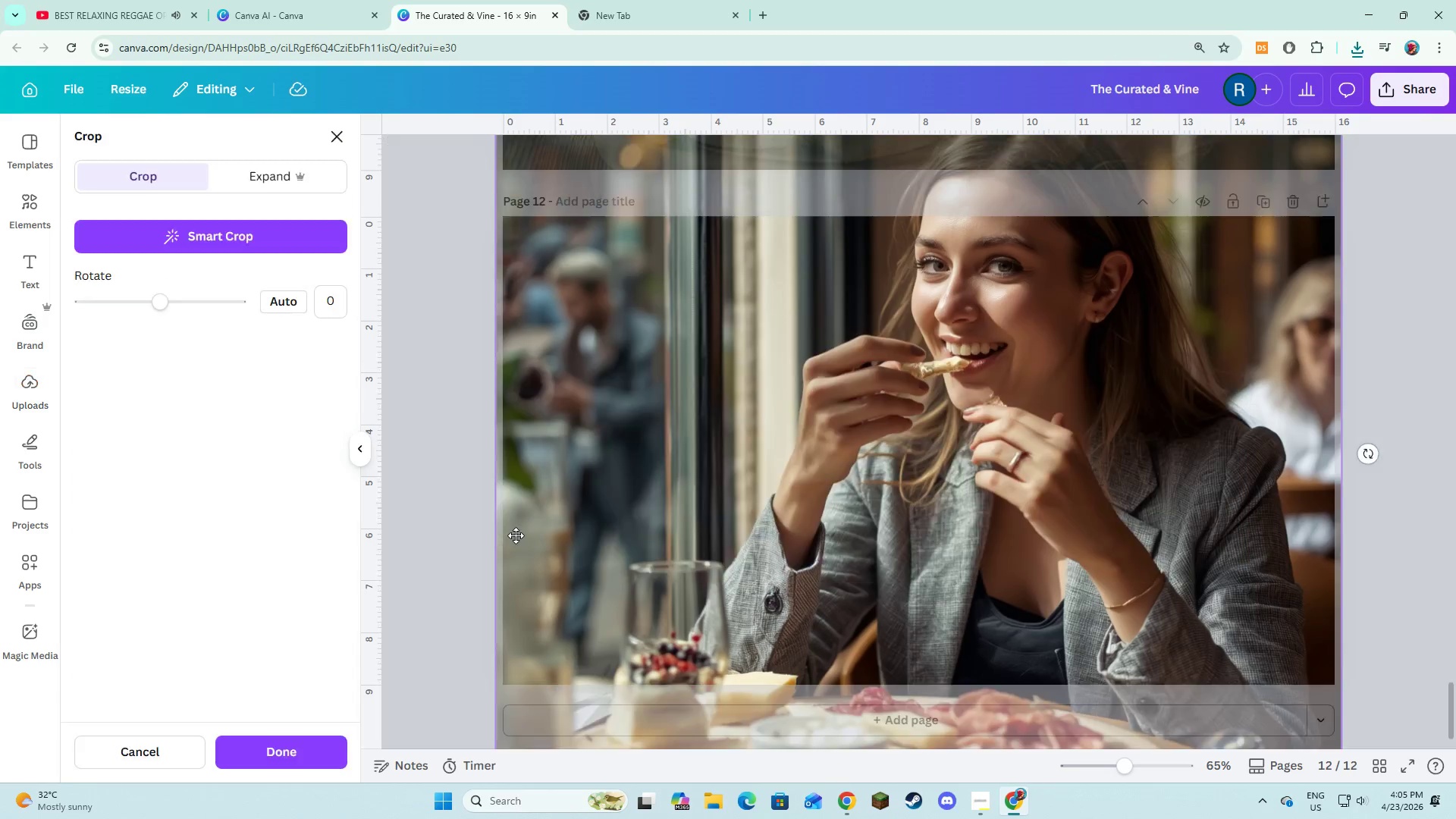 
left_click_drag(start_coordinate=[516, 536], to_coordinate=[516, 596])
 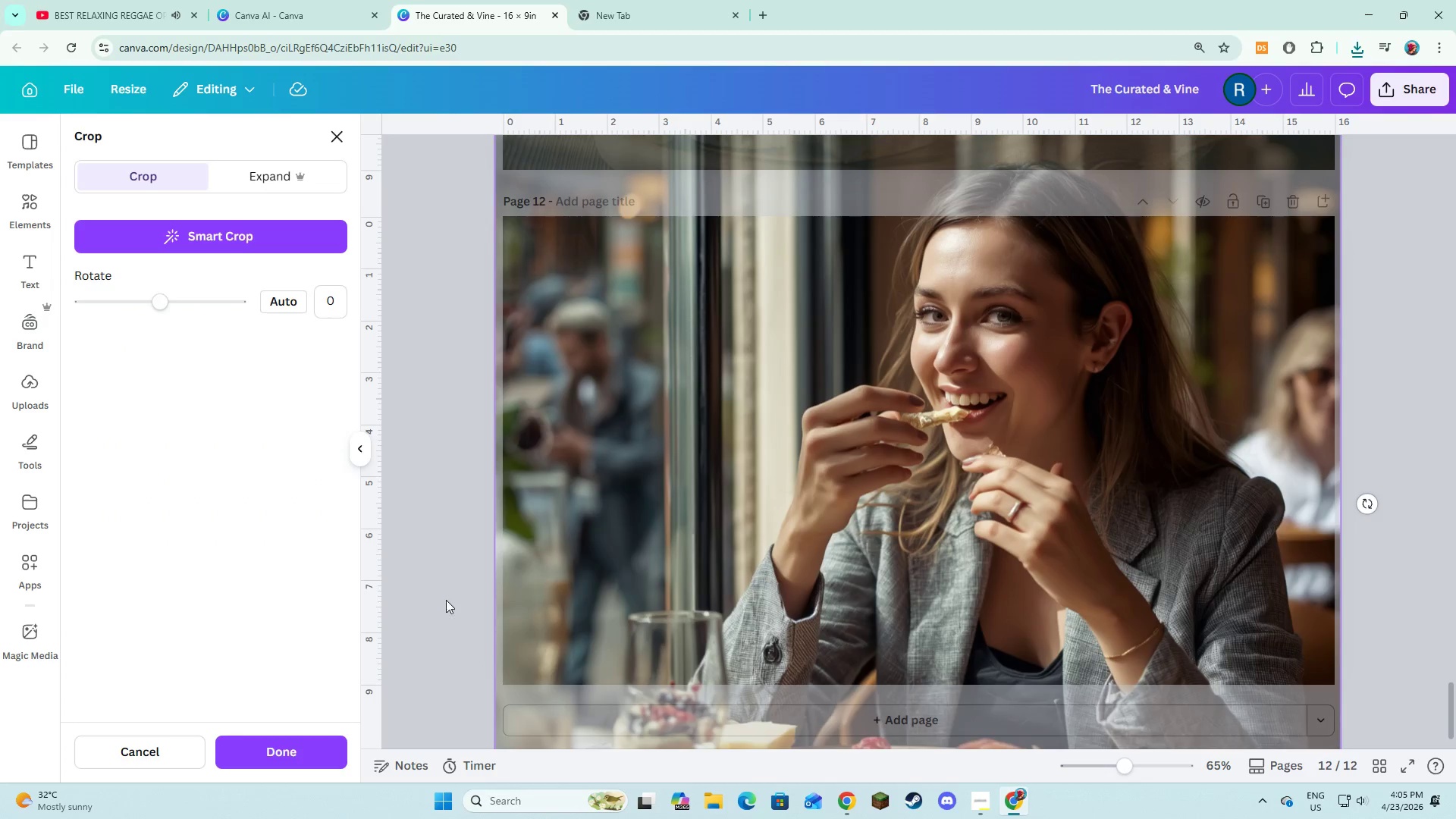 
left_click([444, 598])
 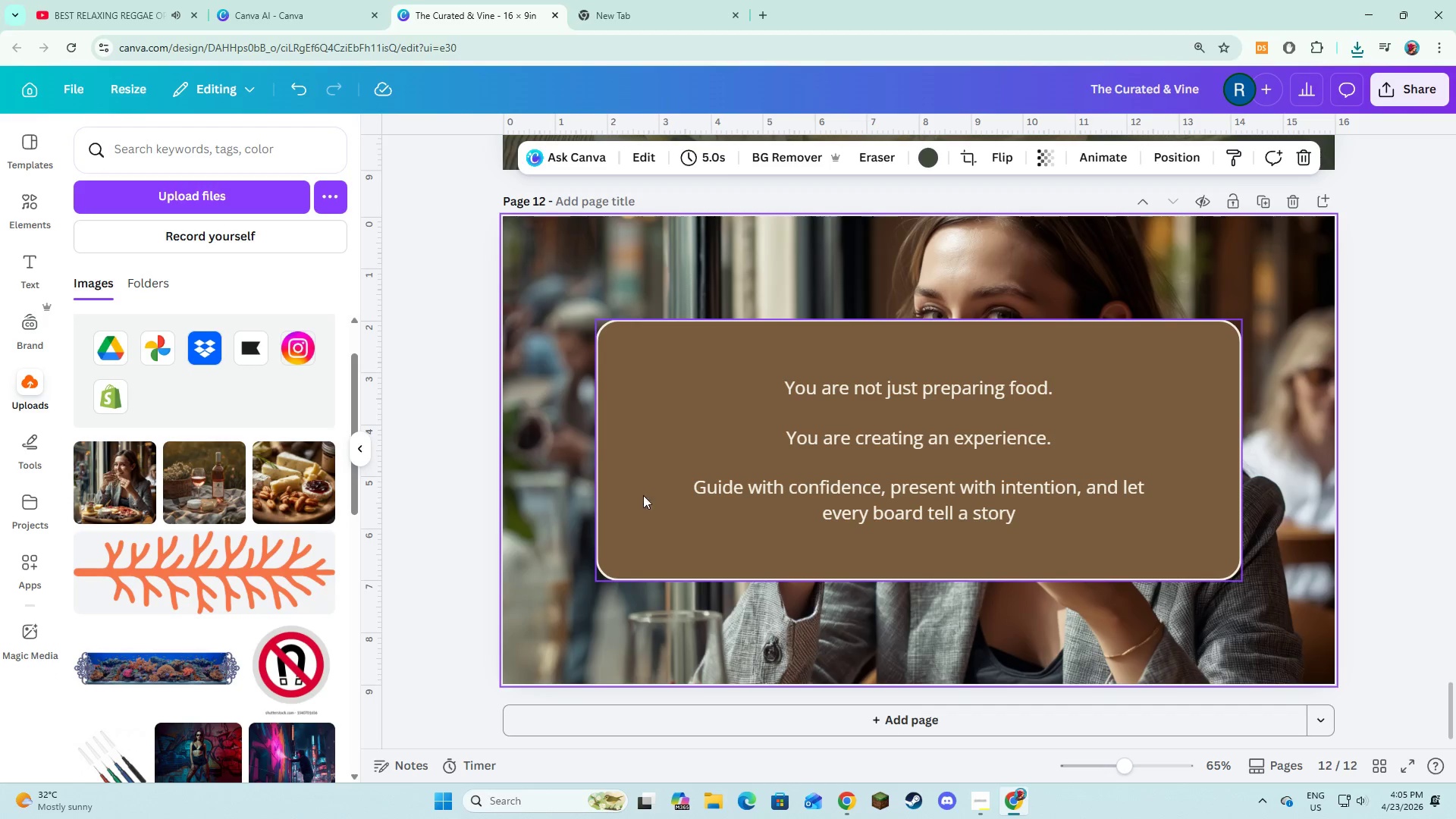 
left_click([657, 451])
 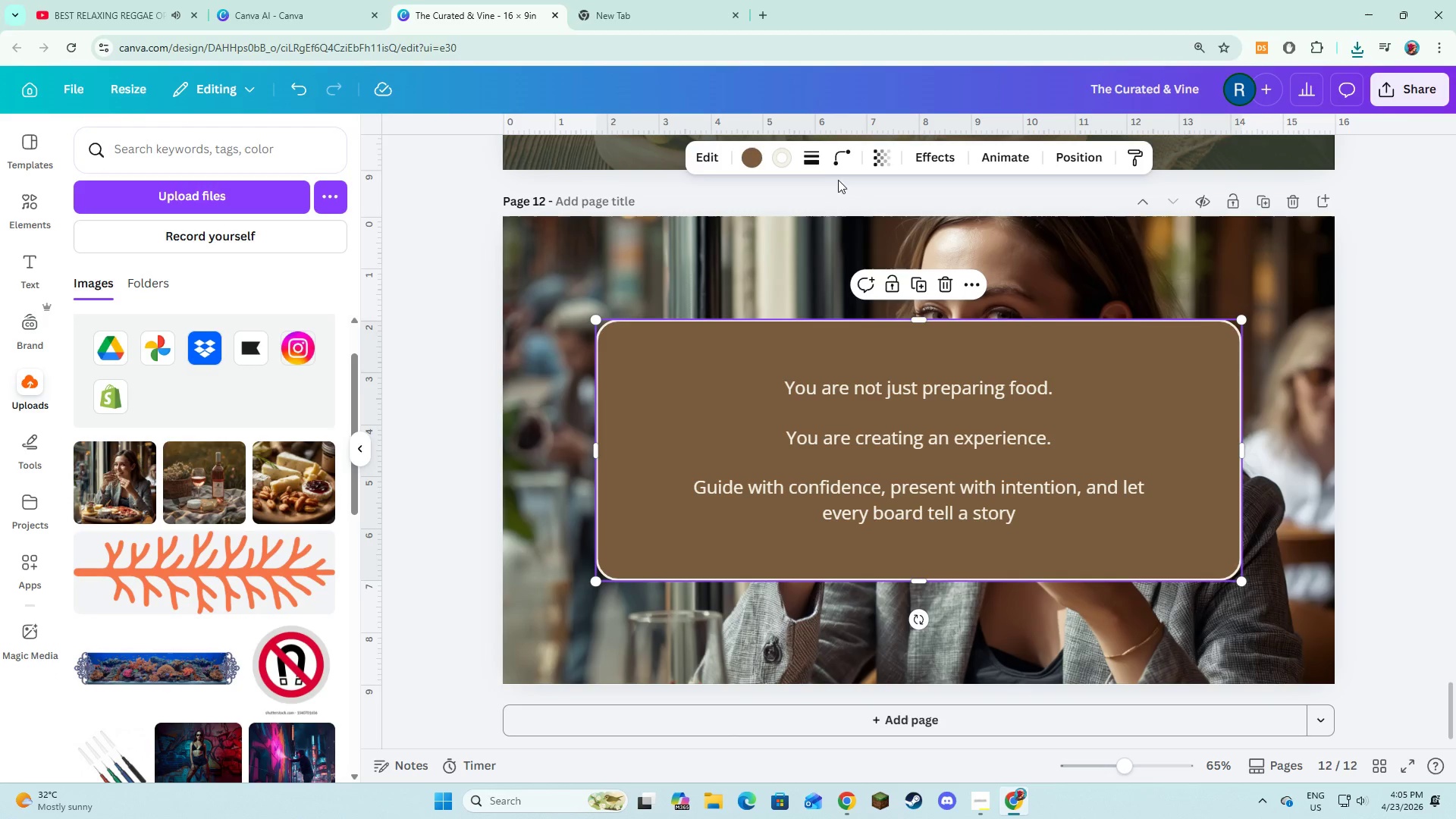 
left_click([811, 159])
 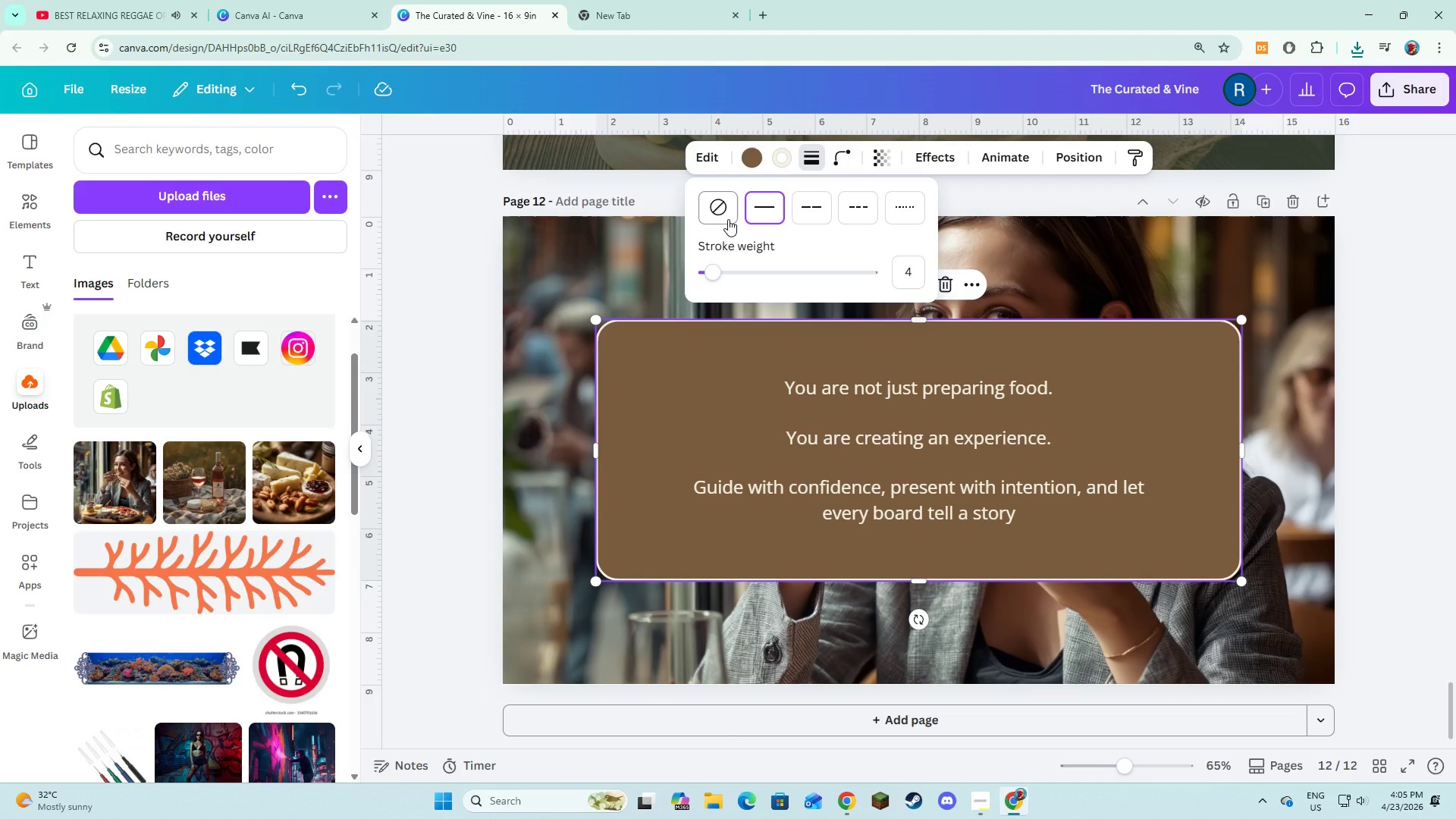 
left_click([726, 219])
 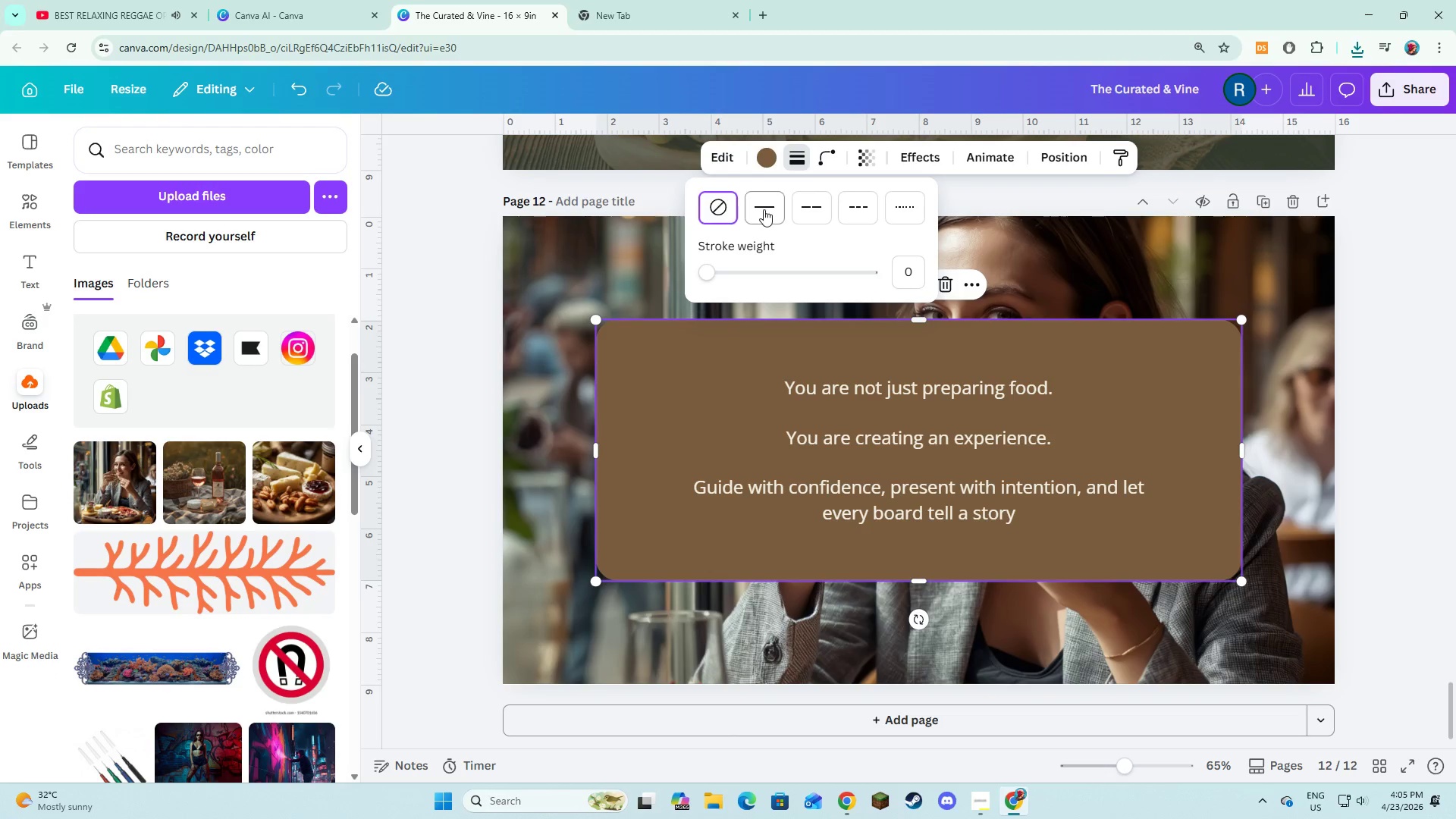 
left_click([771, 207])
 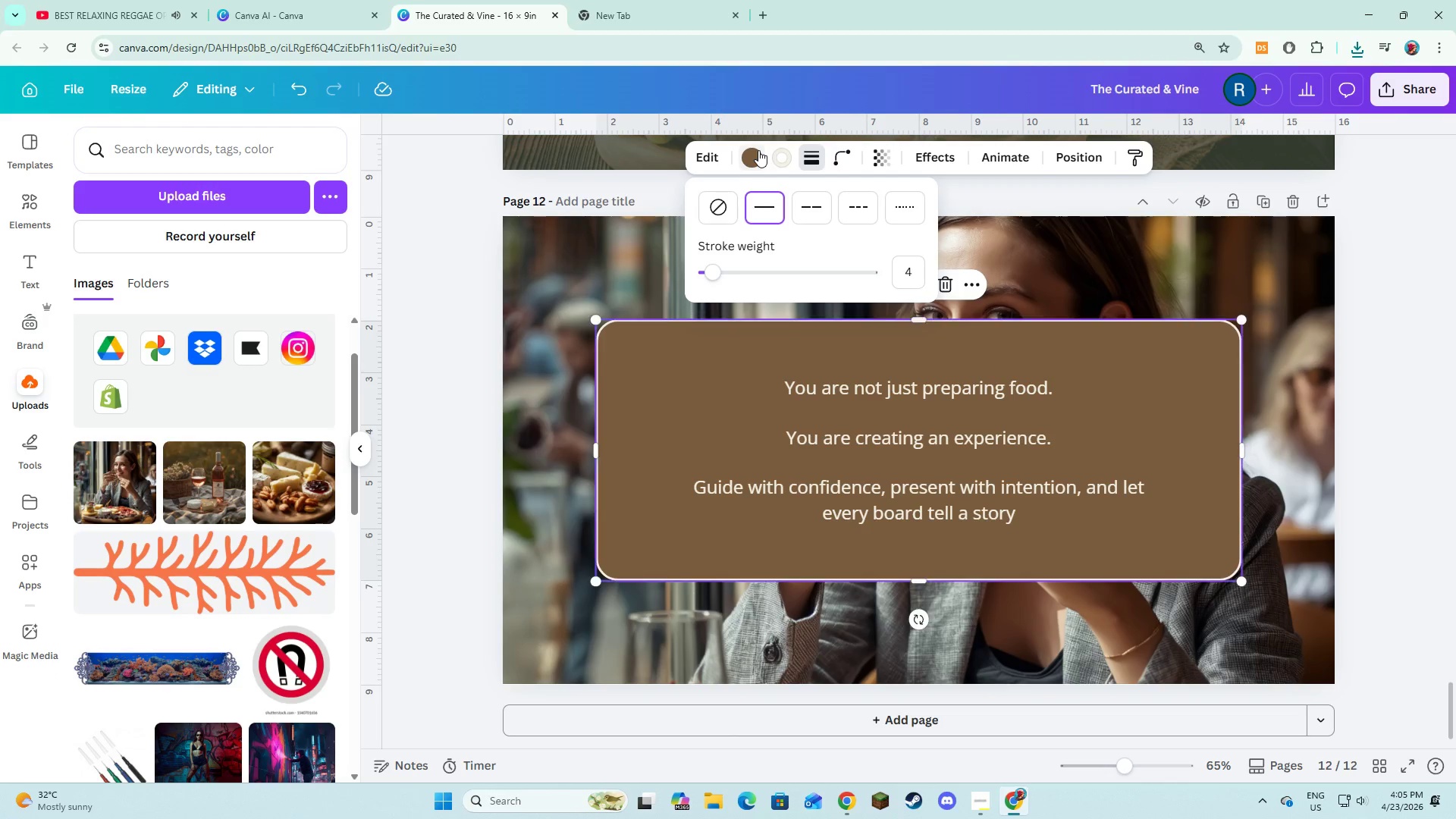 
left_click([758, 150])
 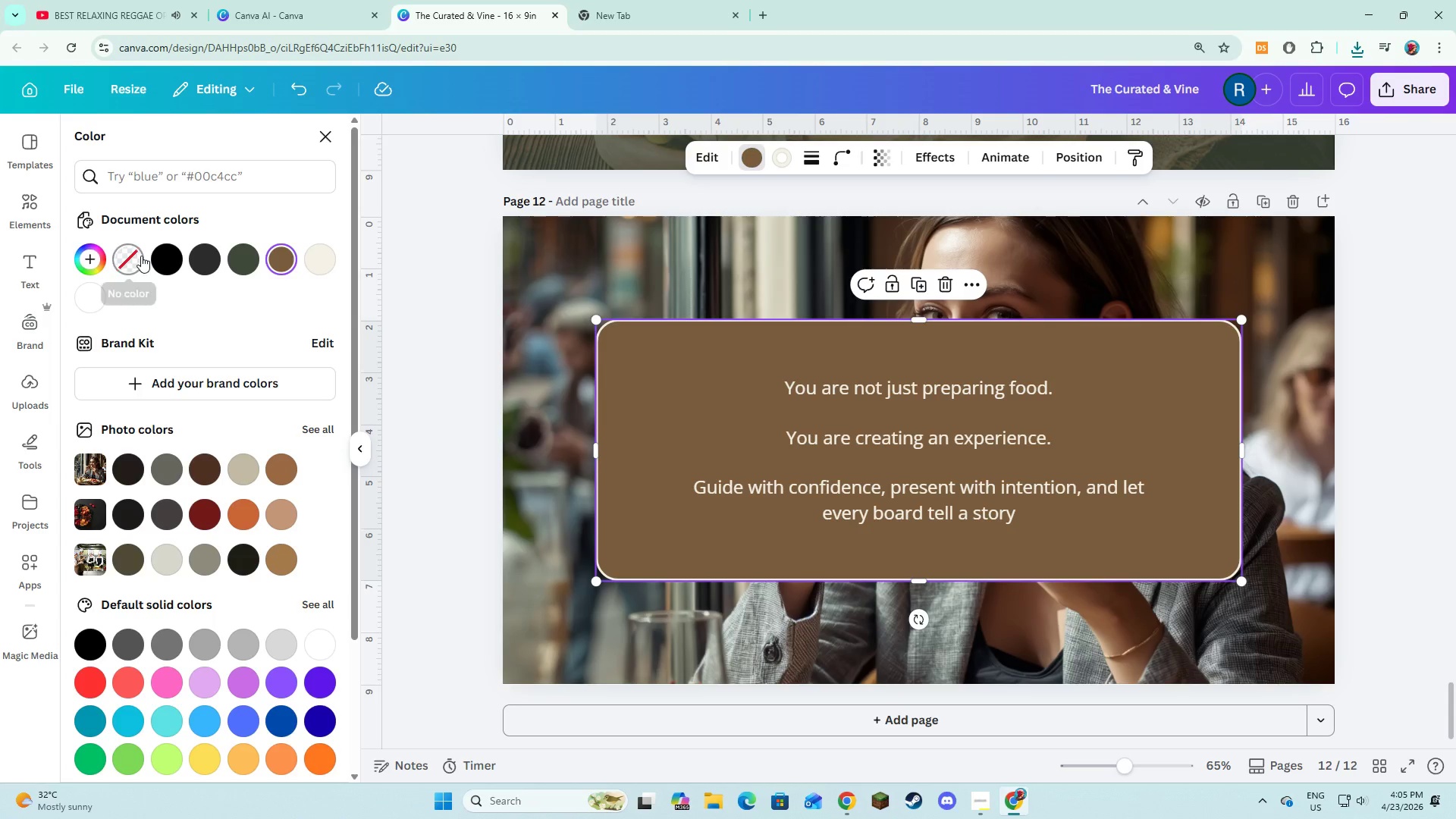 
left_click([141, 256])
 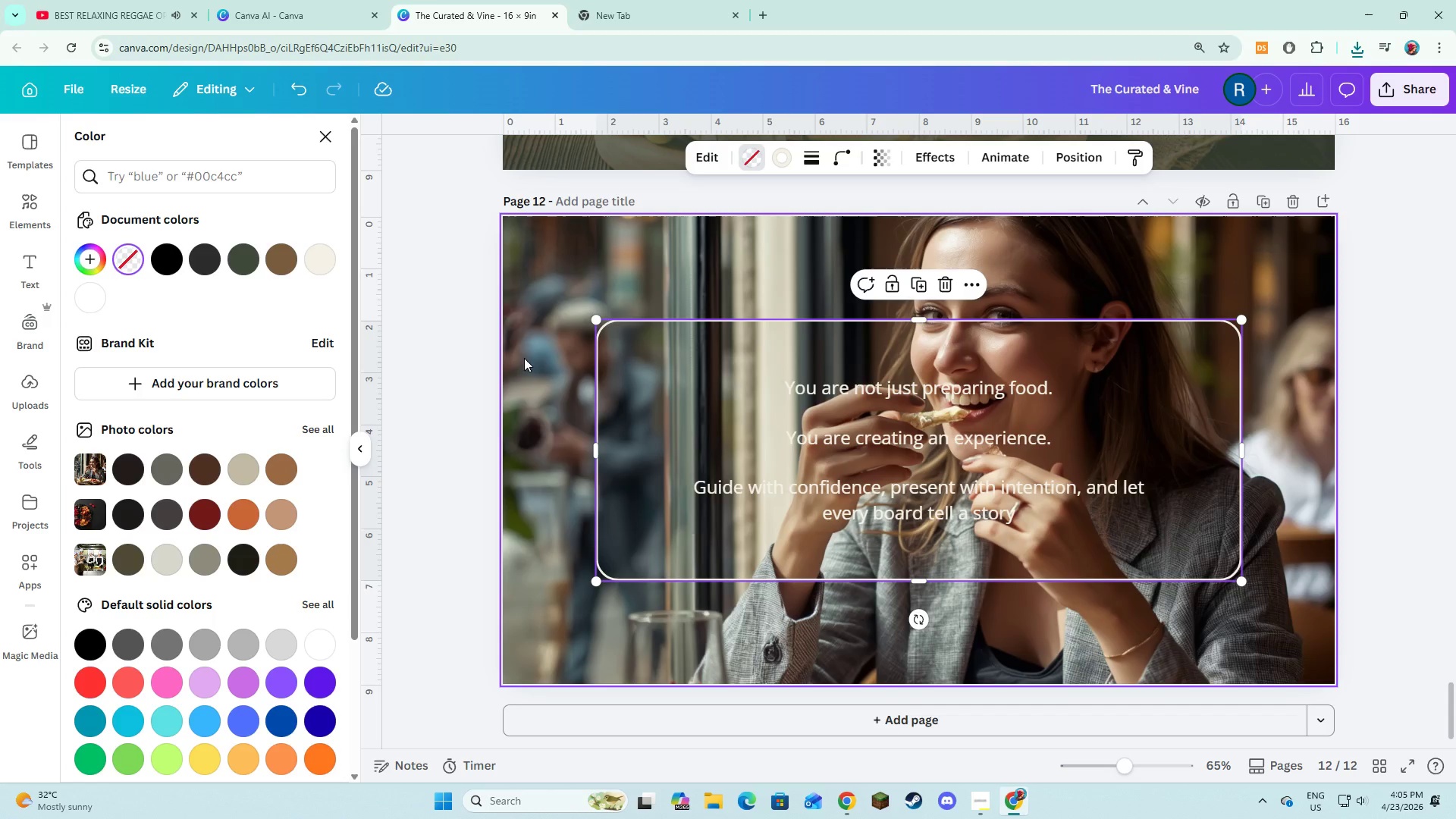 
left_click([524, 358])
 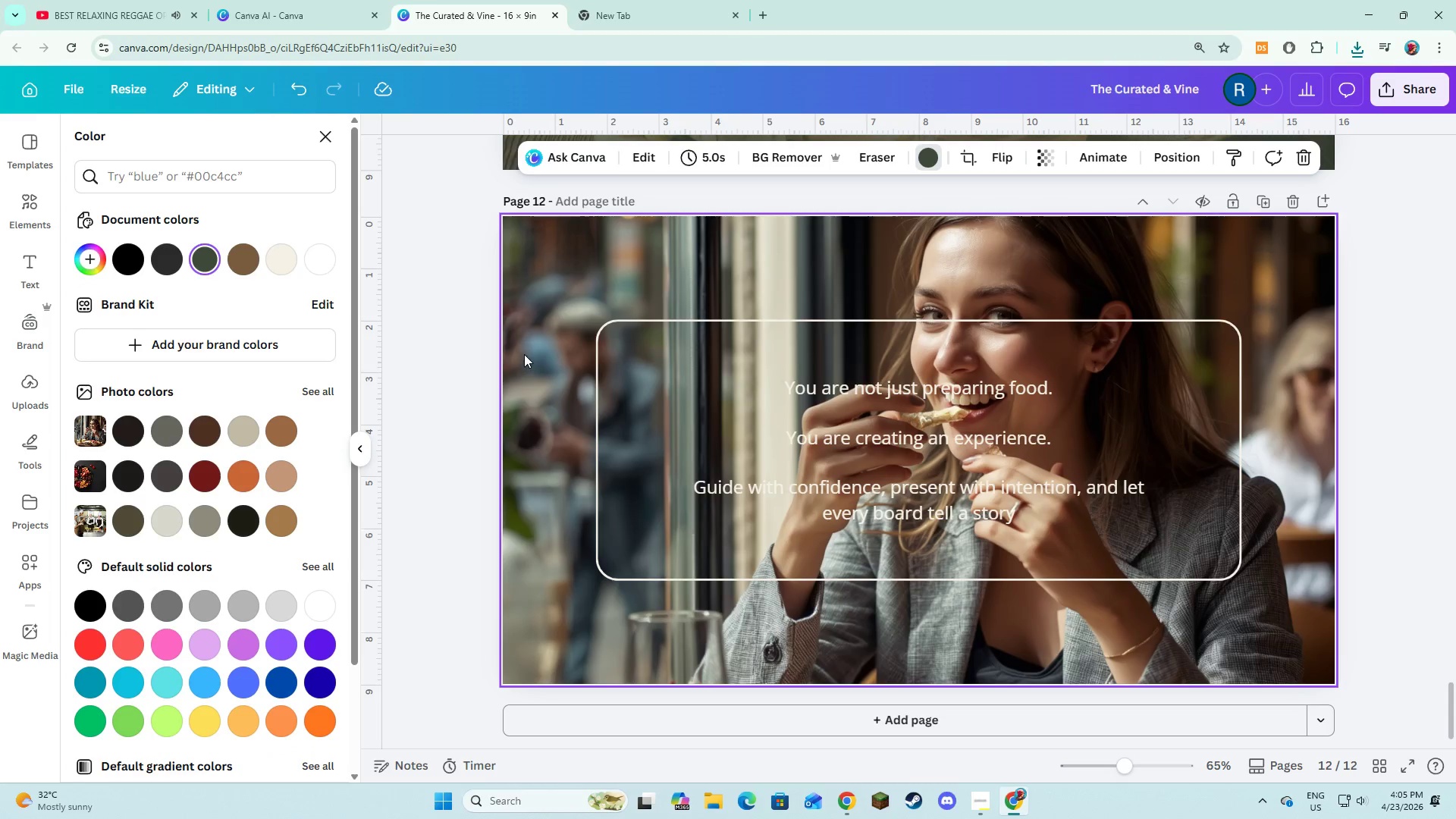 
key(Control+ControlLeft)
 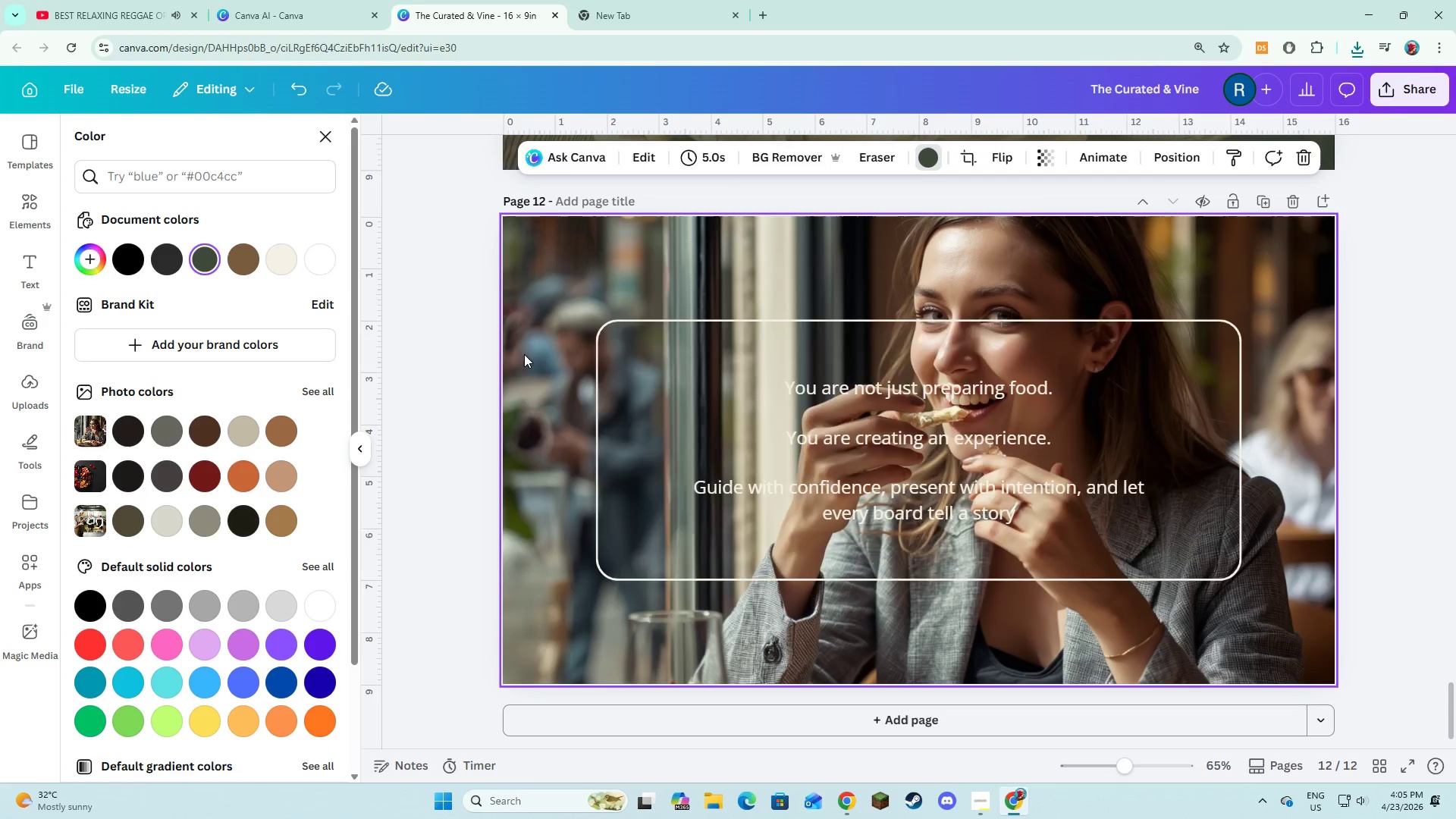 
key(Control+Z)
 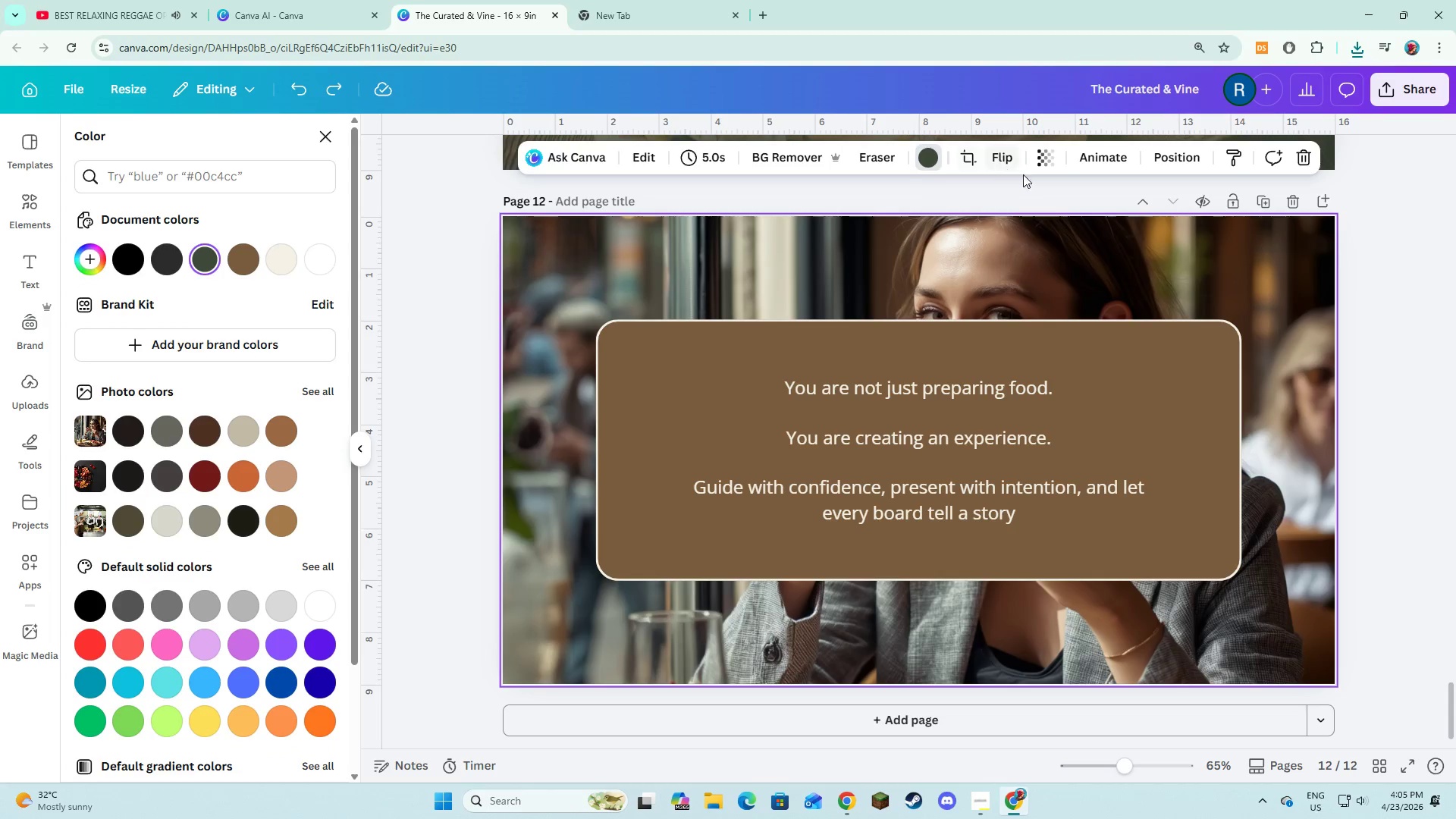 
left_click([999, 342])
 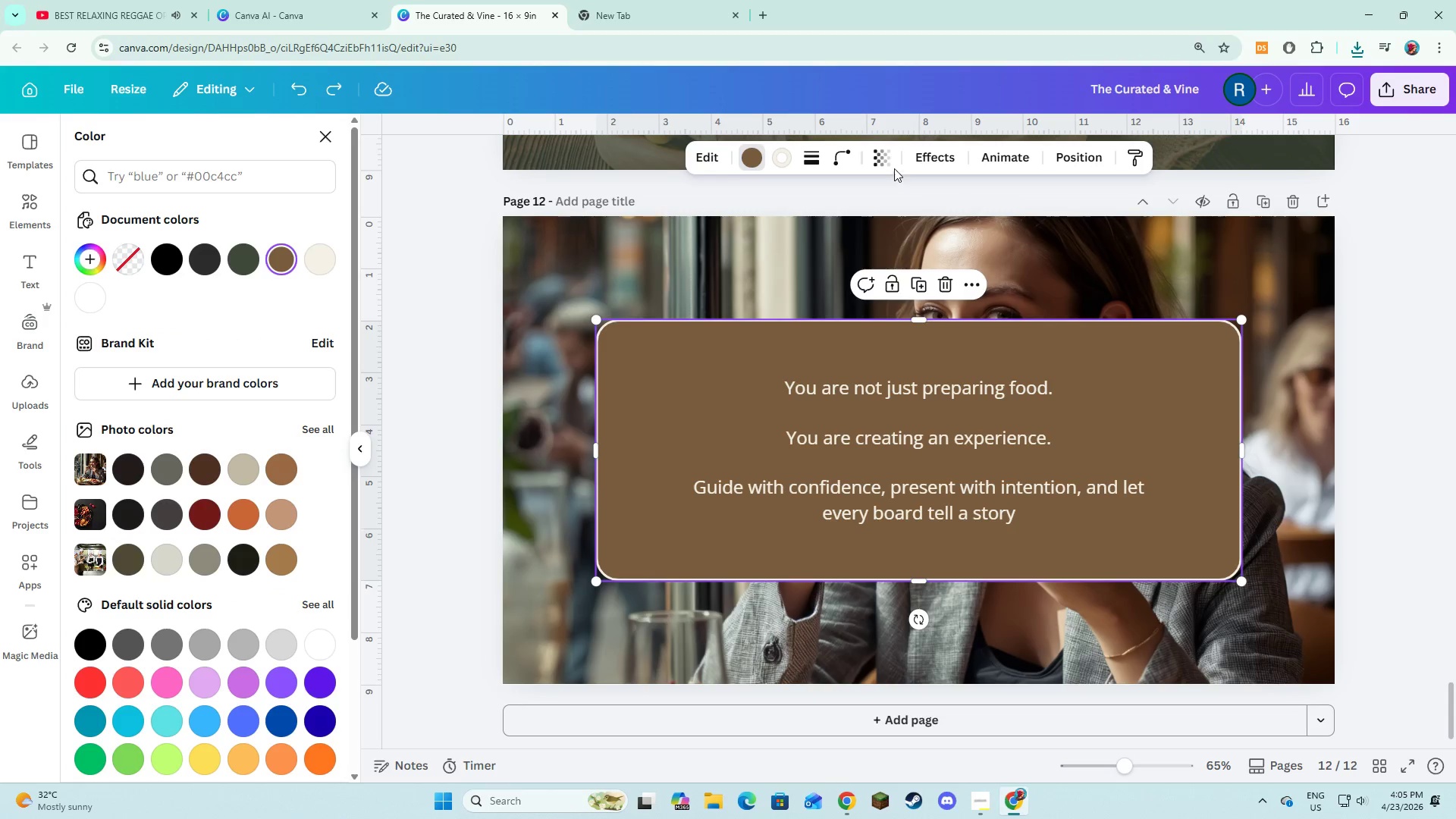 
left_click([892, 166])
 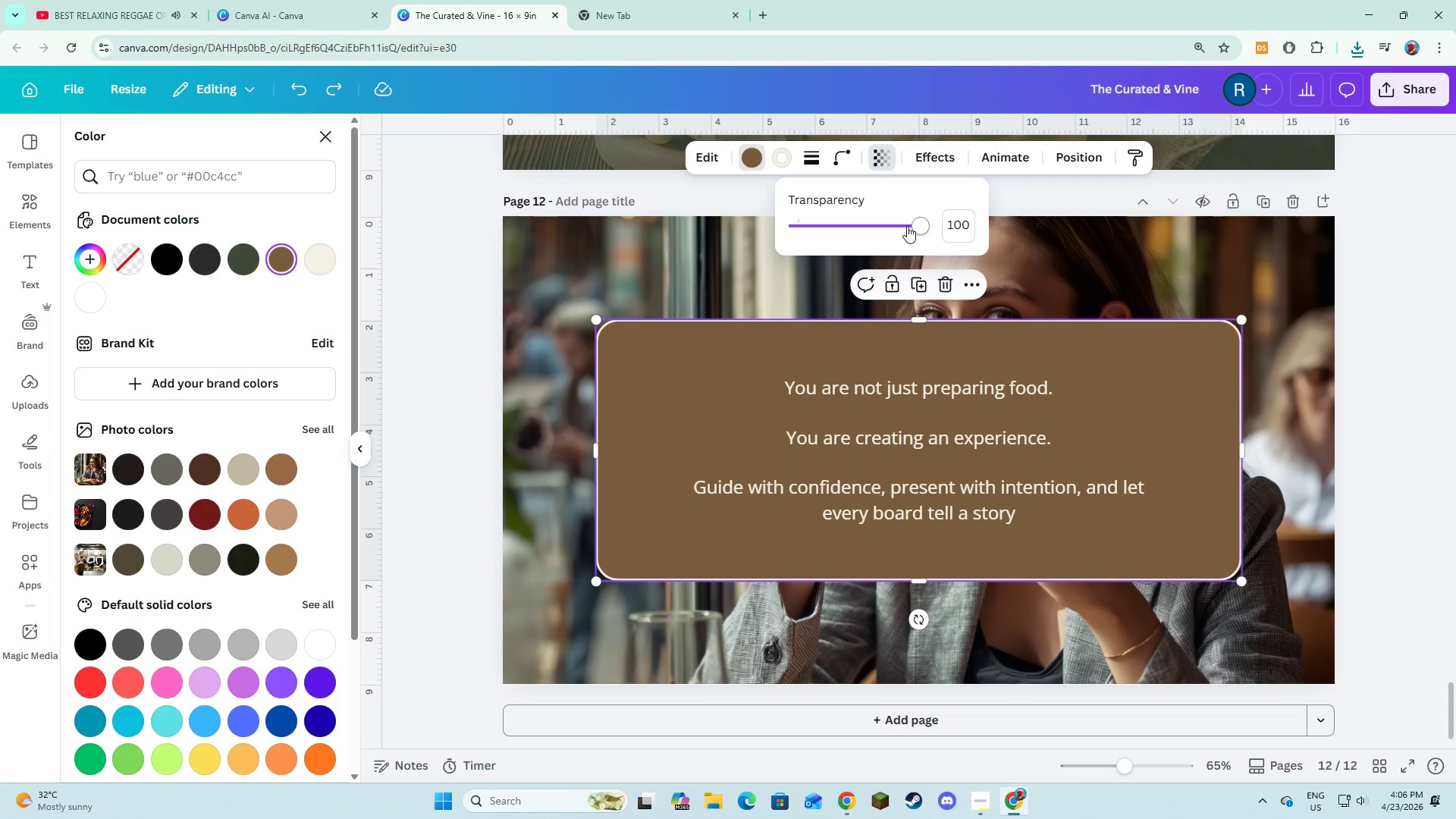 
left_click_drag(start_coordinate=[908, 226], to_coordinate=[884, 226])
 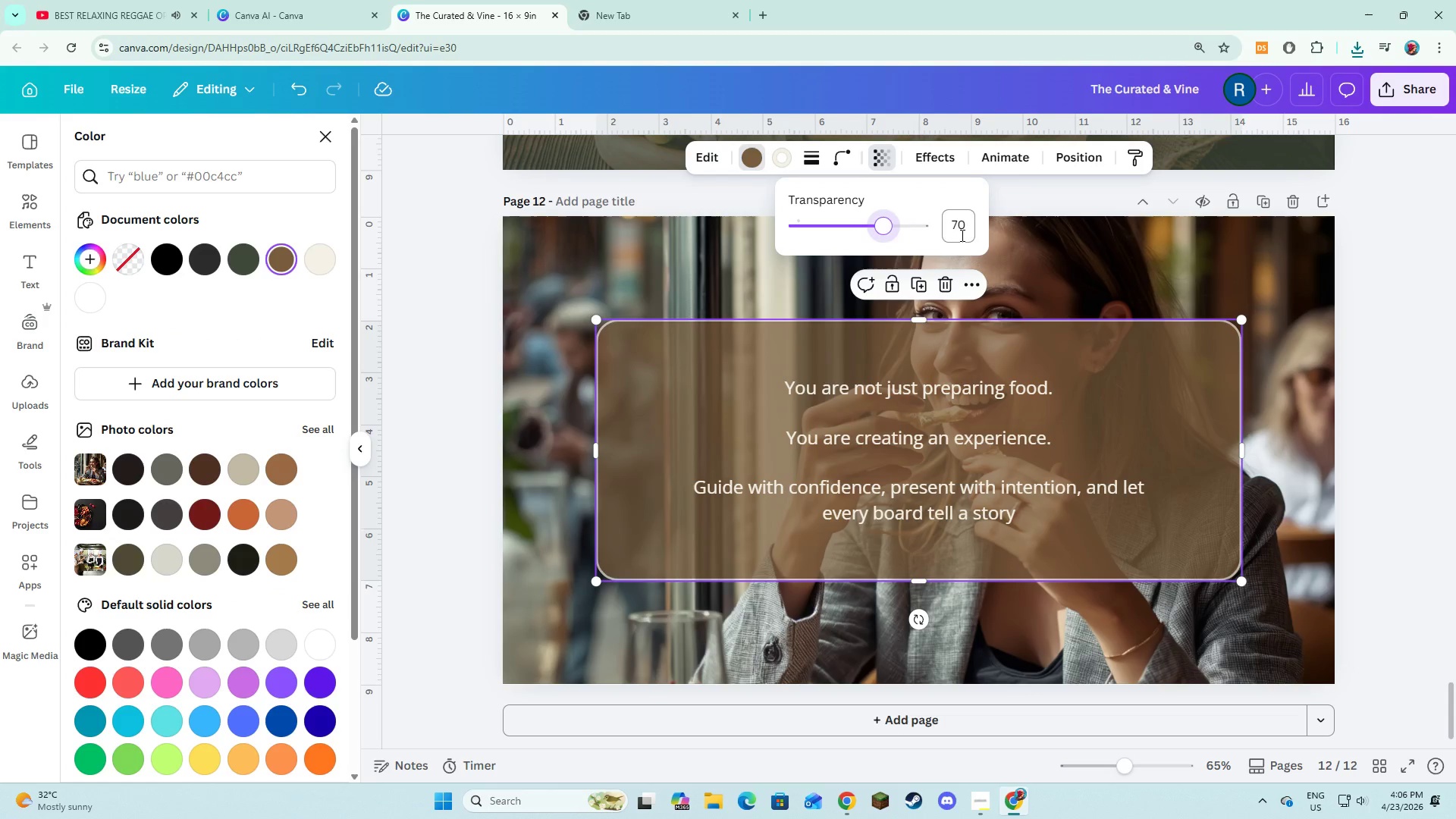 
left_click([961, 235])
 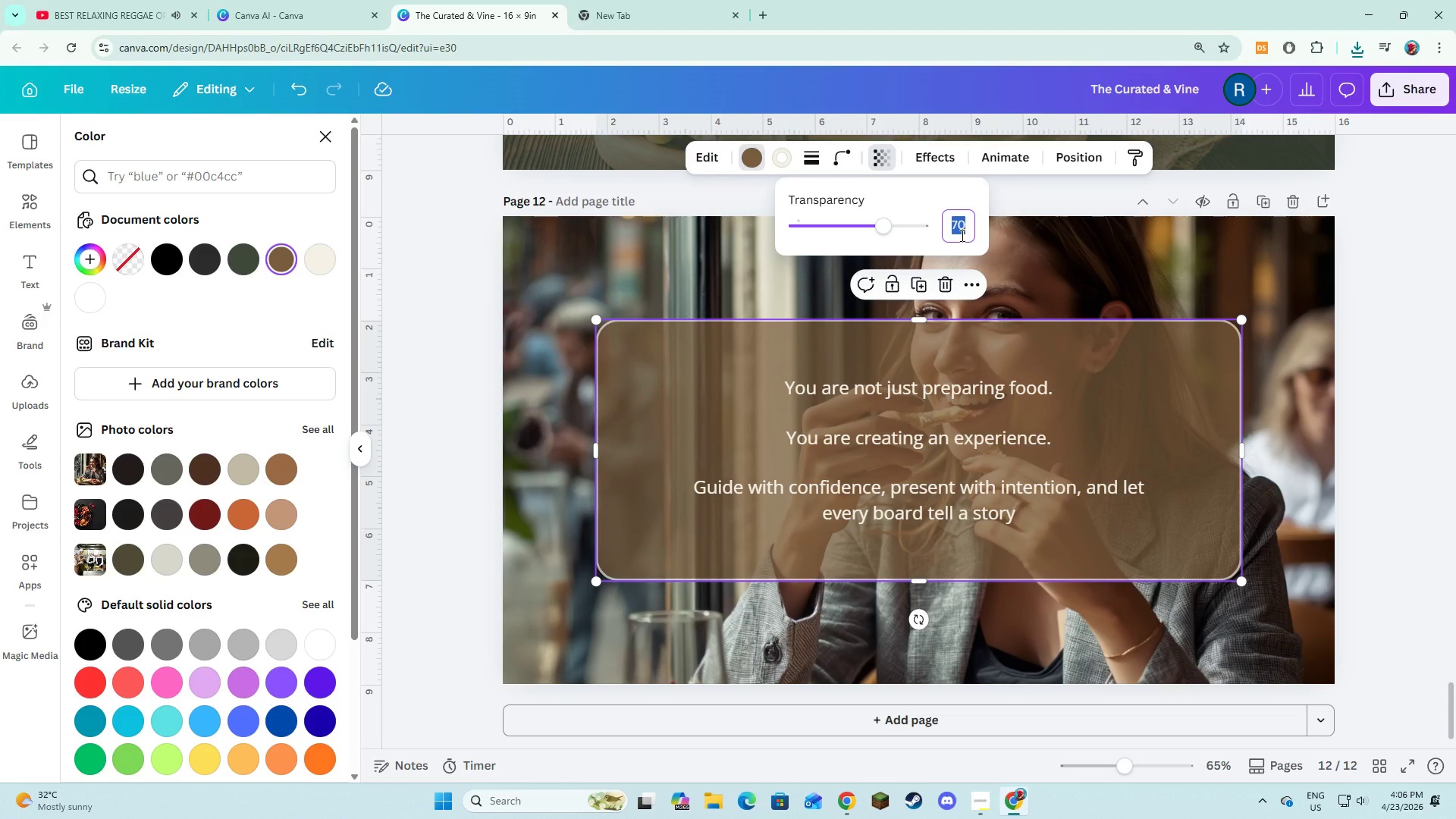 
key(Numpad5)
 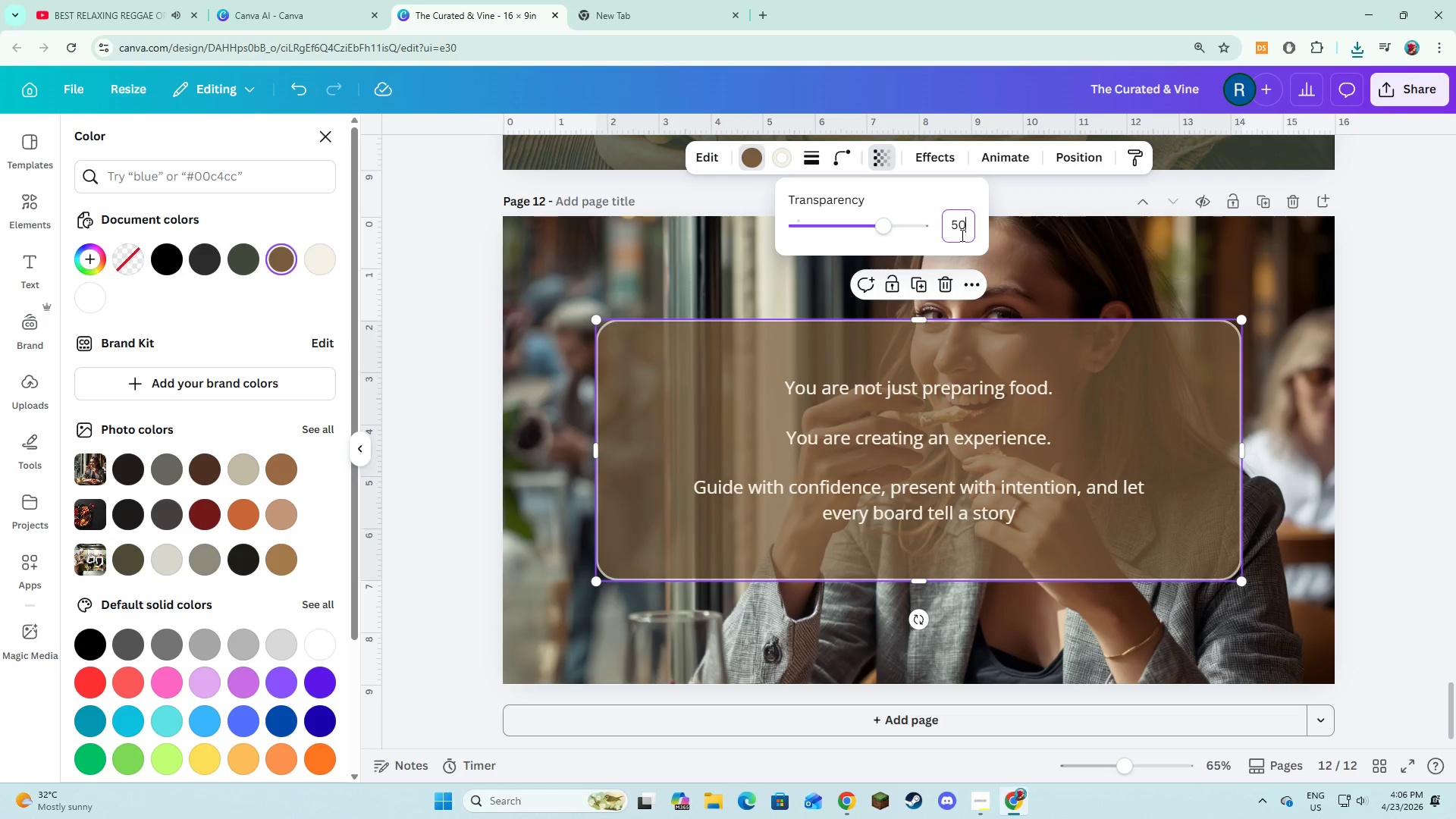 
key(Numpad0)
 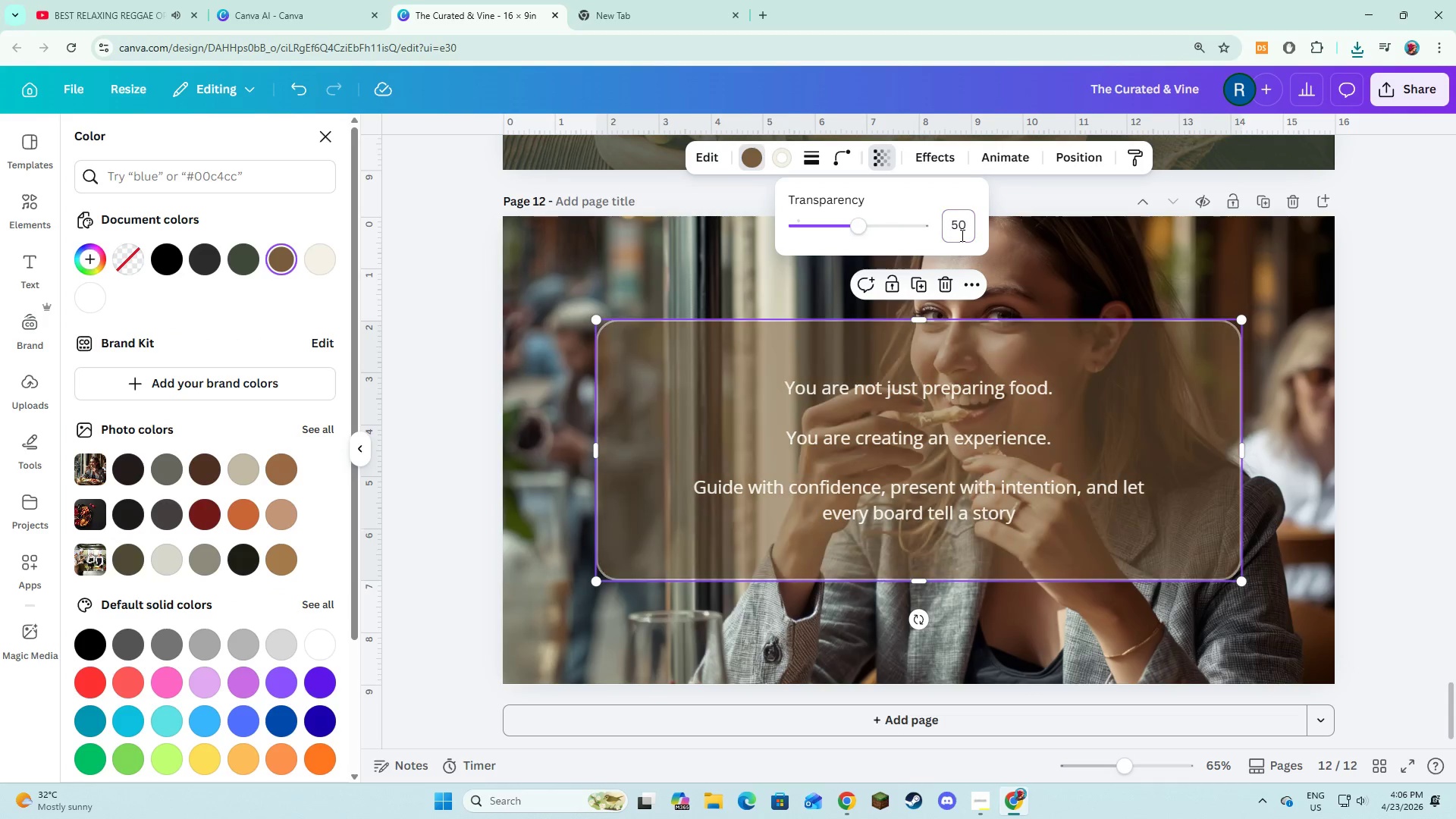 
key(NumpadEnter)
 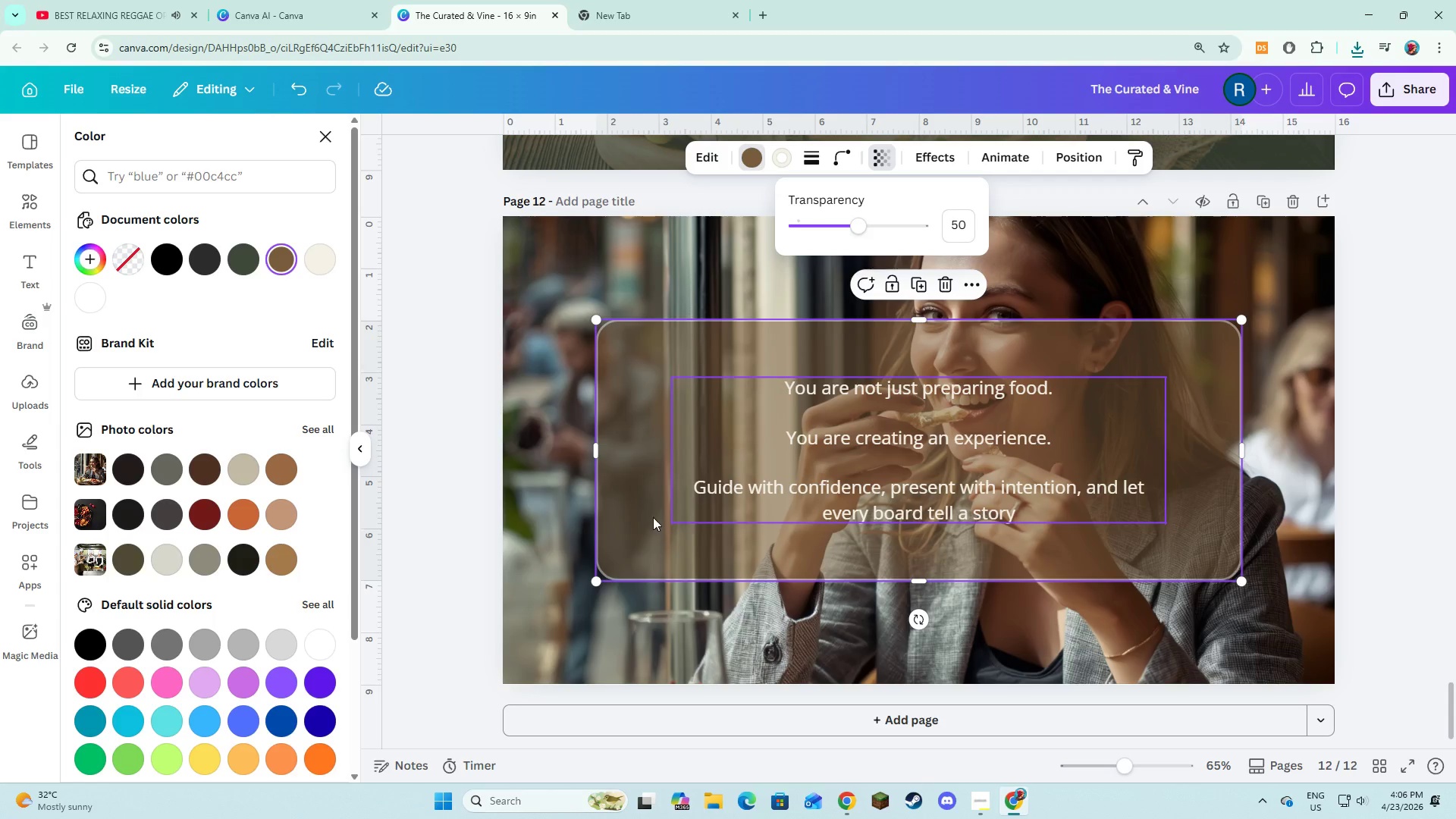 
left_click([556, 519])
 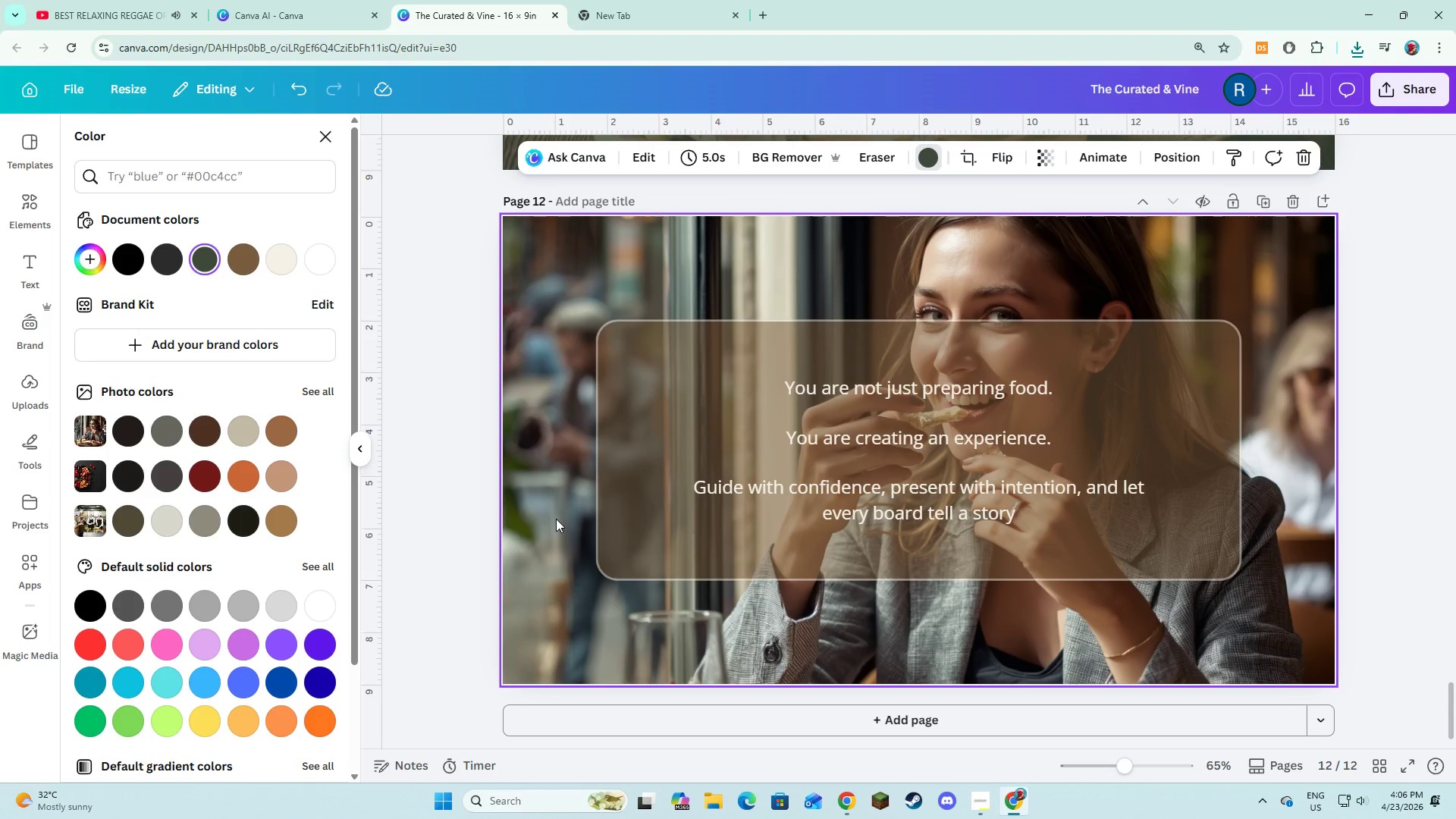 
scroll: coordinate [556, 510], scroll_direction: up, amount: 3.0
 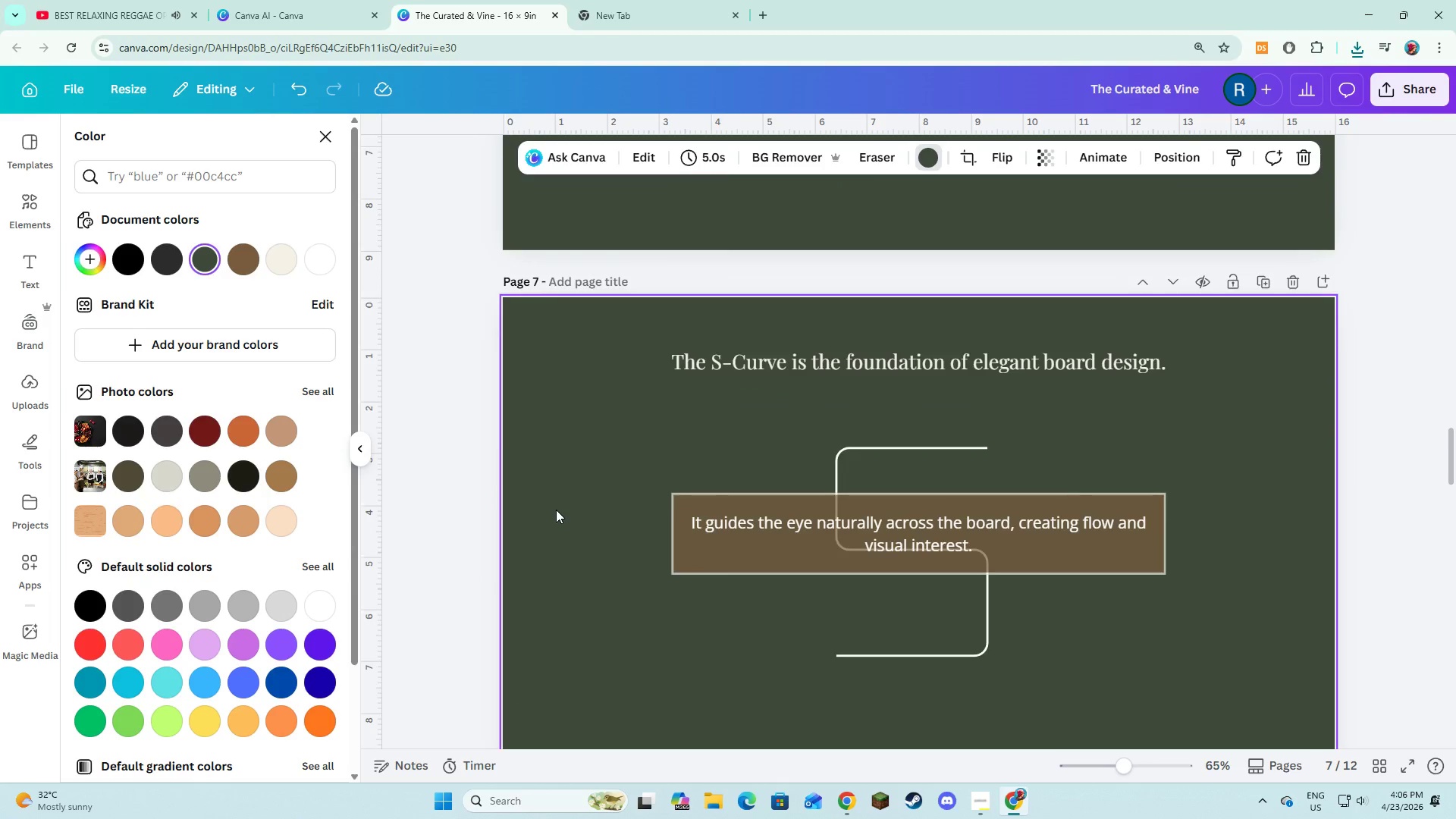 
scroll: coordinate [556, 510], scroll_direction: down, amount: 2.0
 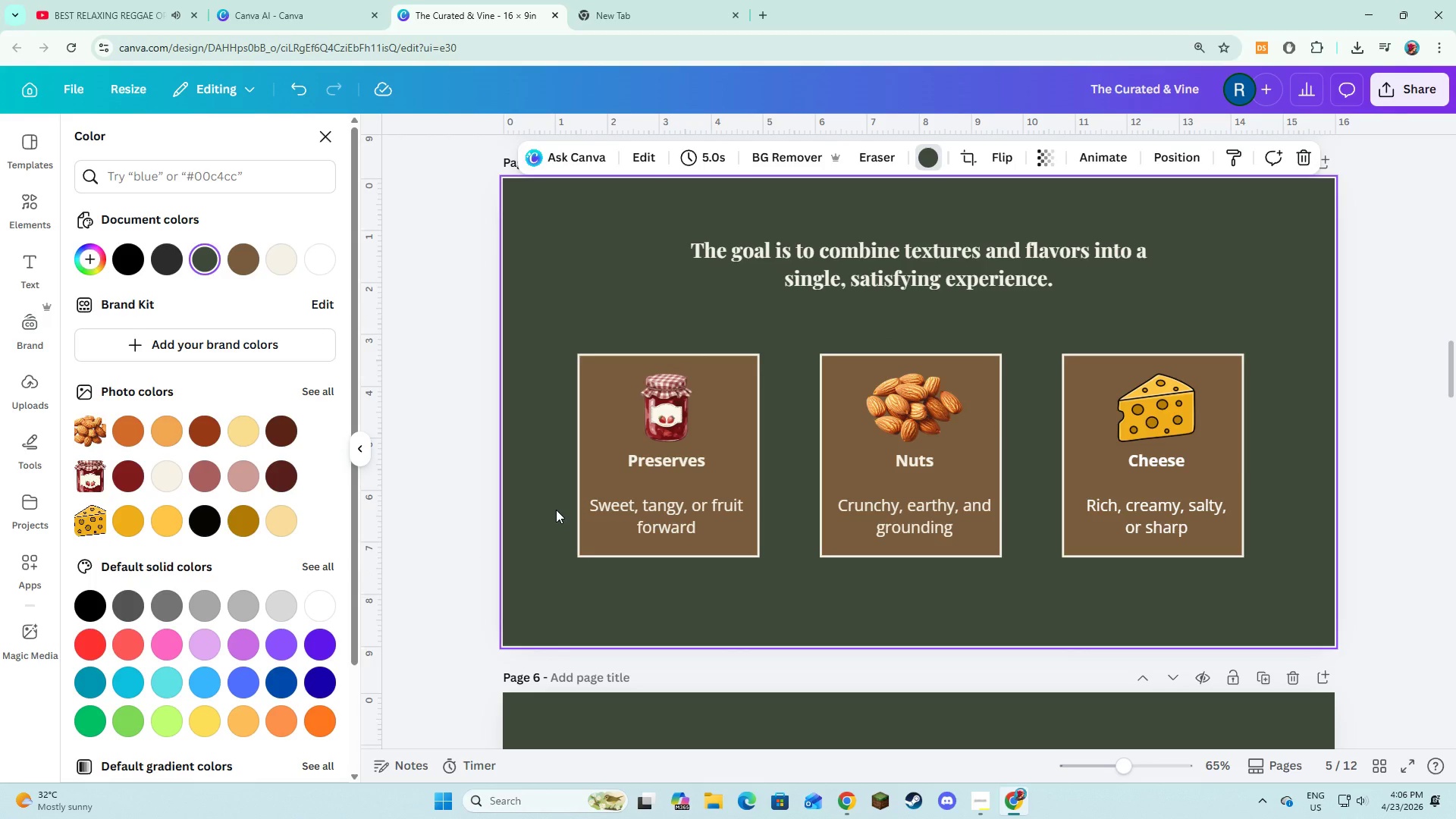 
wait(5.79)
 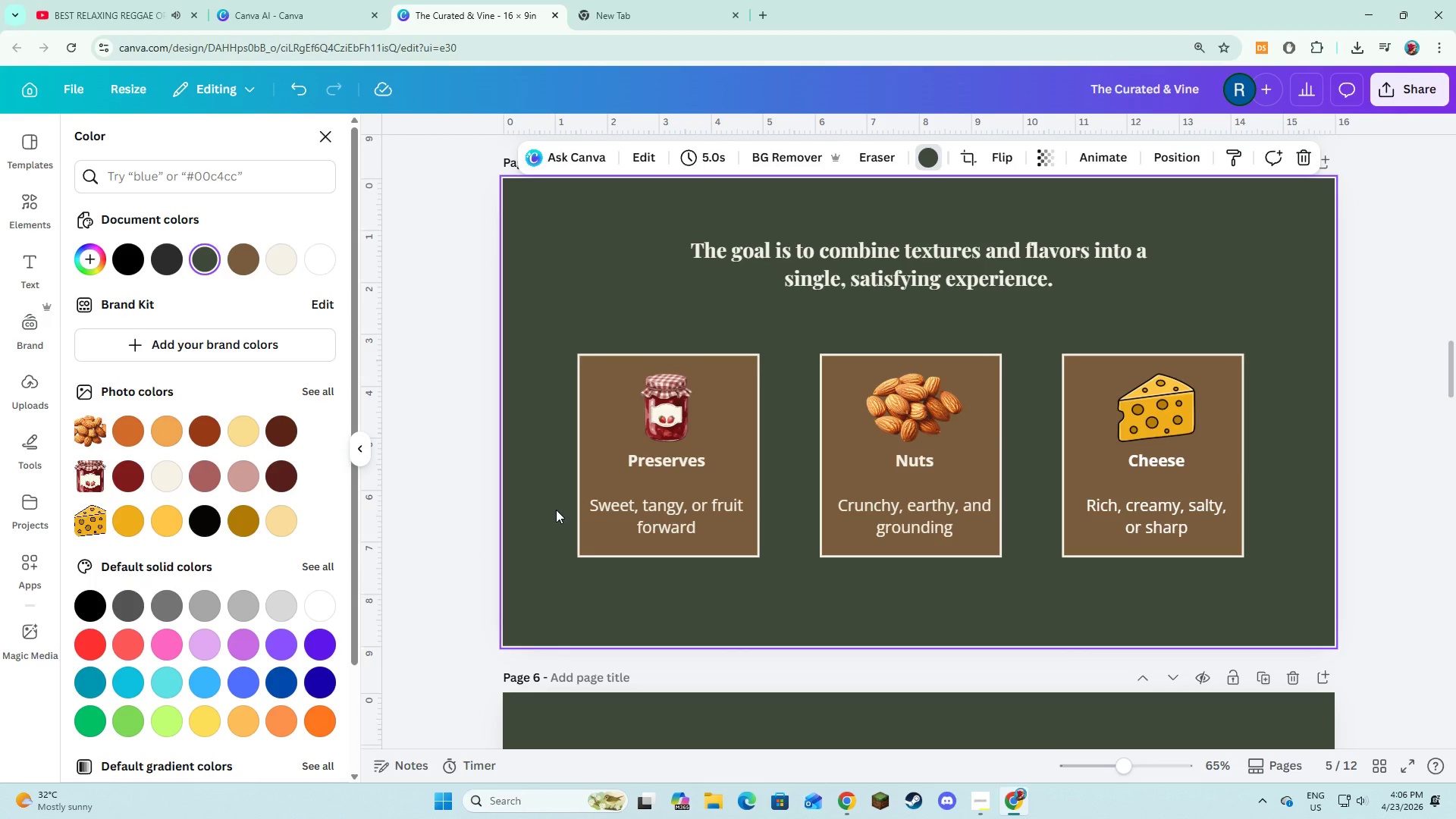 
scroll: coordinate [651, 521], scroll_direction: down, amount: 7.0
 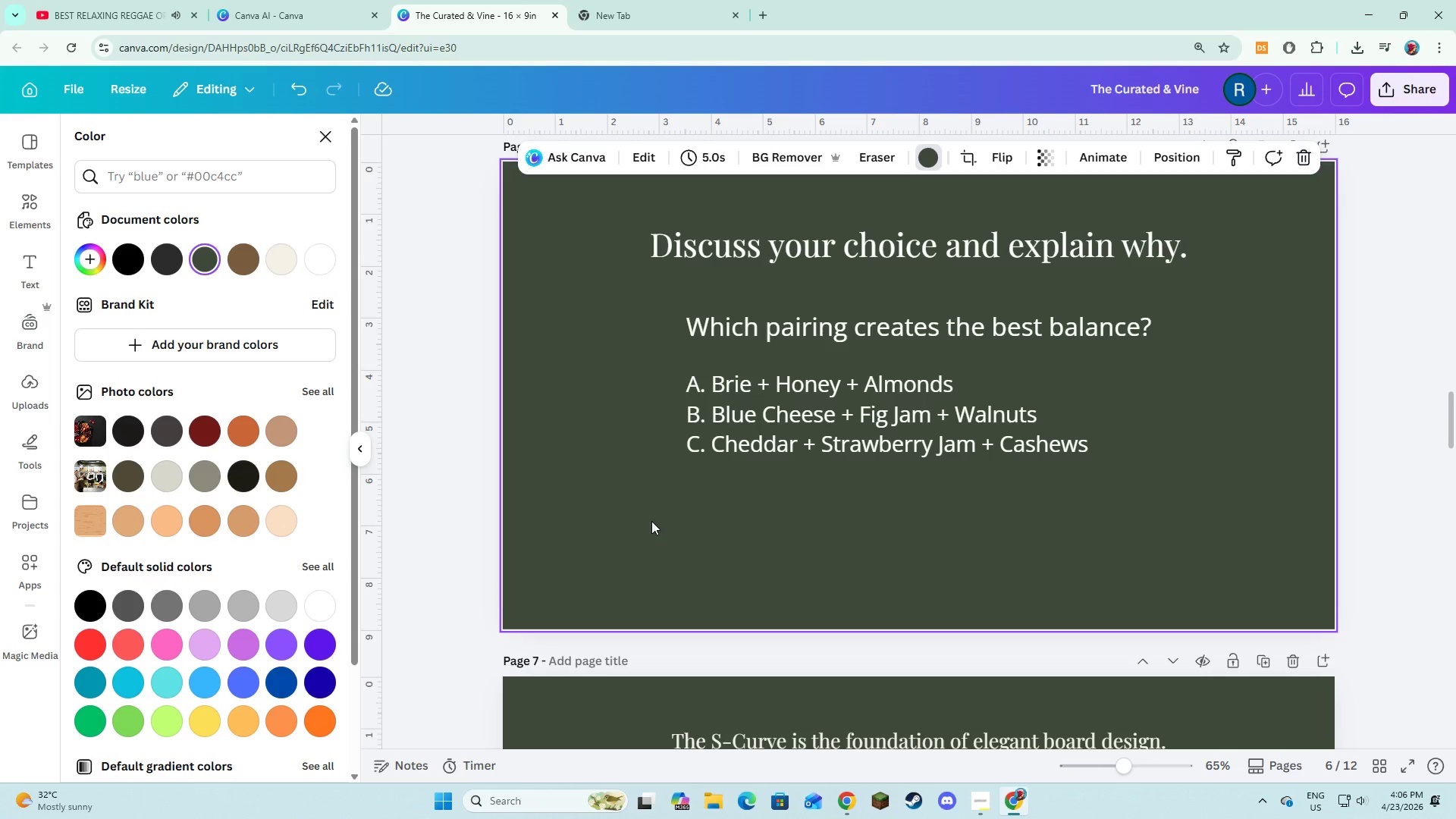 
wait(8.89)
 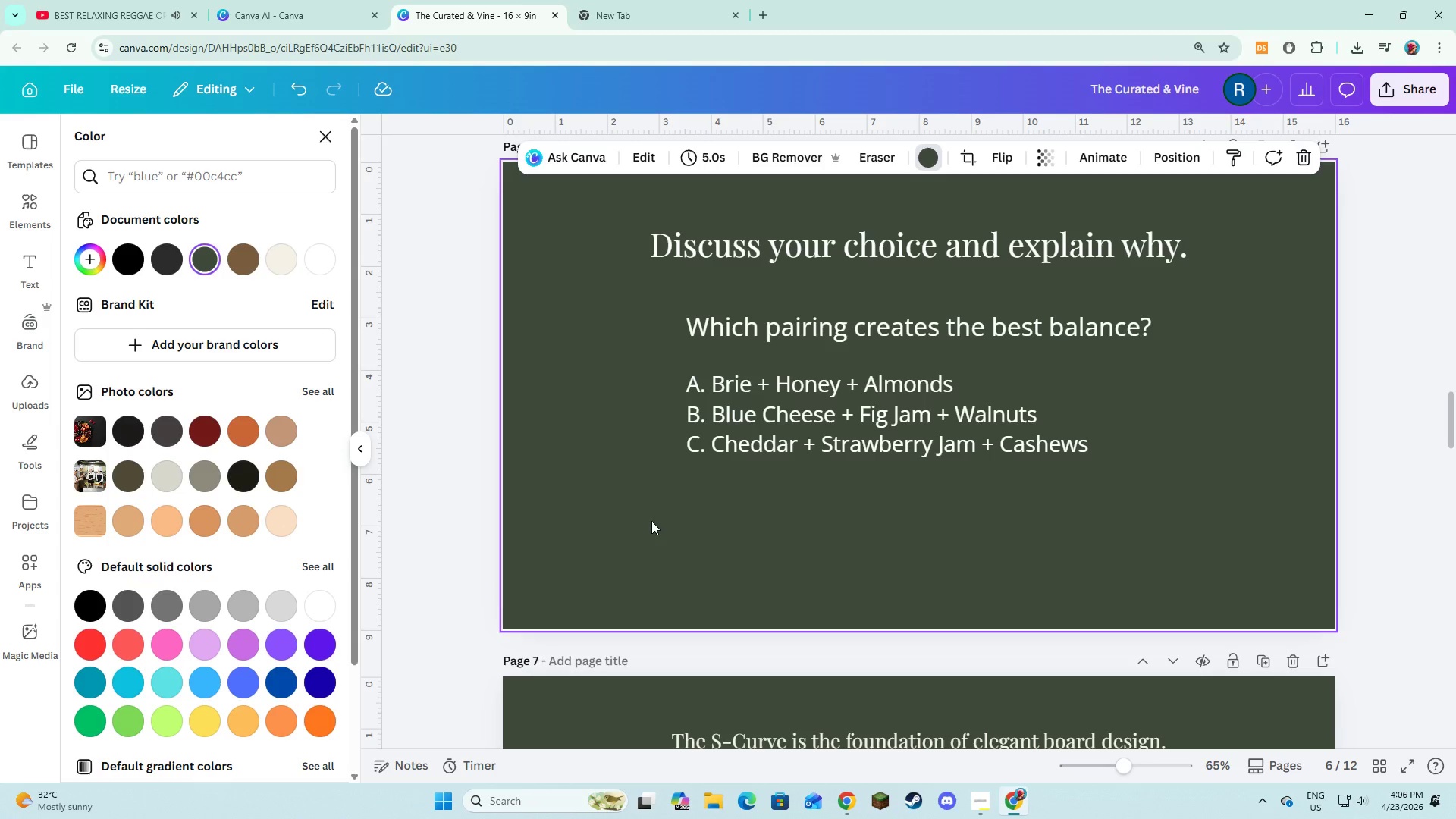 
left_click([42, 199])
 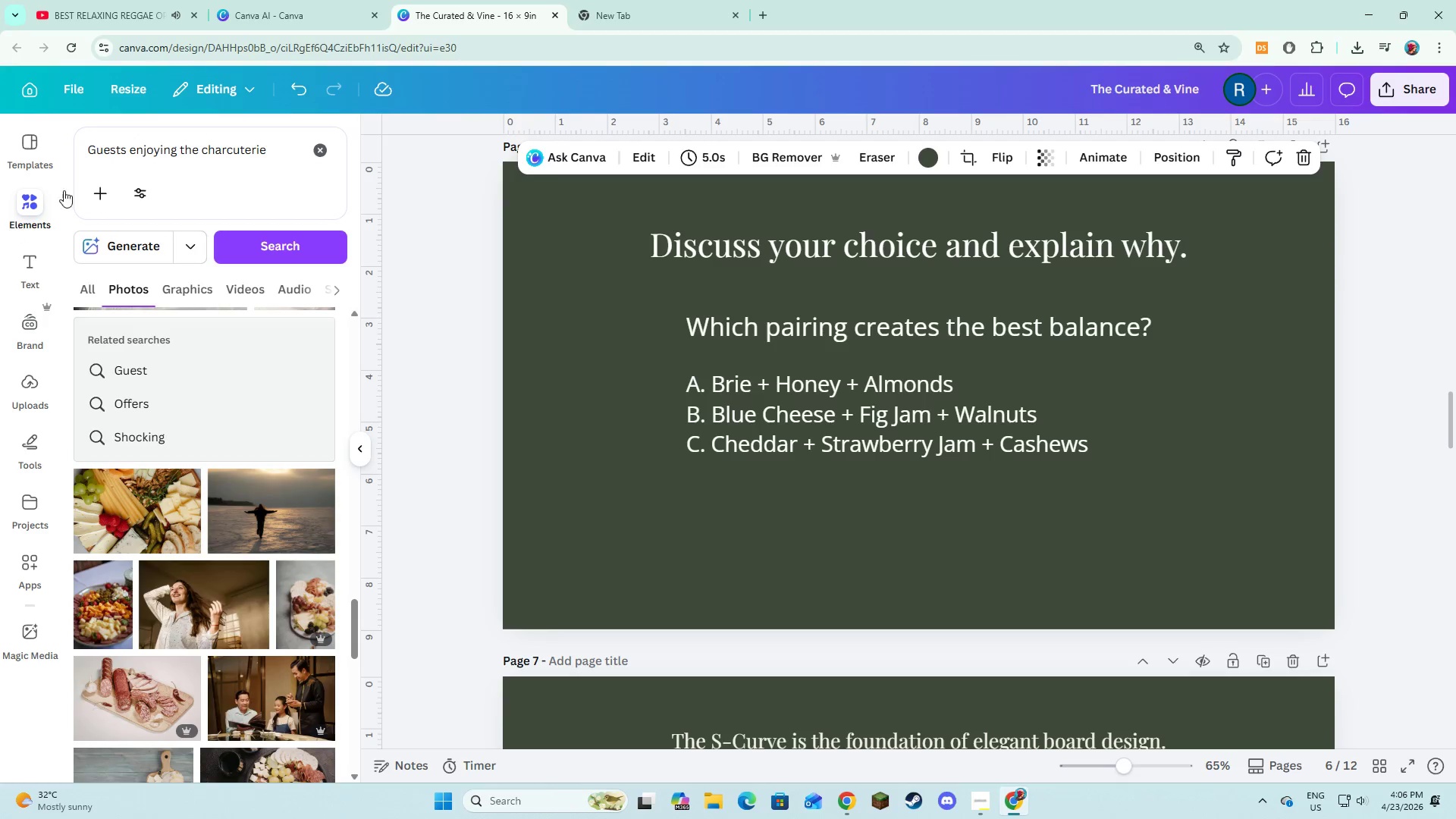 
left_click([116, 162])
 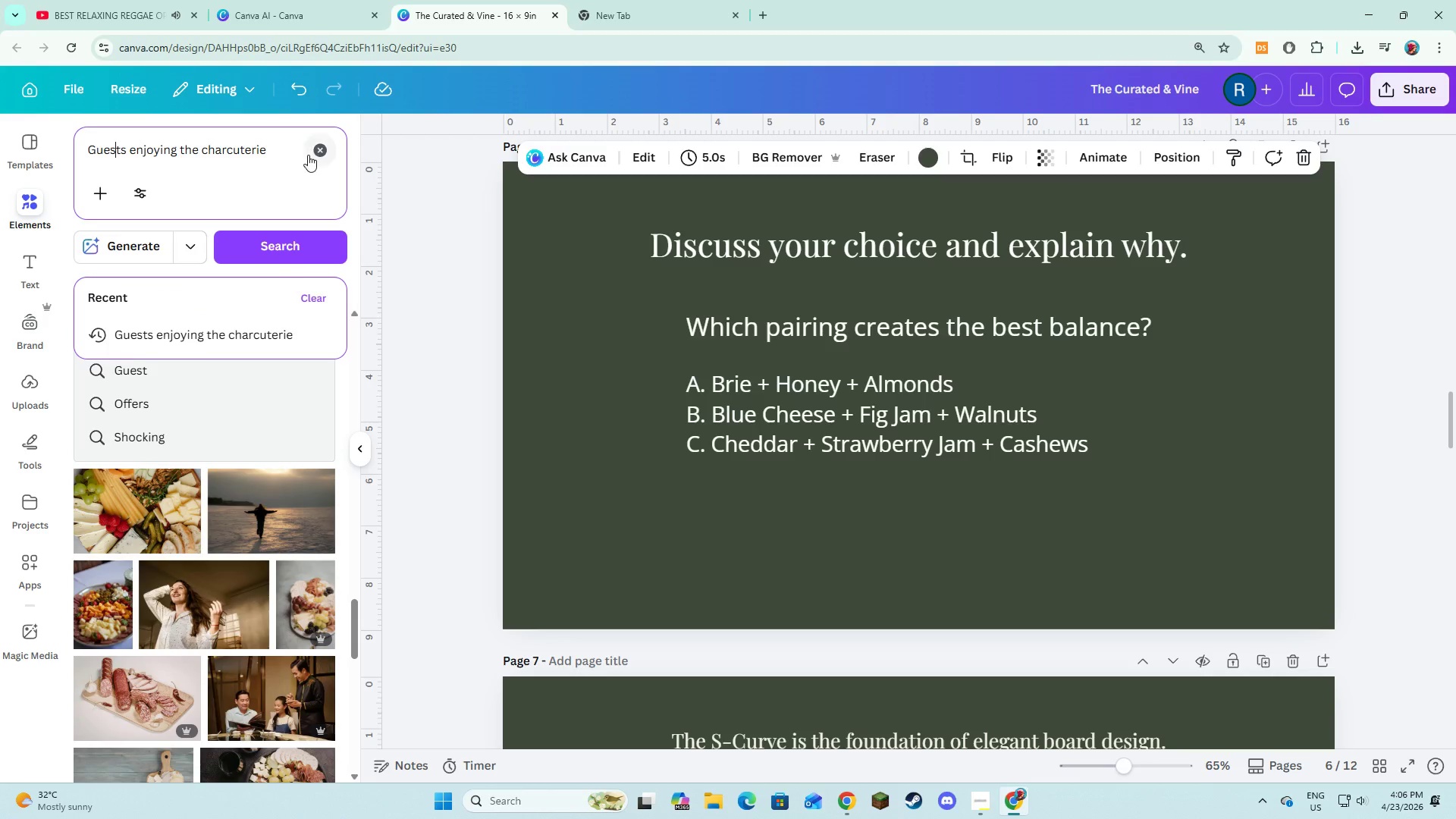 
double_click([261, 146])
 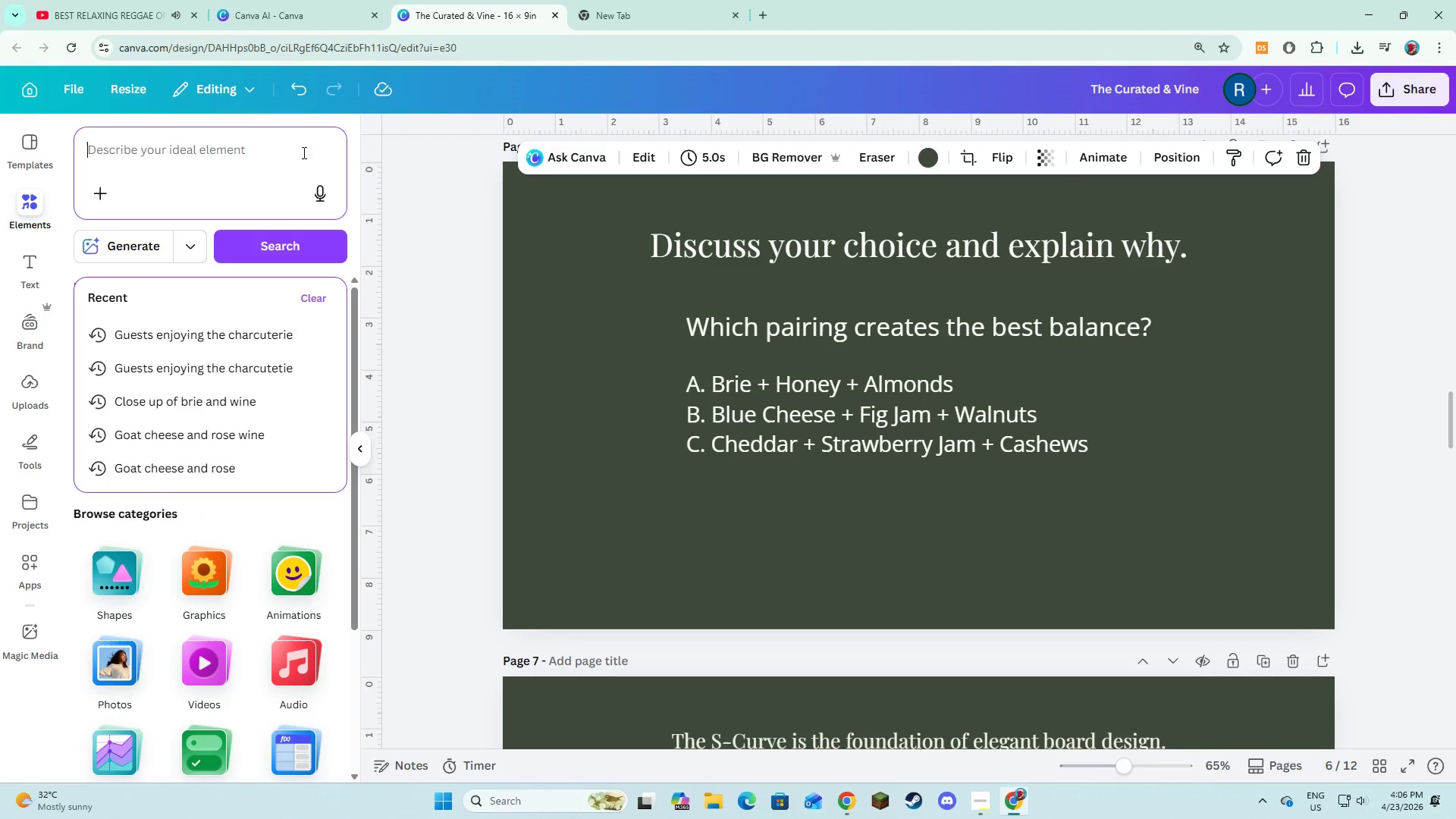 
left_click([251, 164])
 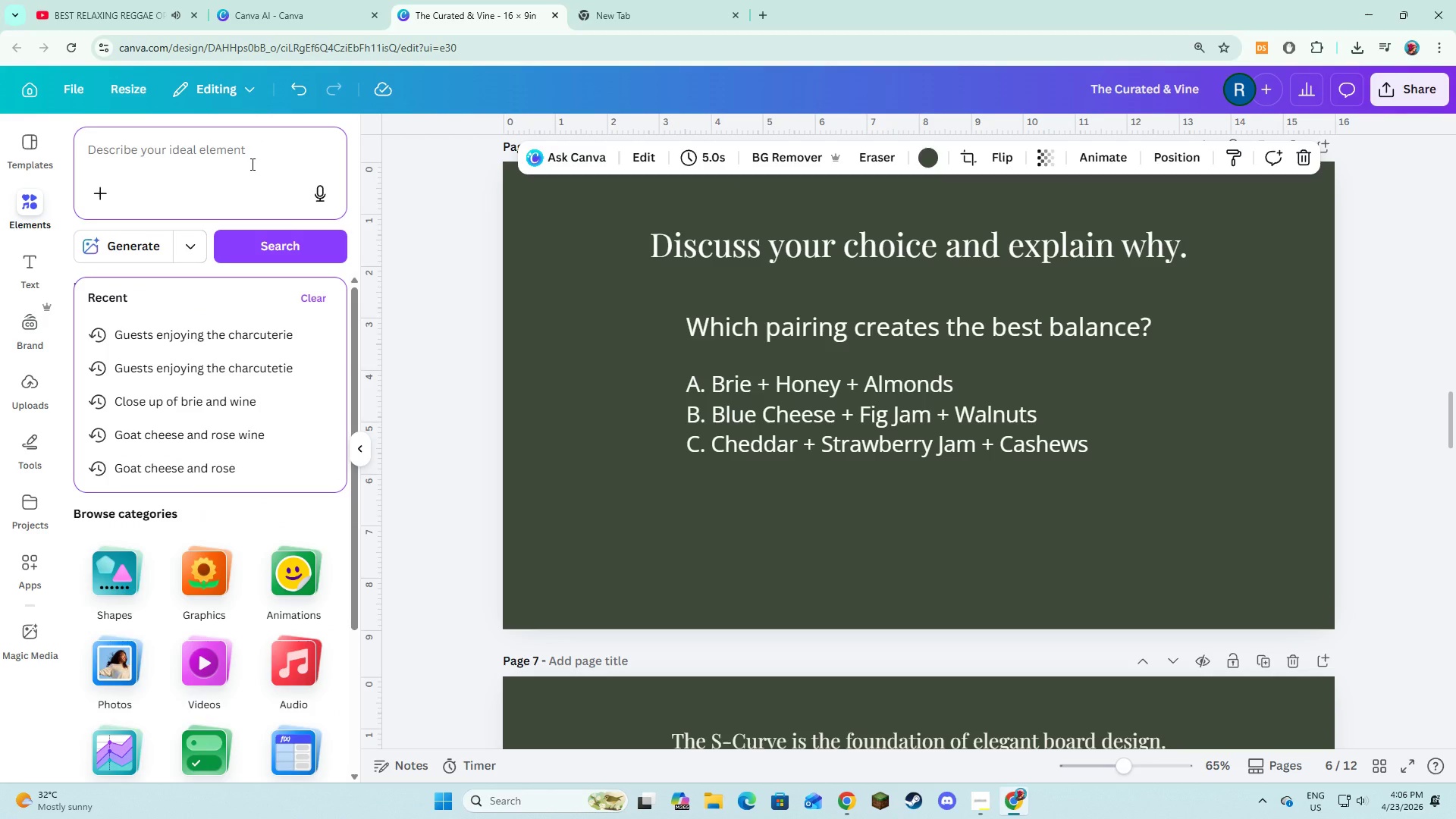 
type(cheese pairing board small styled)
 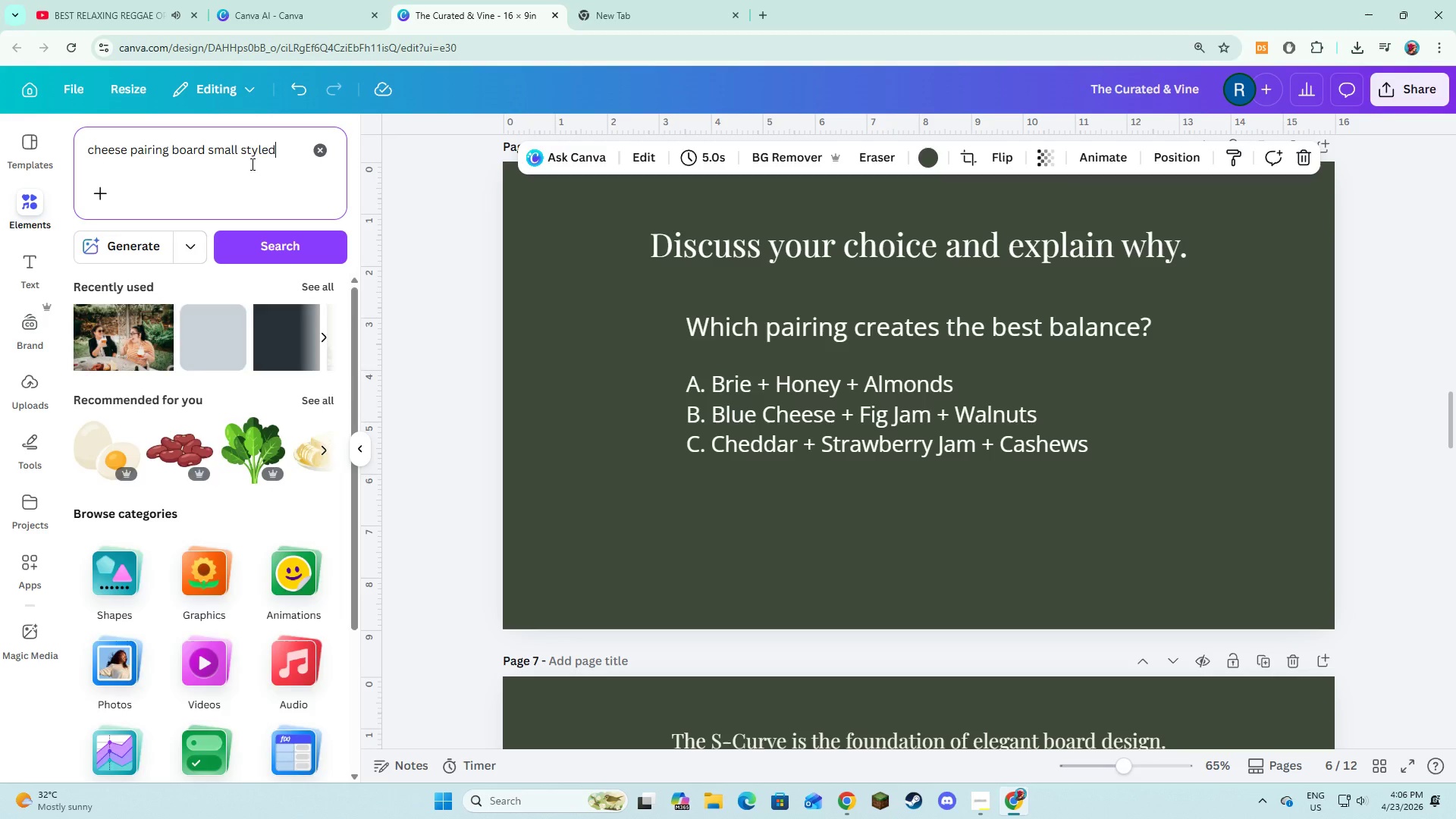 
key(Enter)
 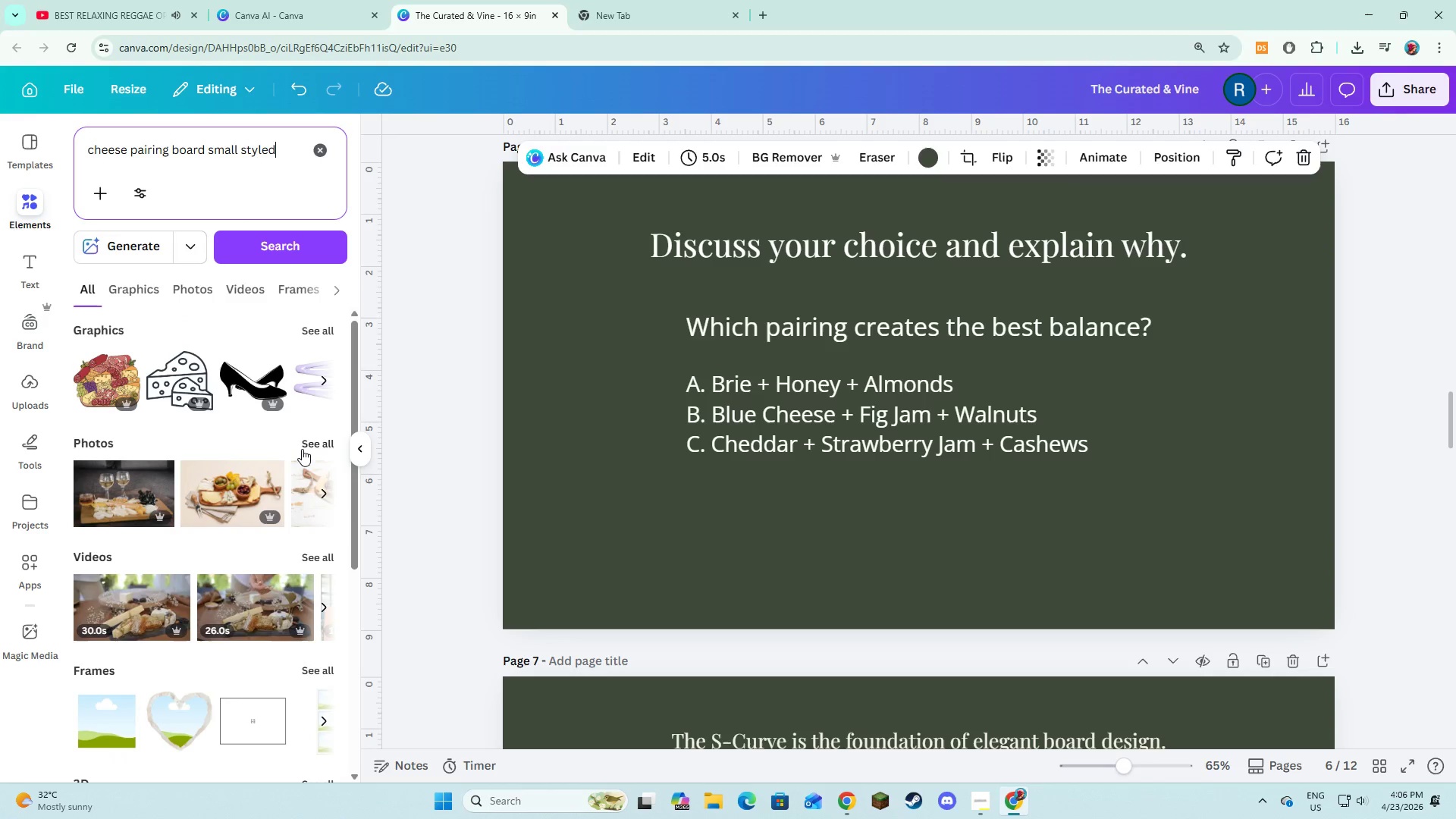 
left_click([304, 445])
 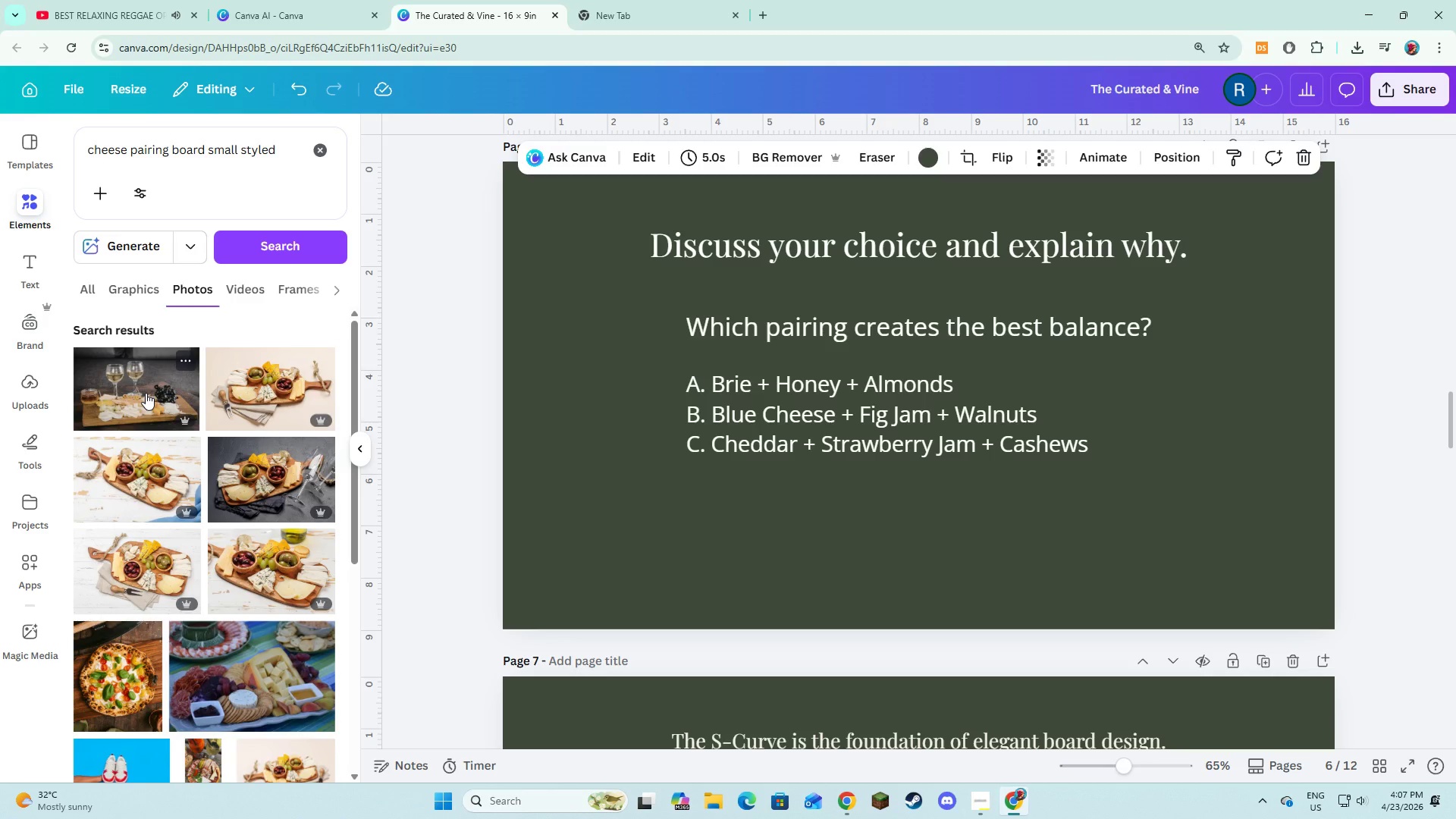 
wait(5.78)
 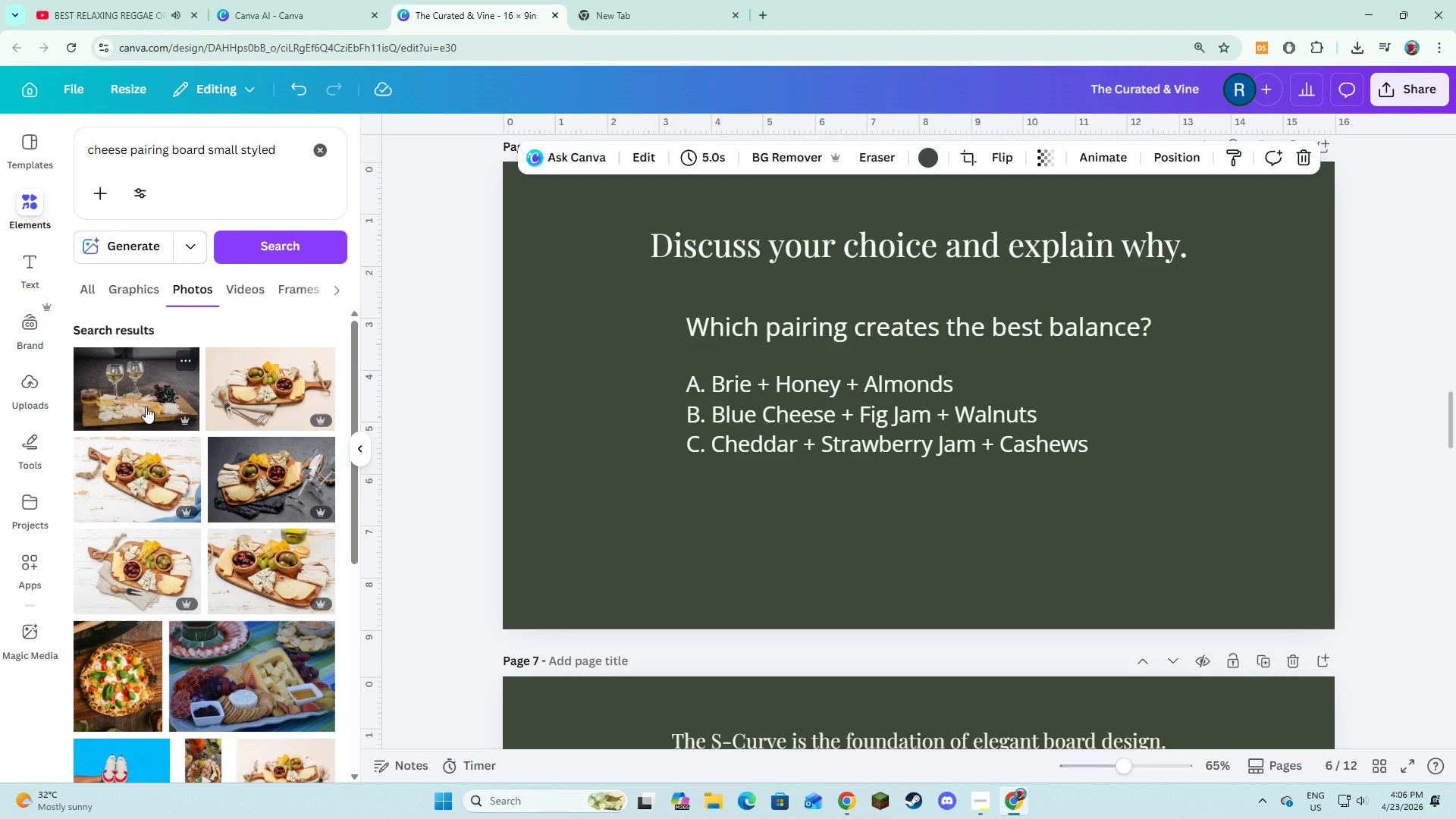 
left_click([141, 397])
 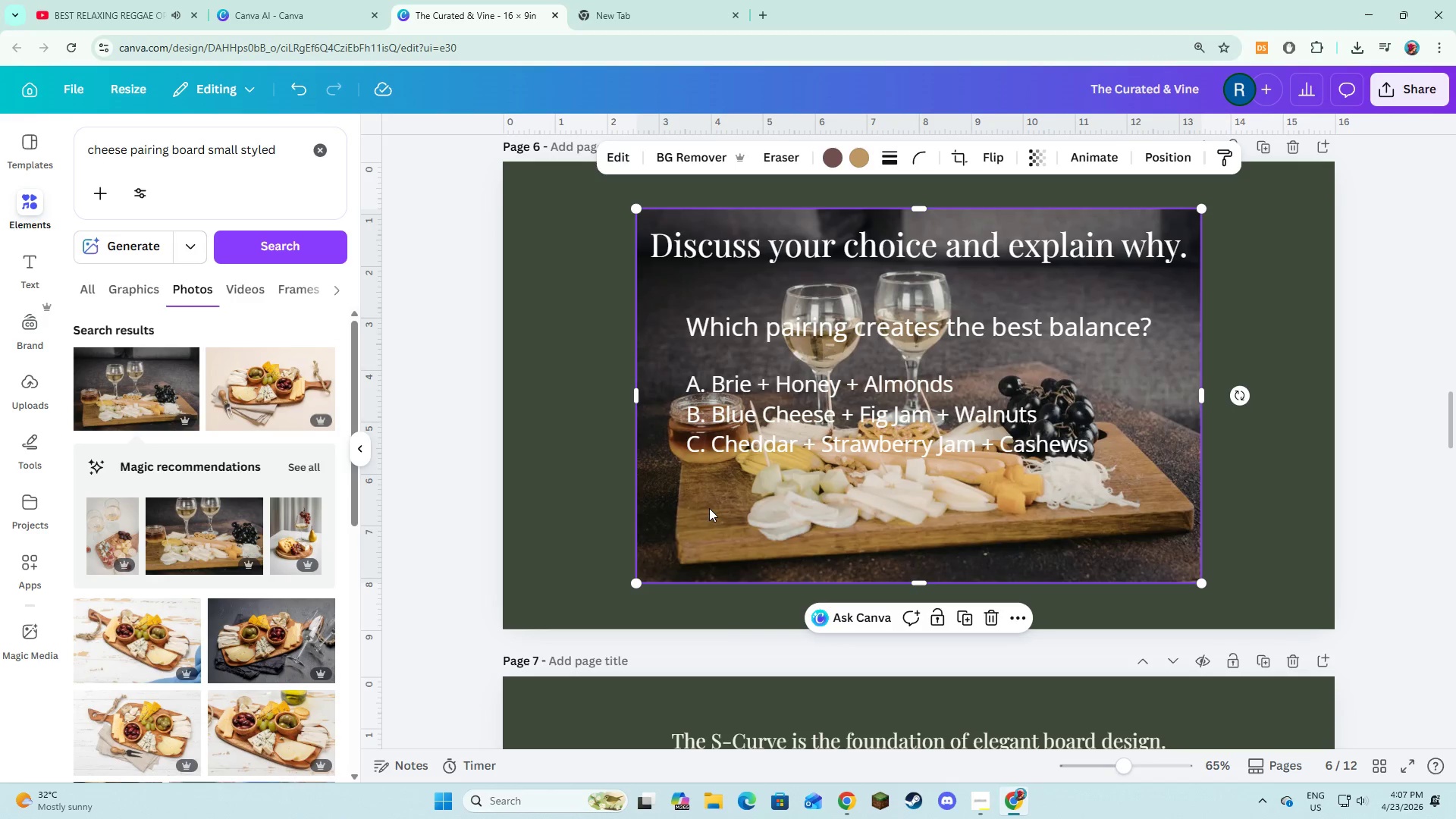 
right_click([709, 508])
 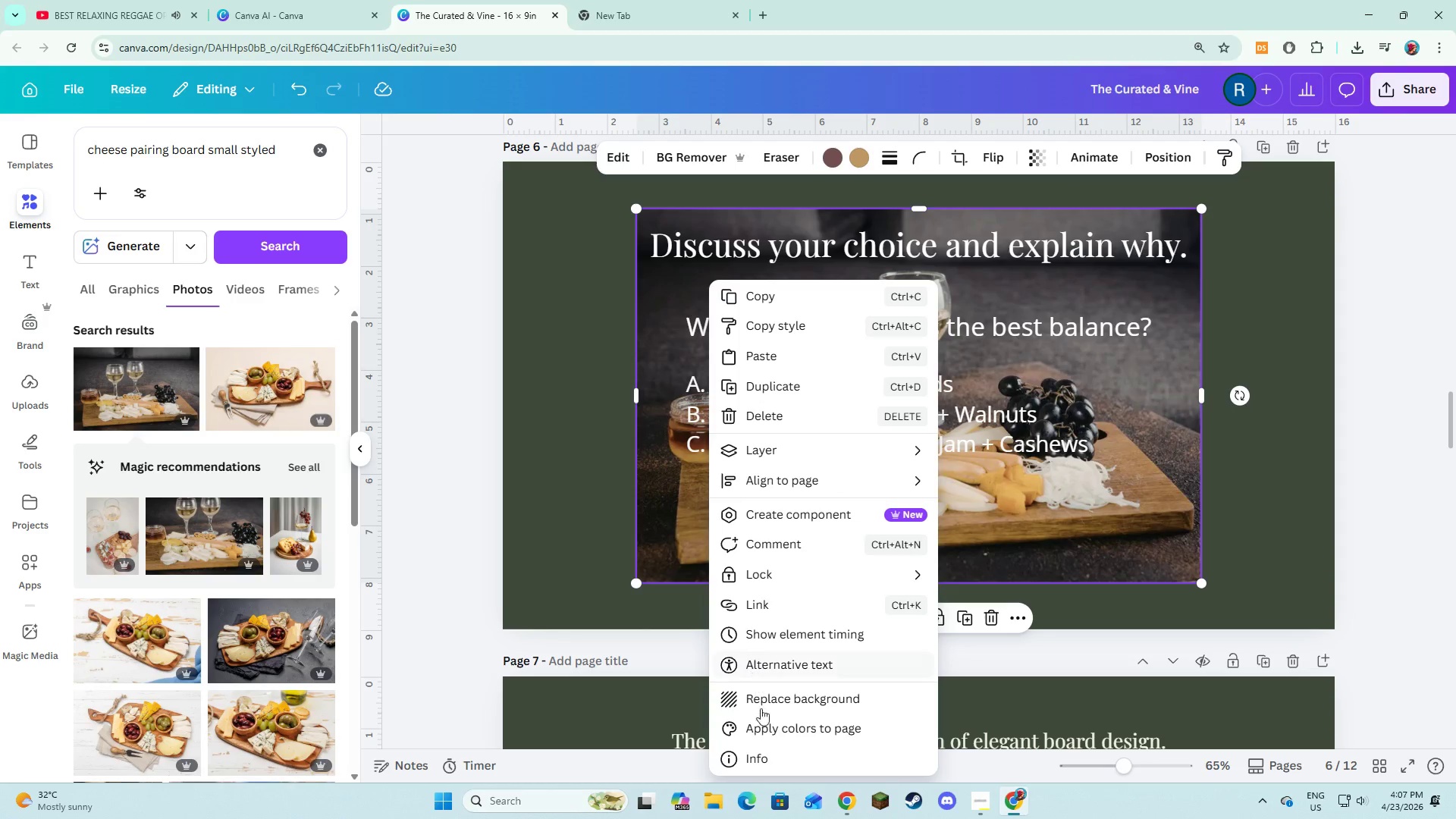 
left_click([765, 700])
 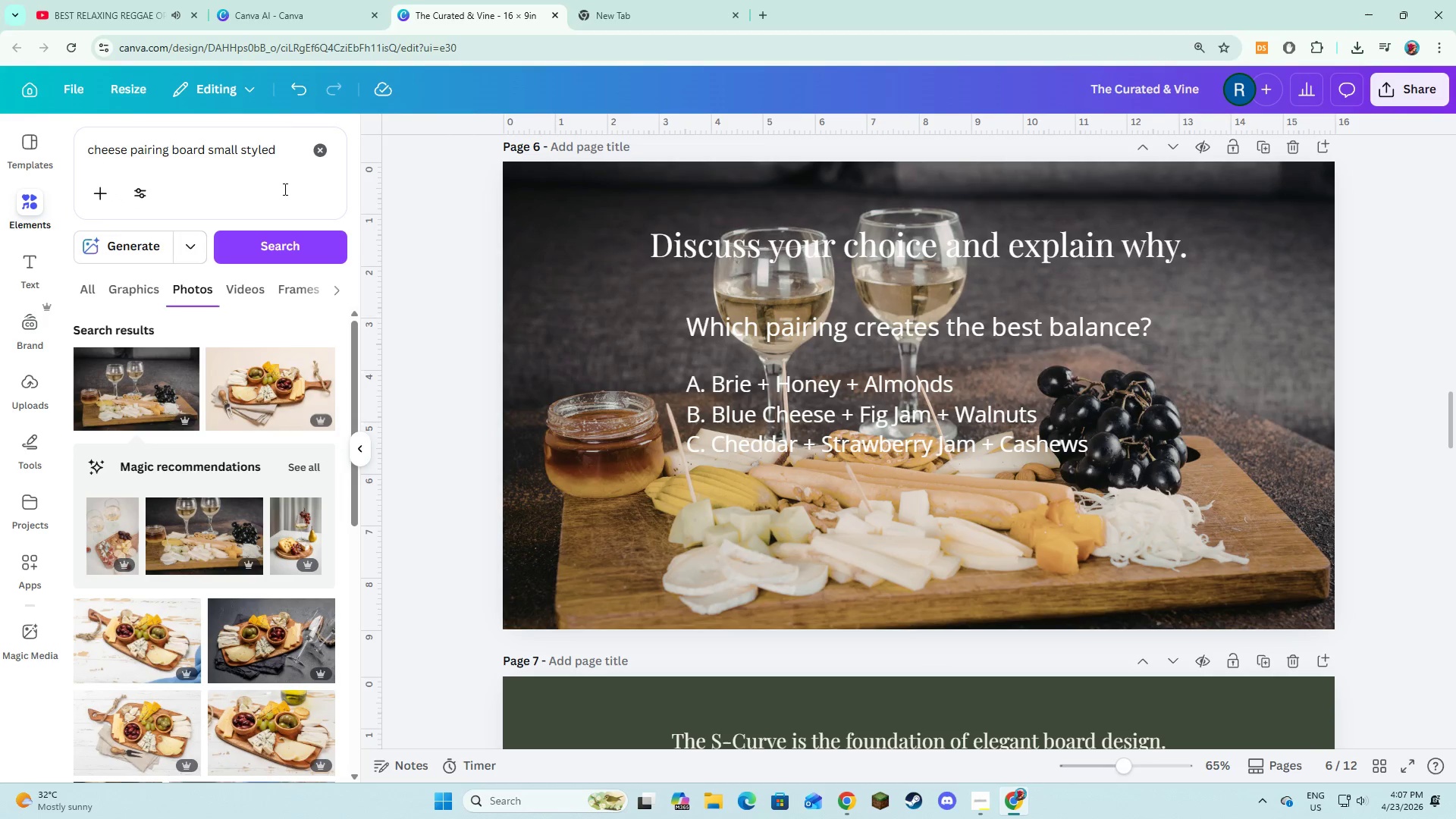 
left_click([313, 152])
 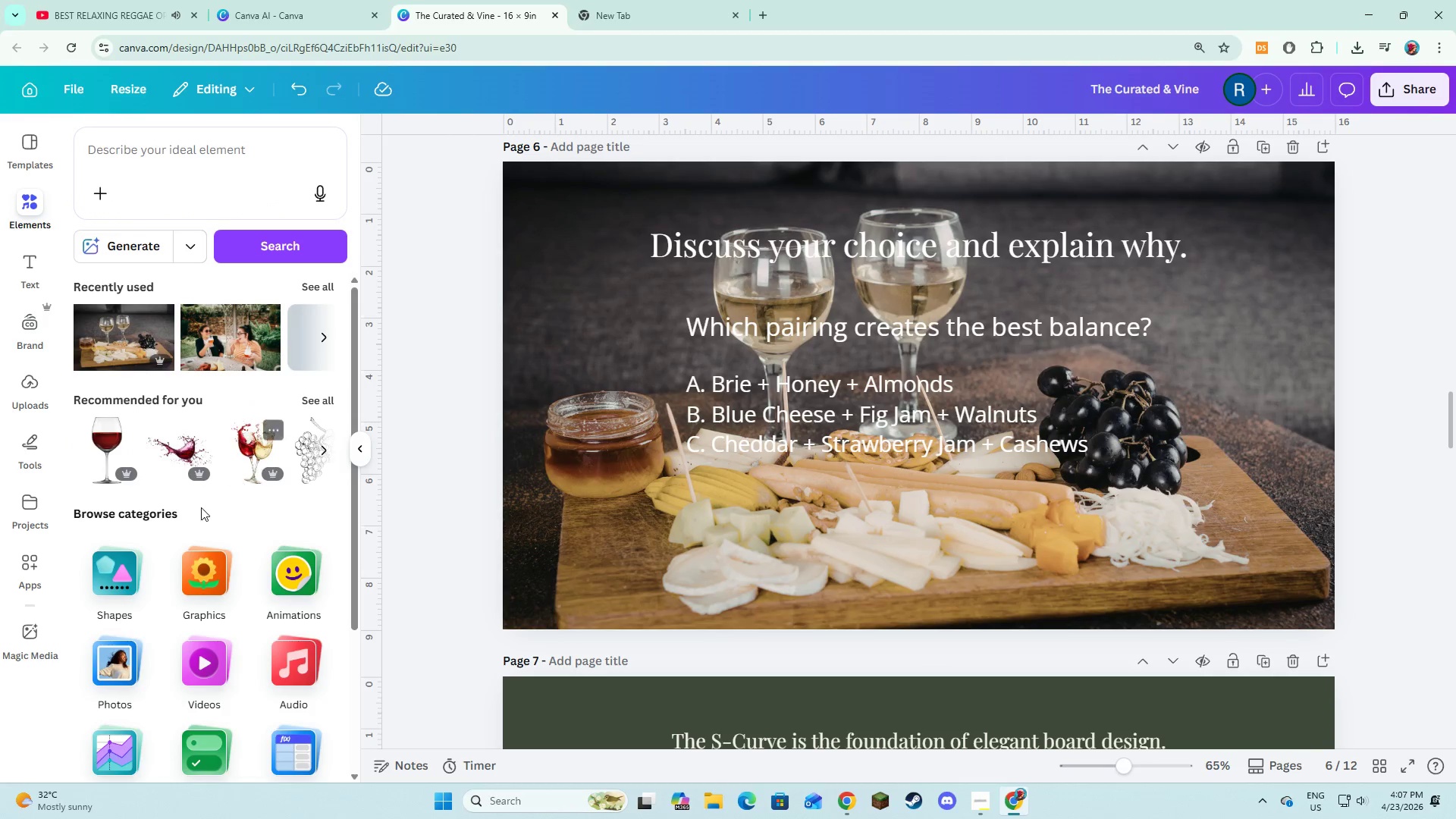 
left_click([122, 573])
 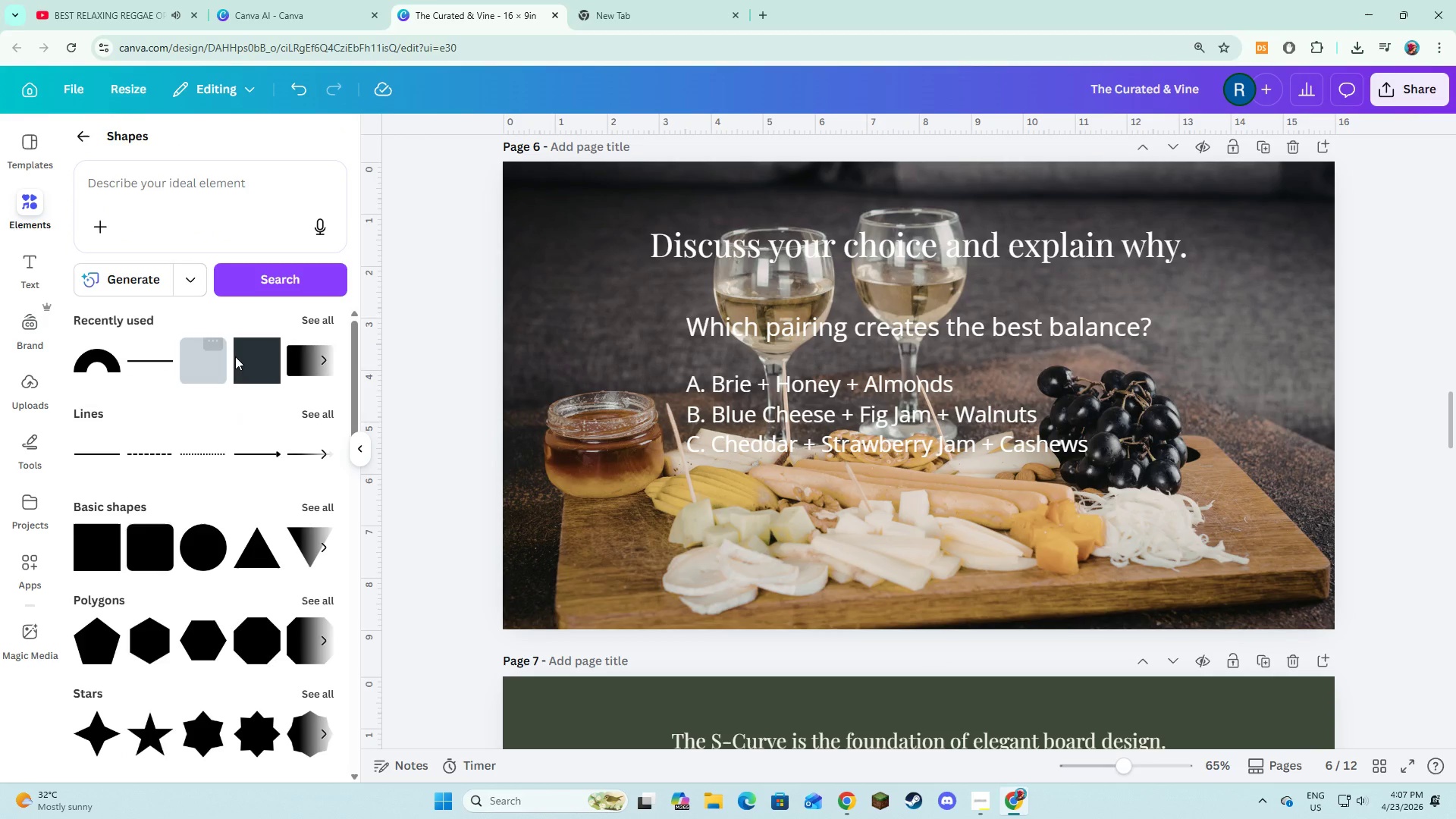 
left_click([248, 356])
 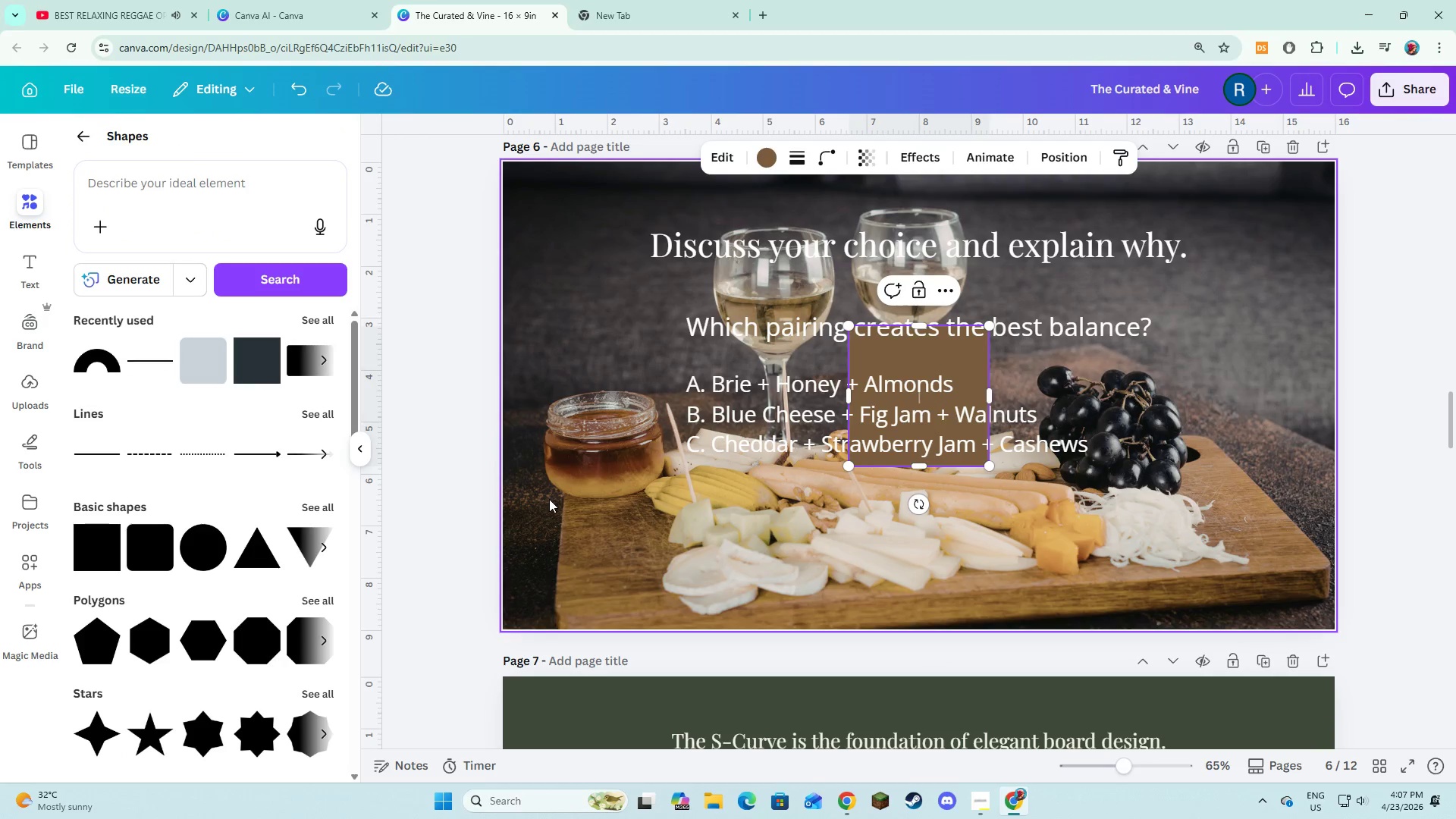 
left_click([549, 499])
 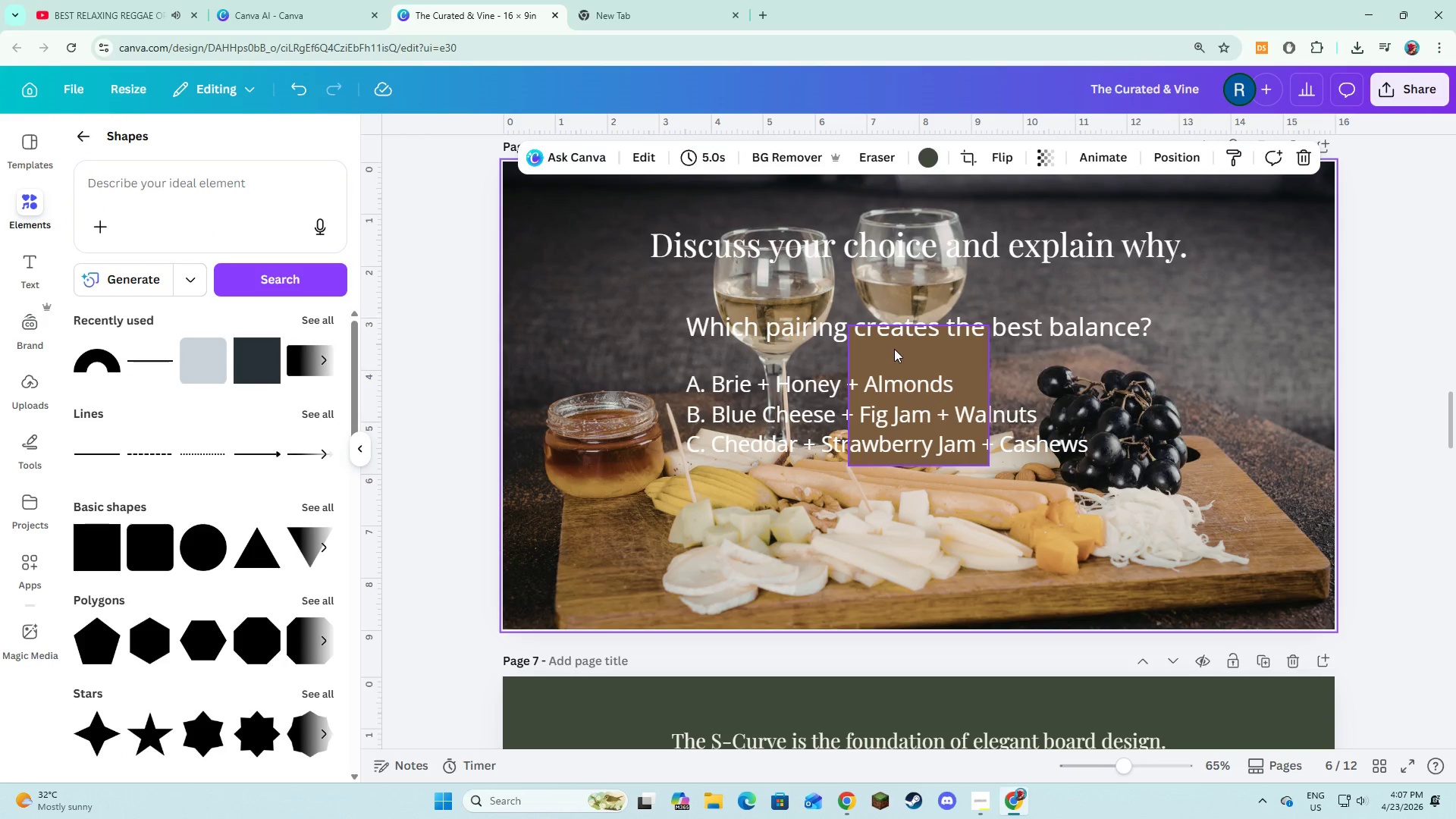 
left_click([894, 349])
 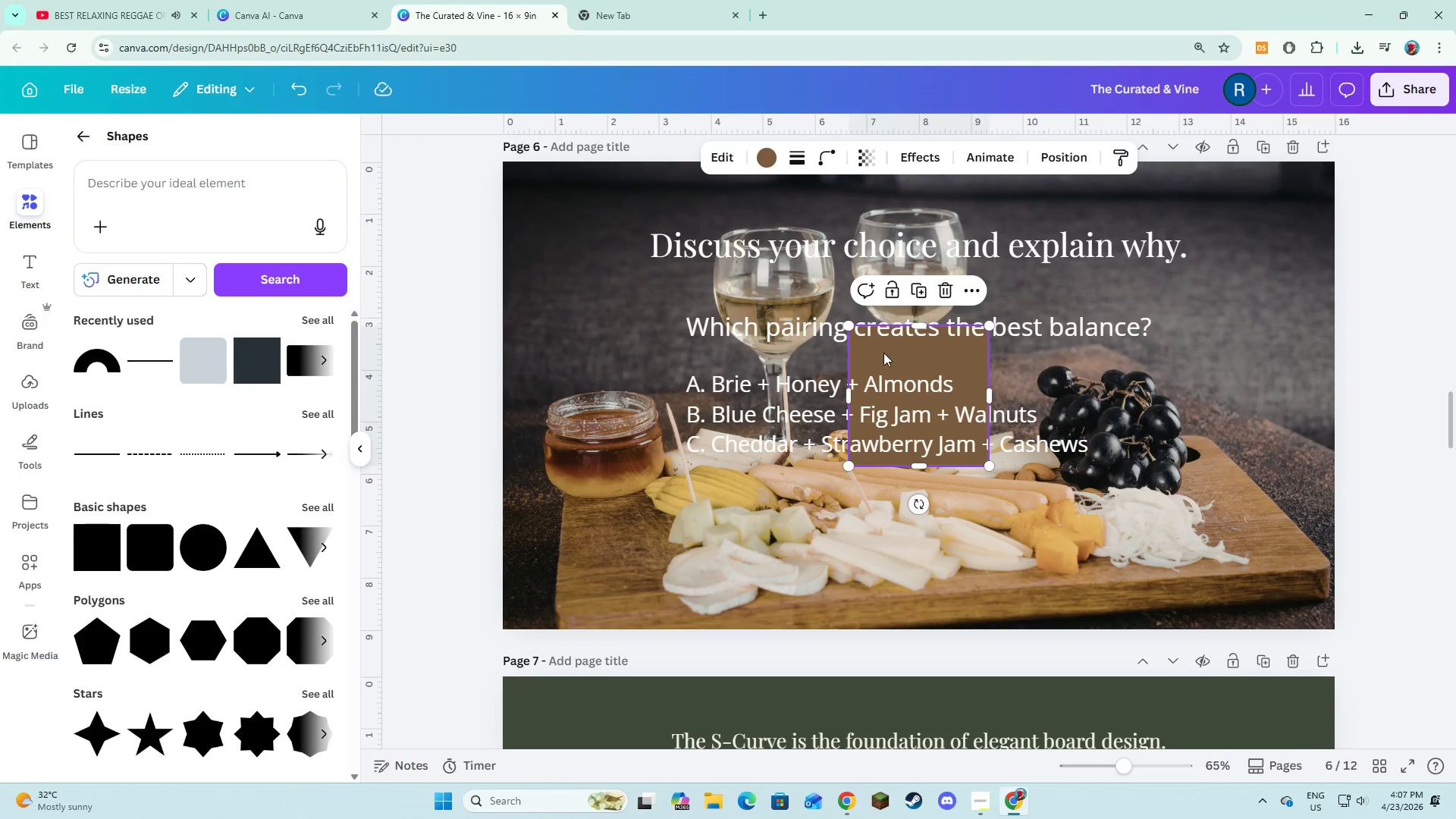 
left_click_drag(start_coordinate=[899, 359], to_coordinate=[554, 197])
 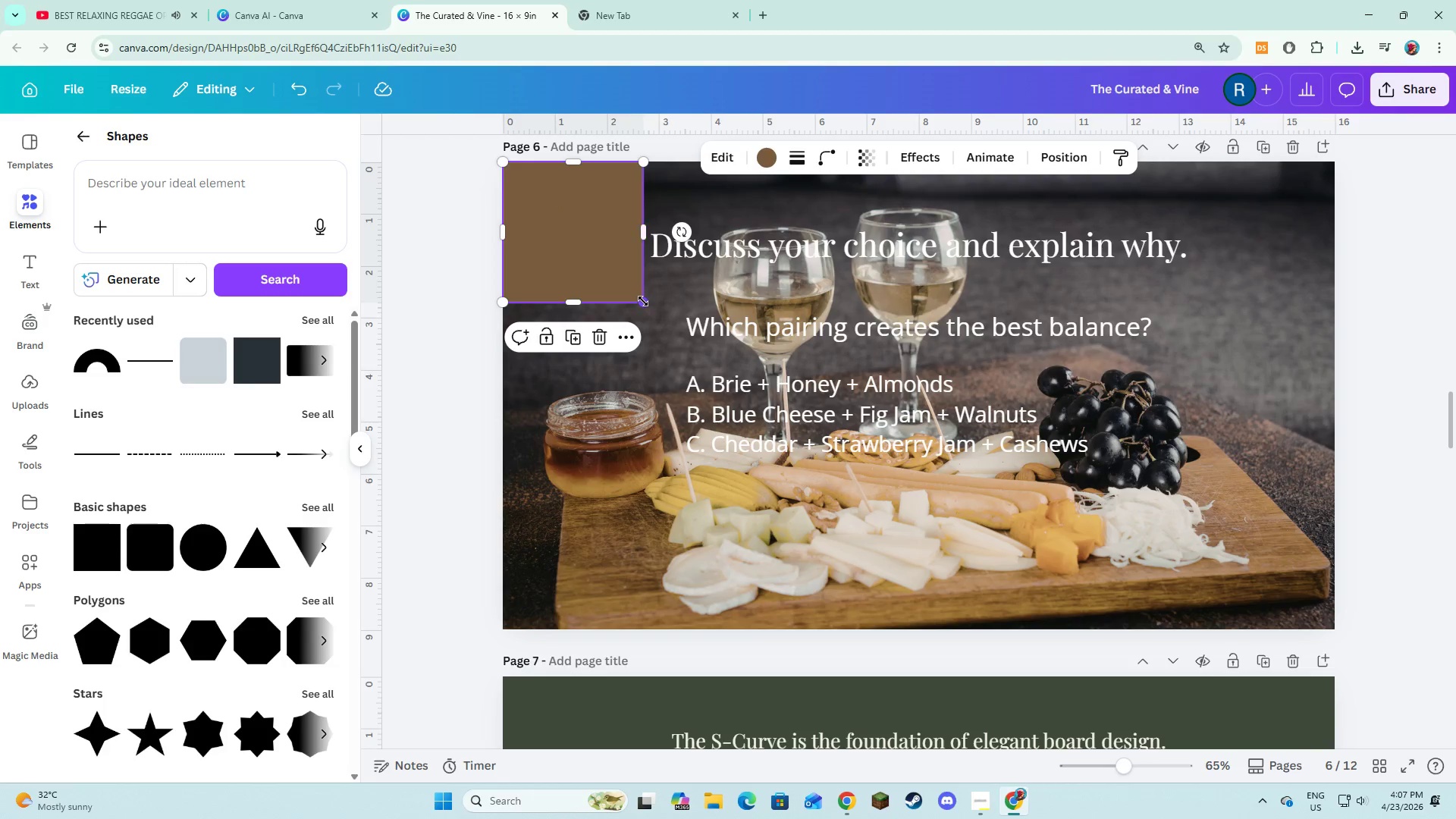 
left_click_drag(start_coordinate=[644, 302], to_coordinate=[1332, 629])
 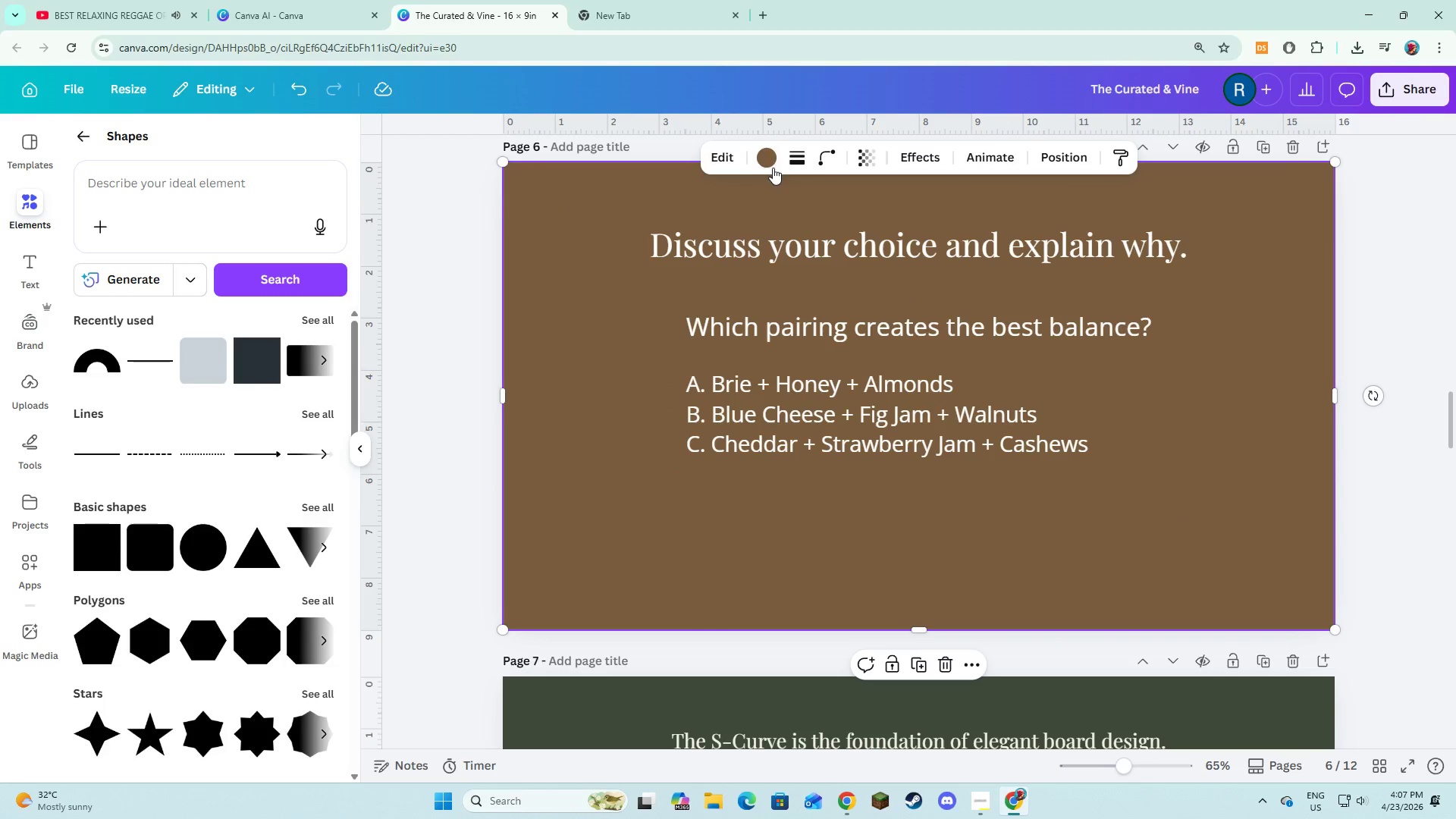 
left_click([772, 167])
 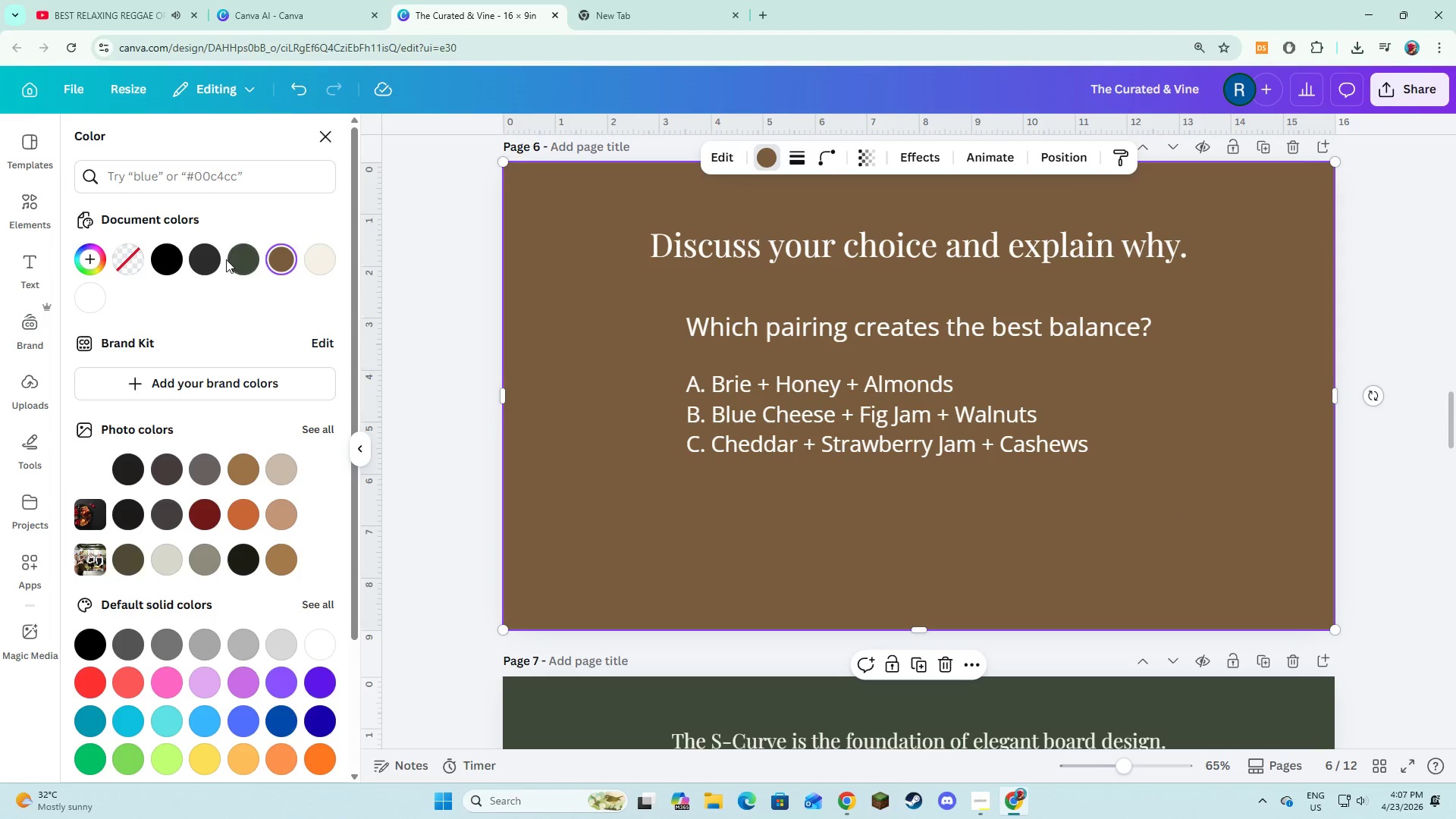 
left_click([234, 257])
 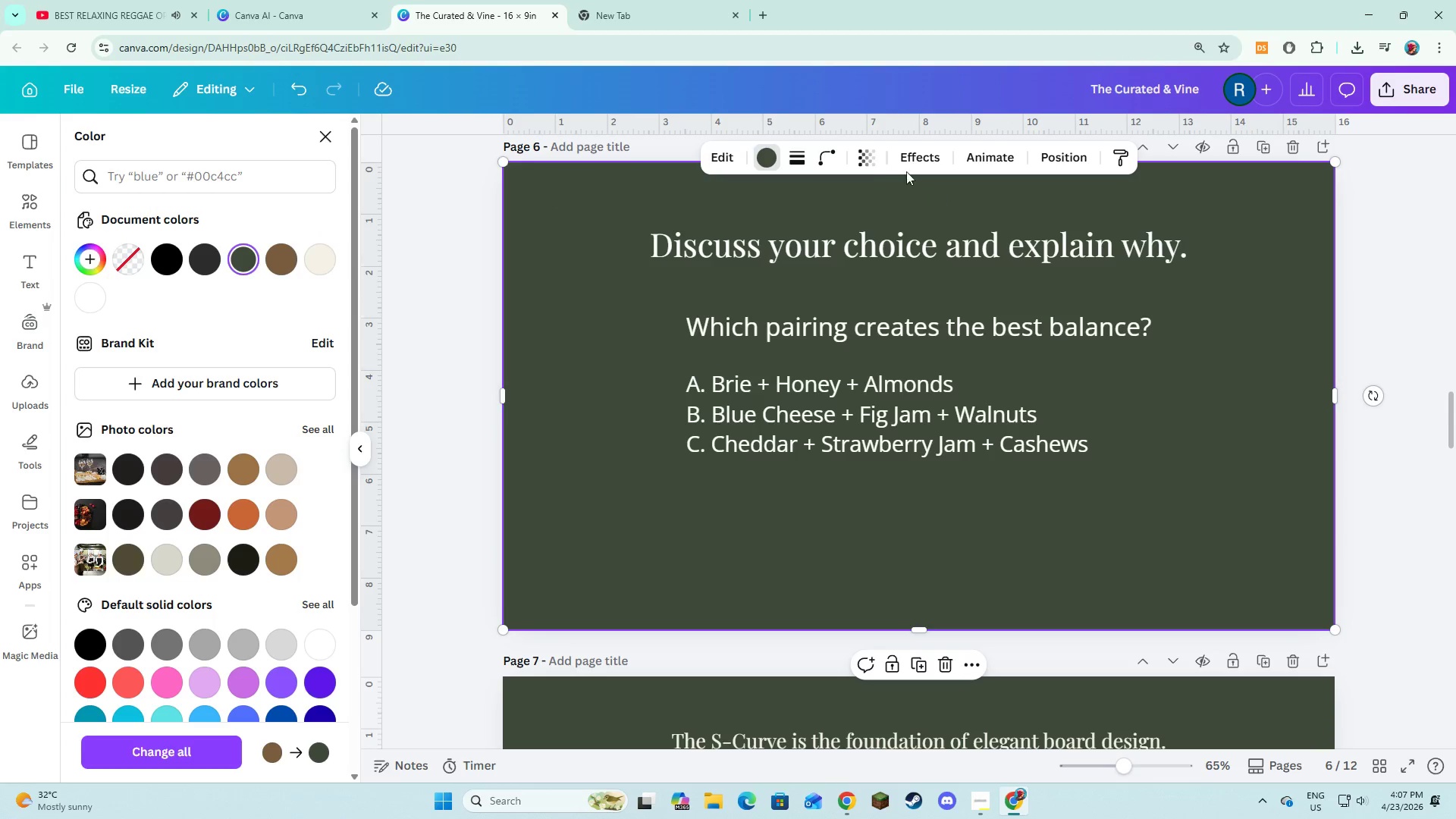 
left_click([873, 156])
 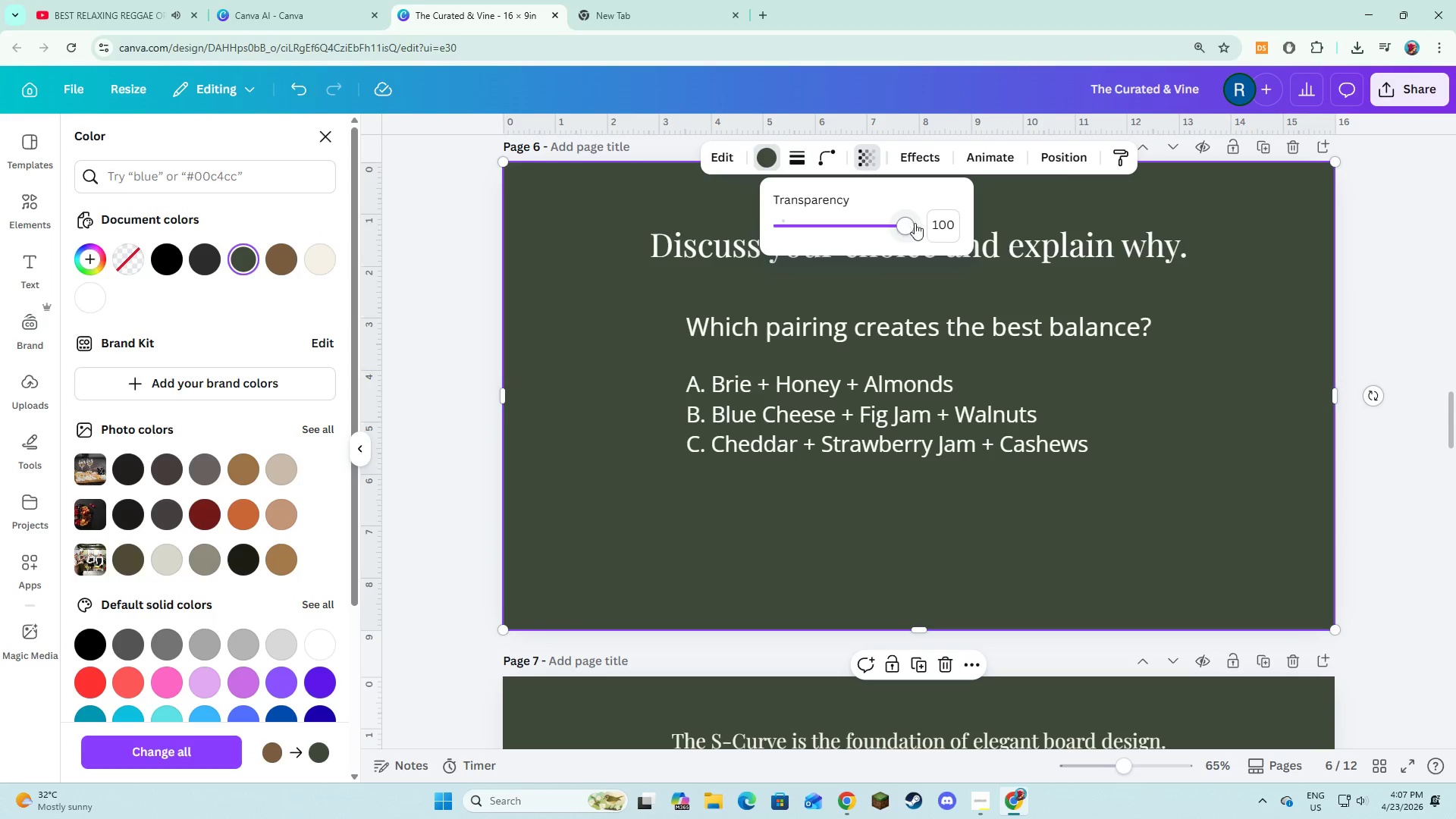 
left_click([948, 234])
 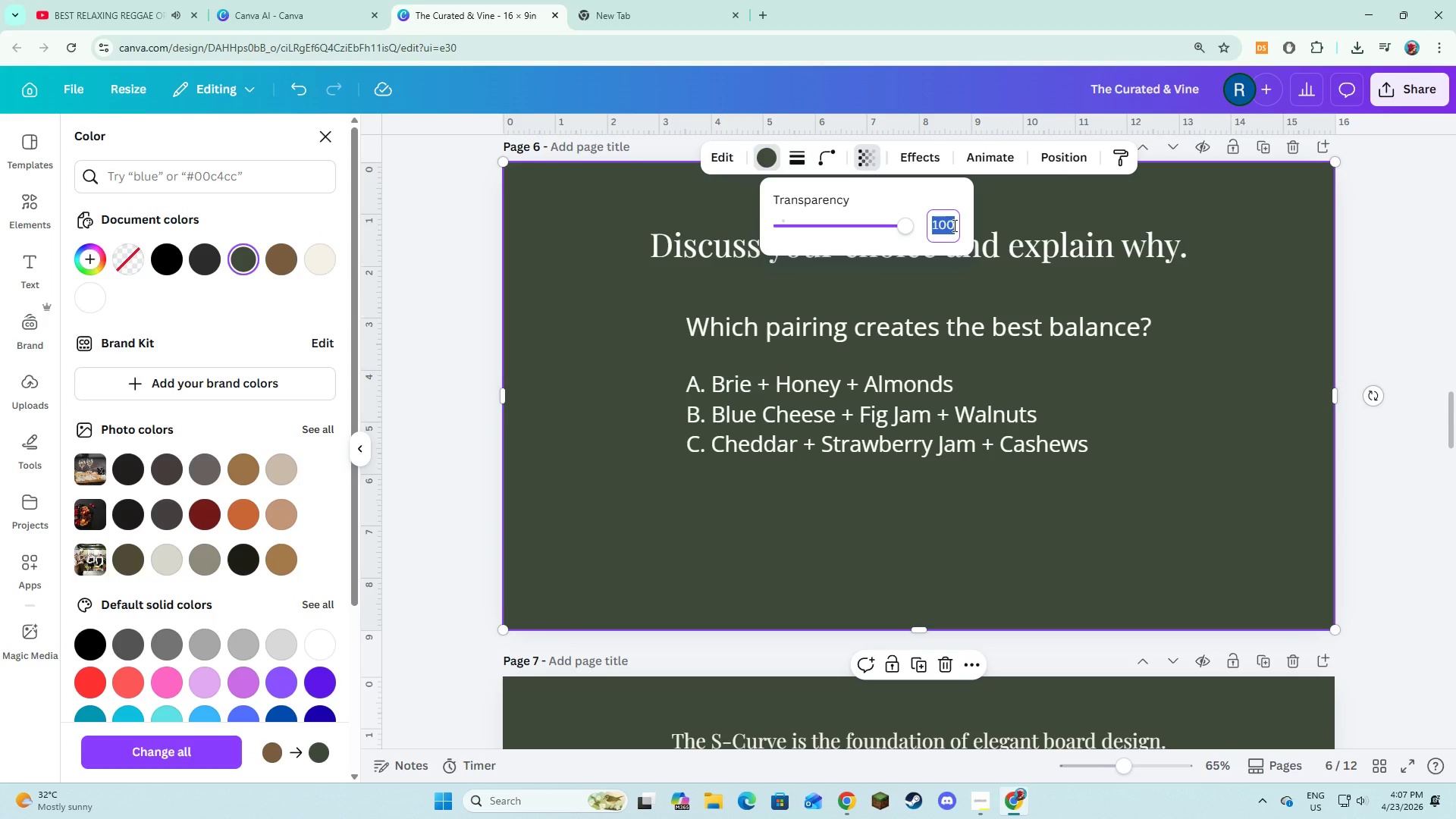 
key(Numpad7)
 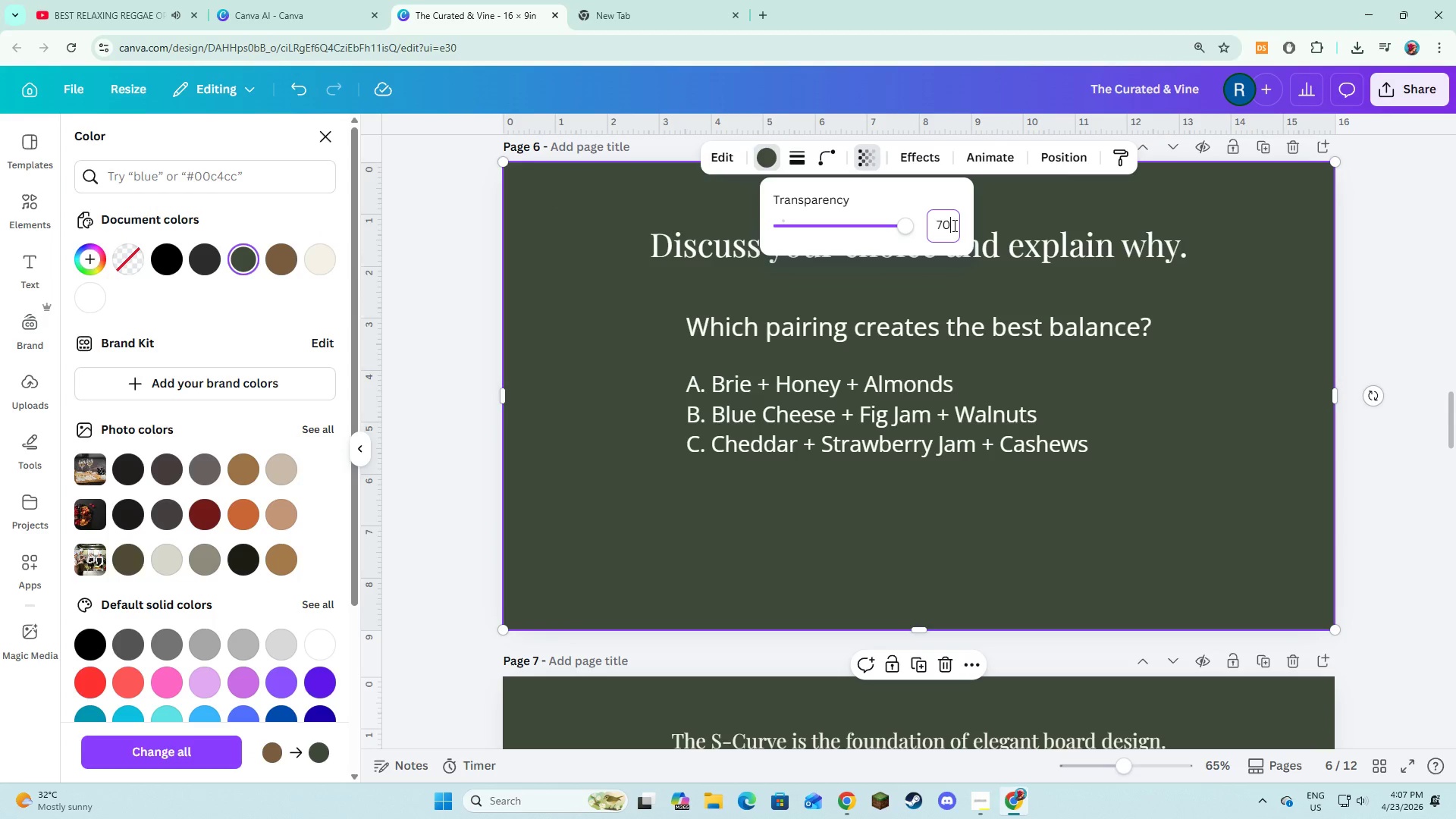 
key(Numpad0)
 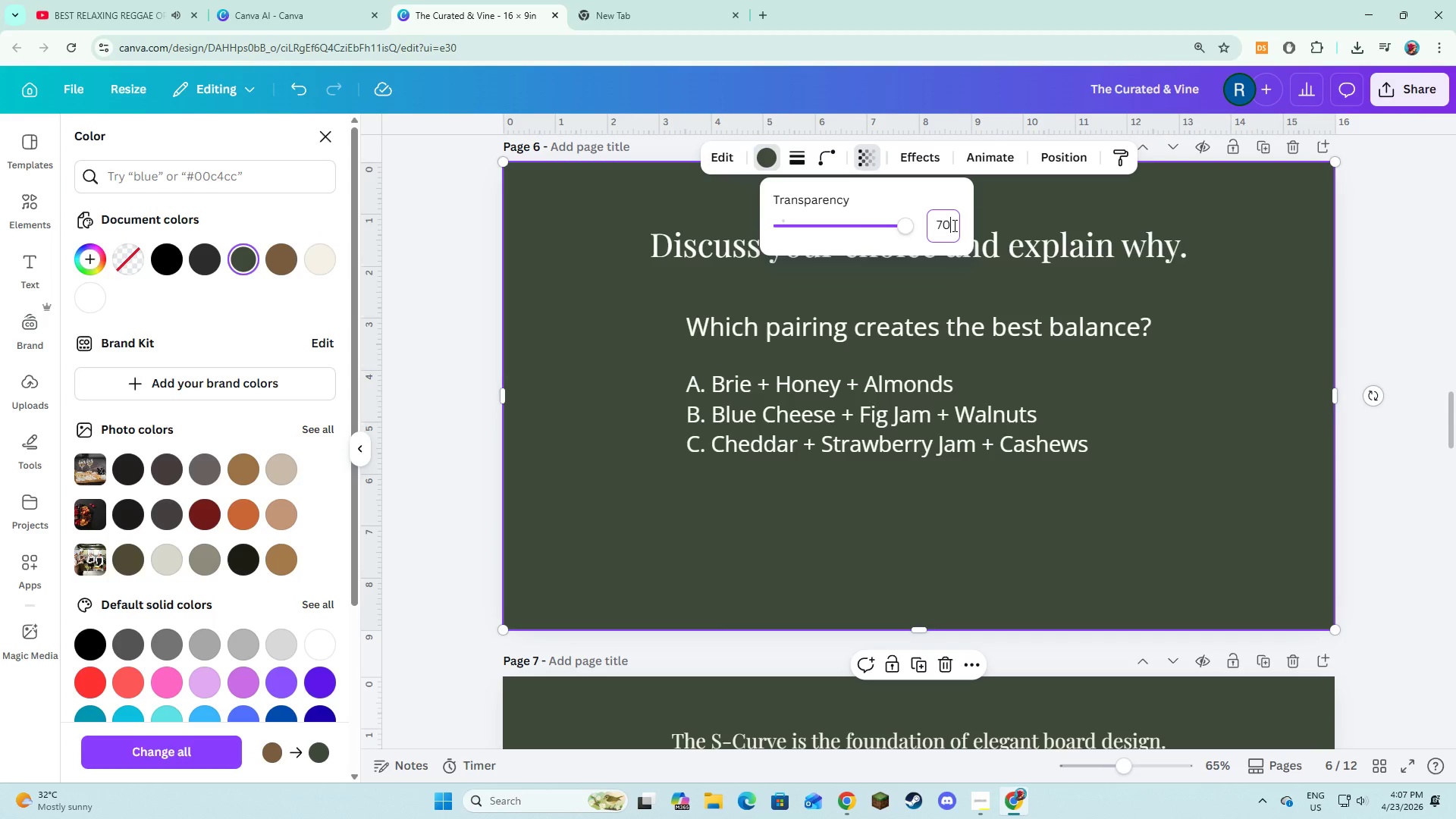 
key(NumpadEnter)
 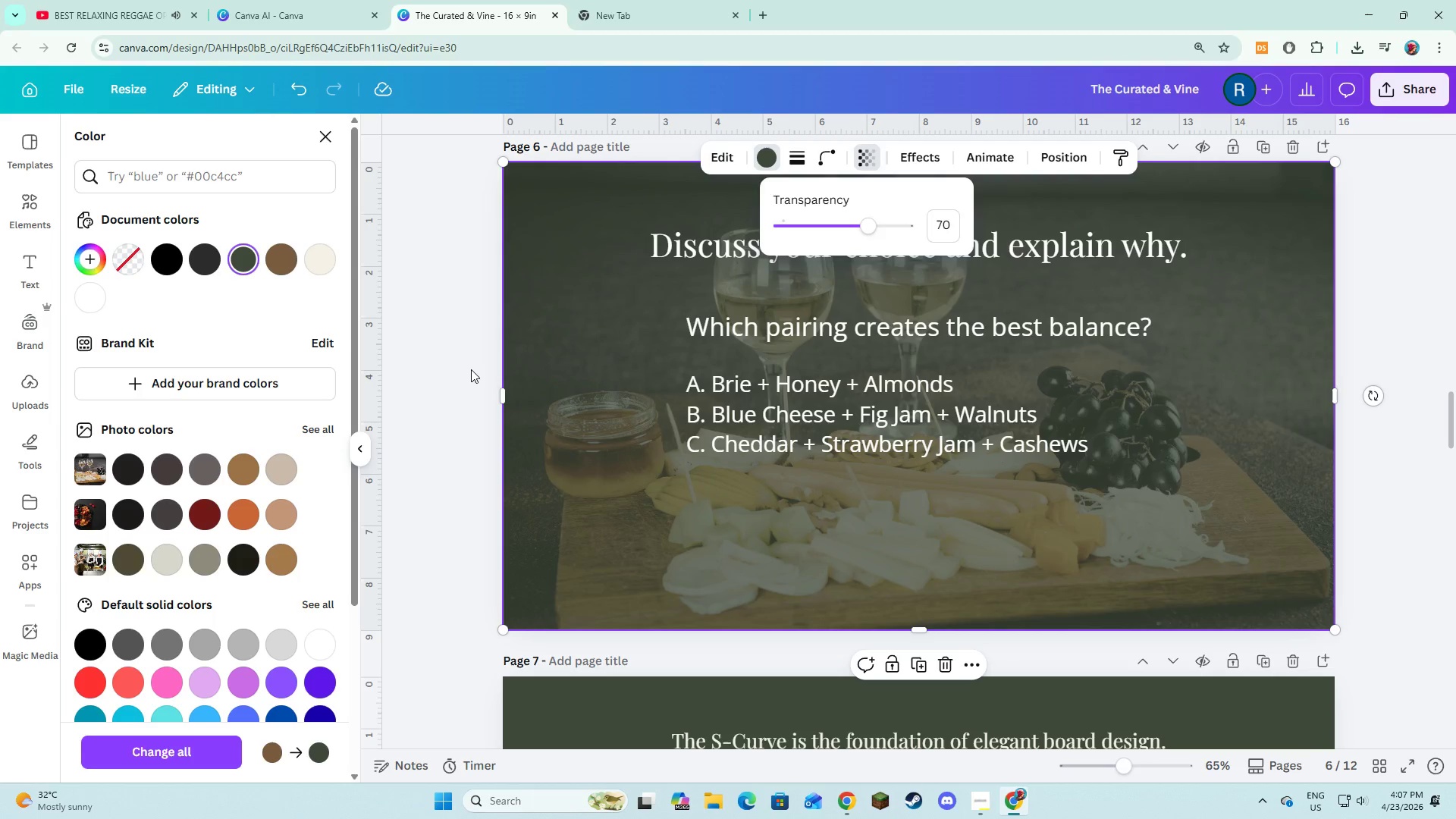 
double_click([471, 369])
 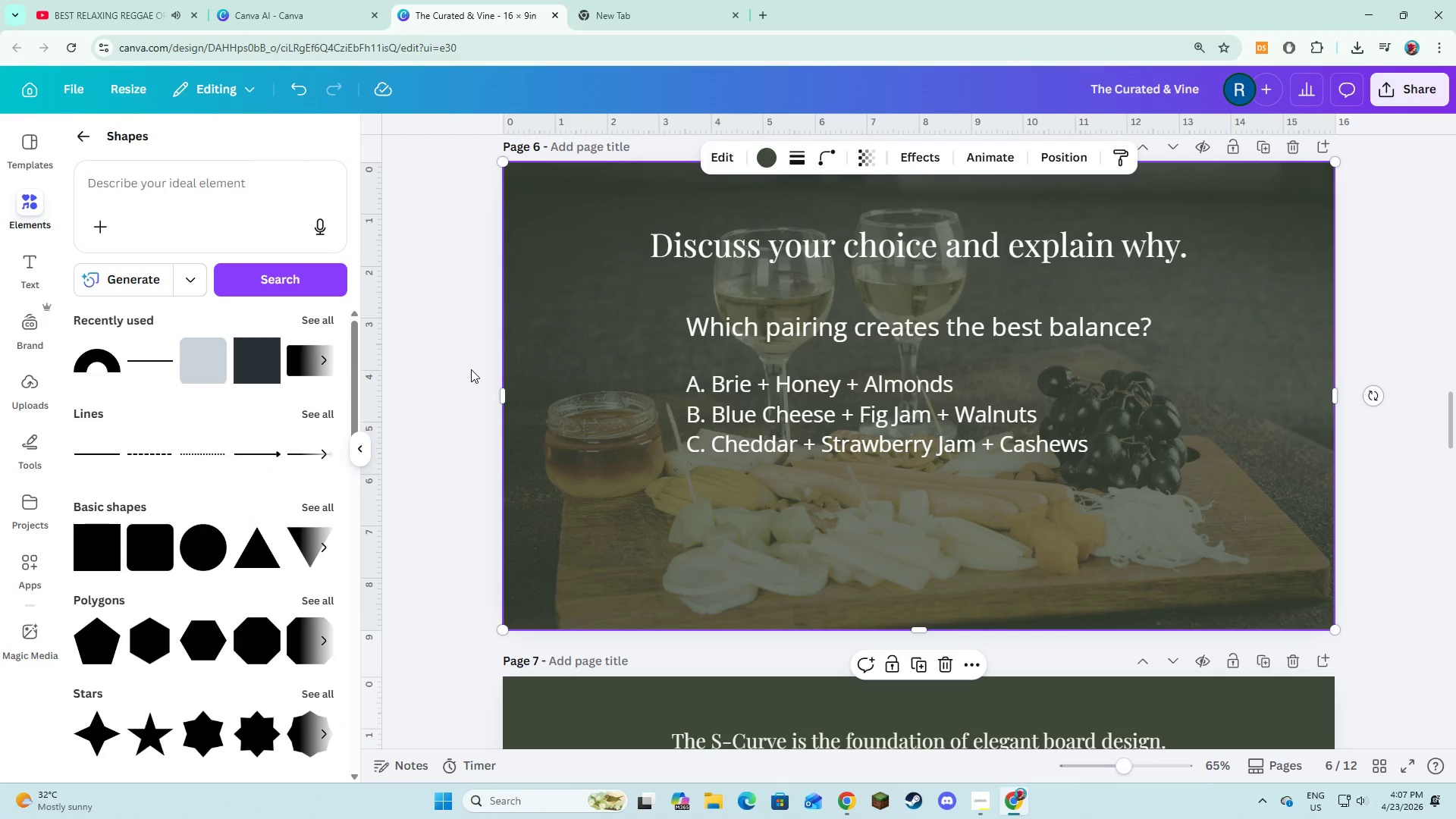 
left_click([471, 369])
 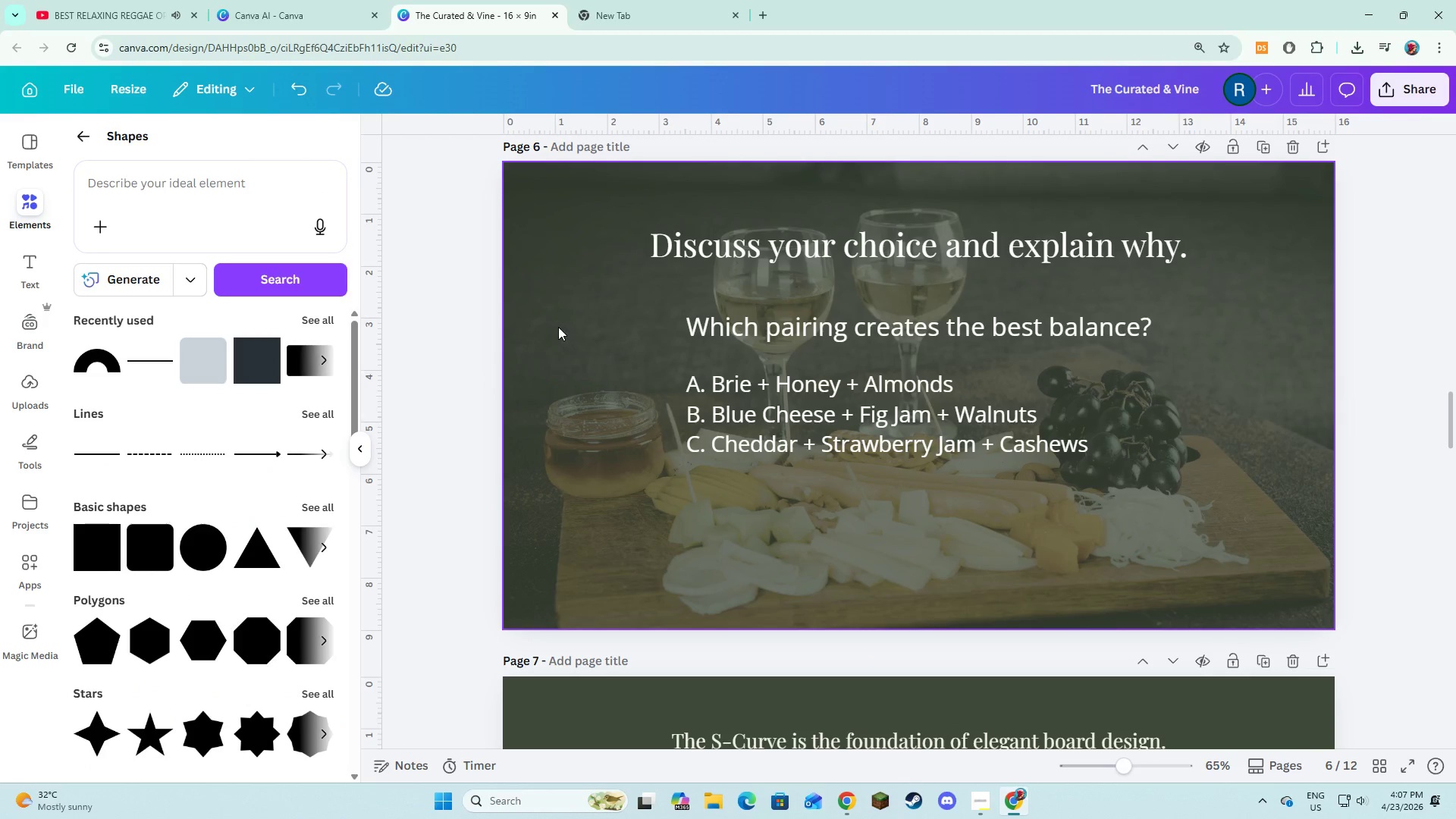 
right_click([558, 327])
 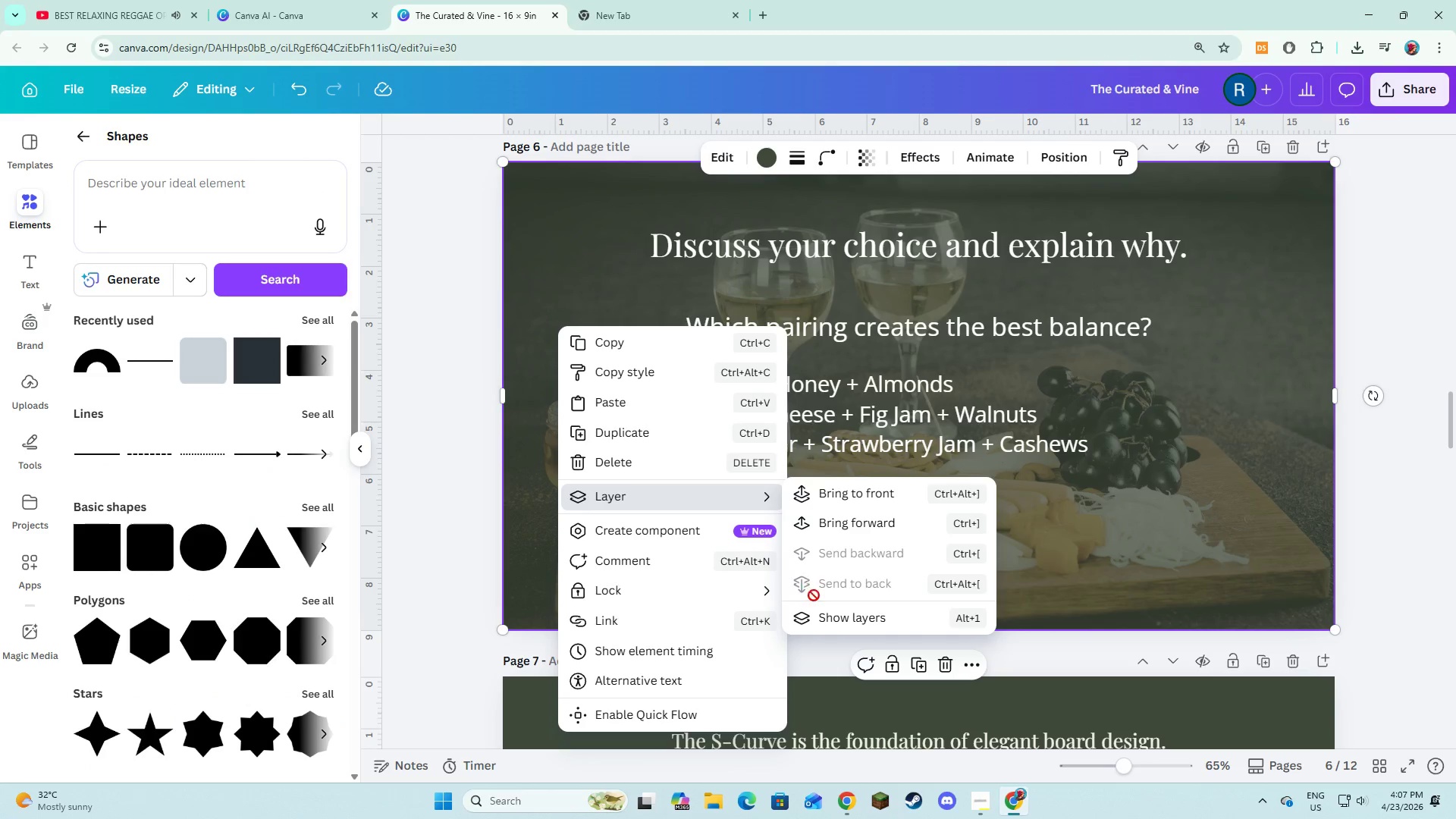 
left_click([814, 617])
 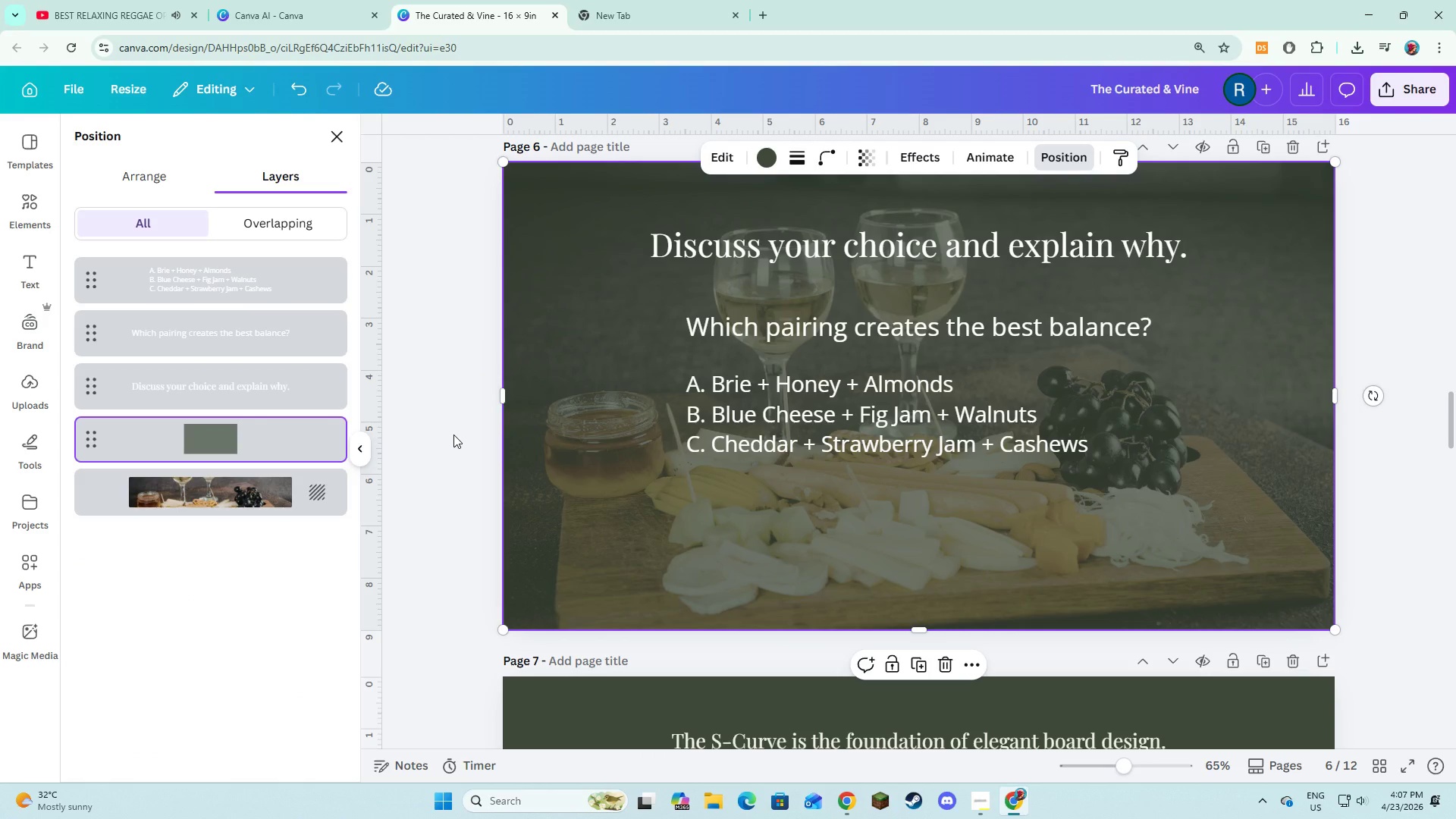 
double_click([453, 435])
 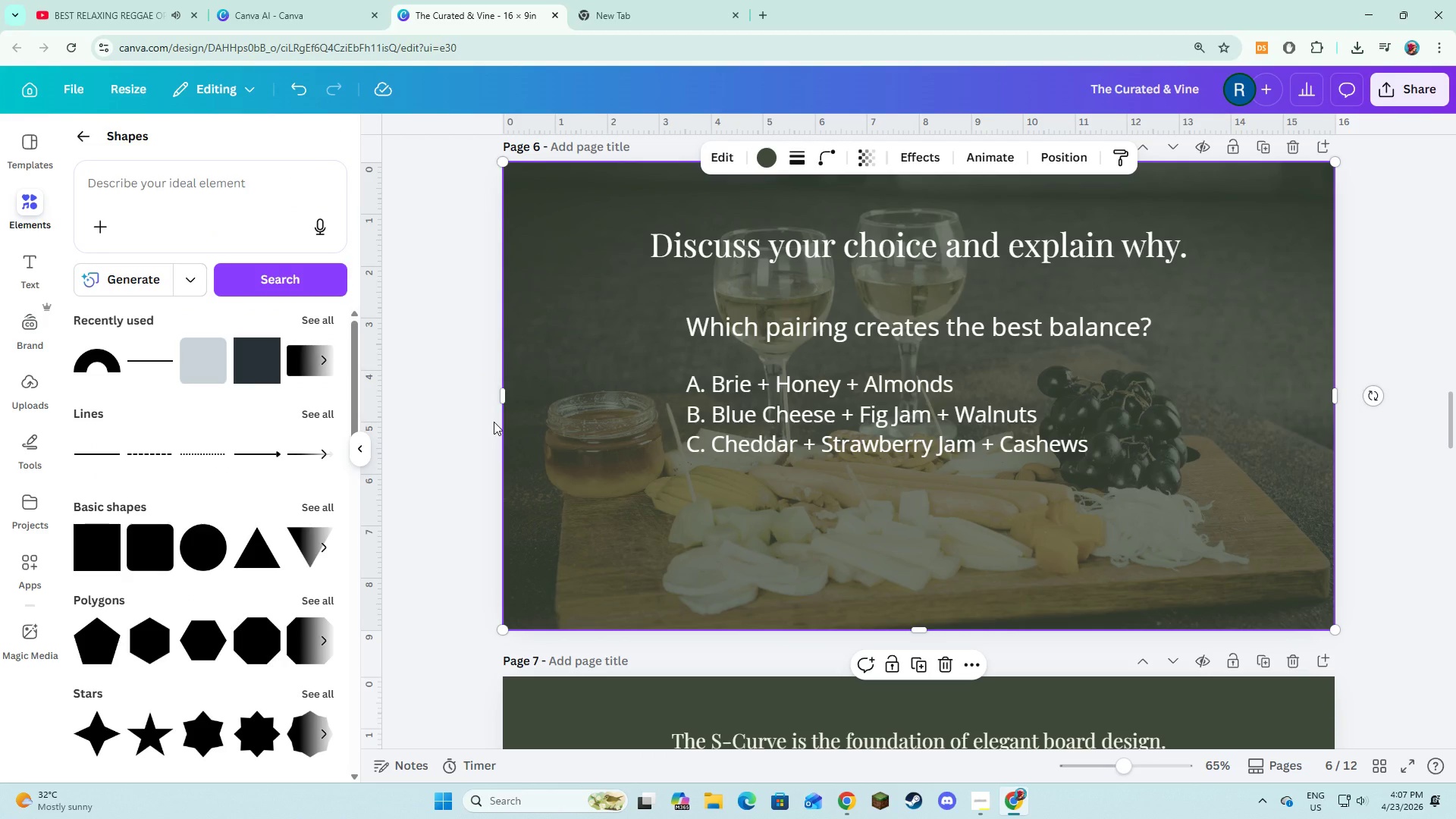 
scroll: coordinate [568, 430], scroll_direction: down, amount: 6.0
 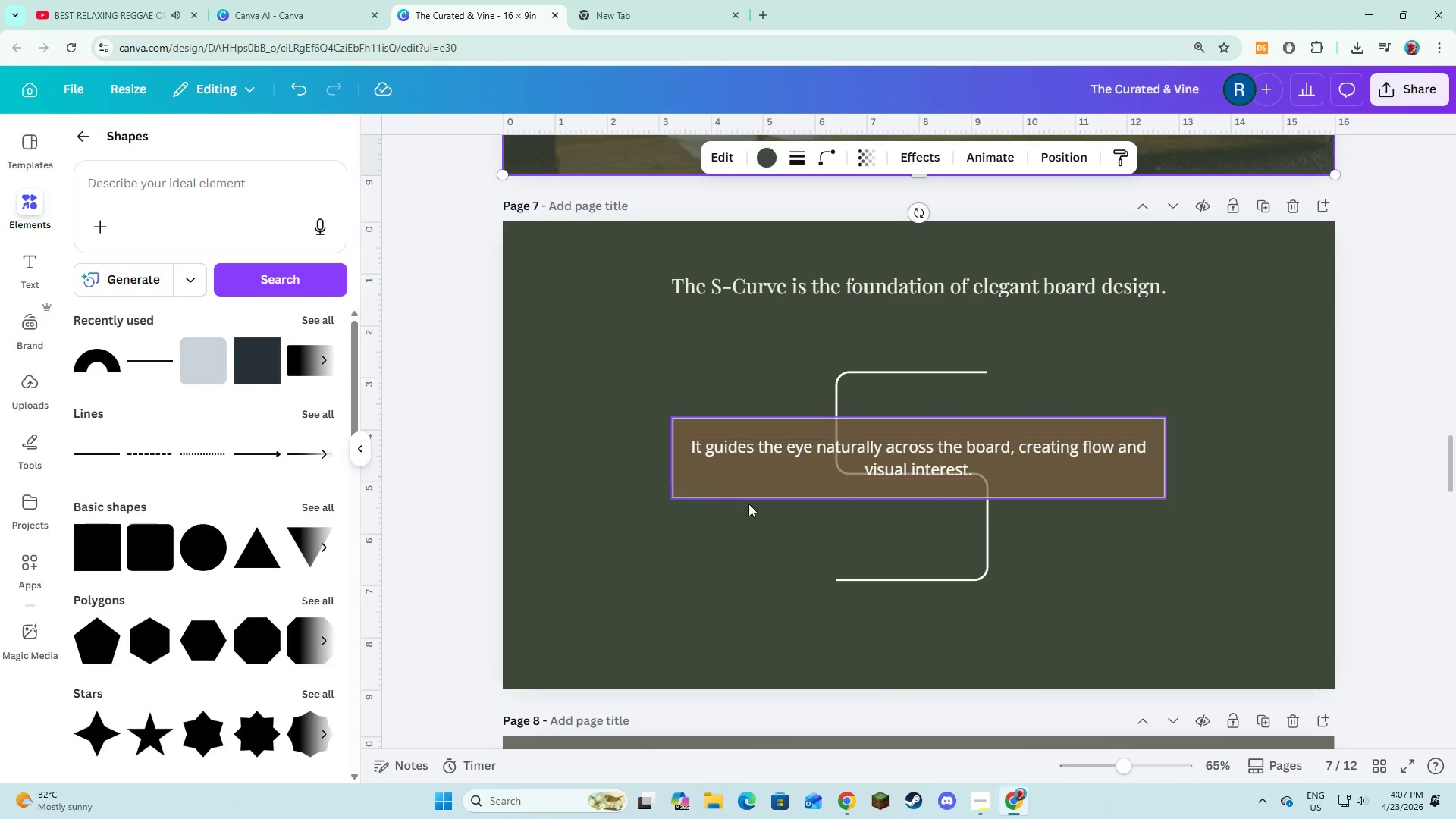 
left_click([896, 570])
 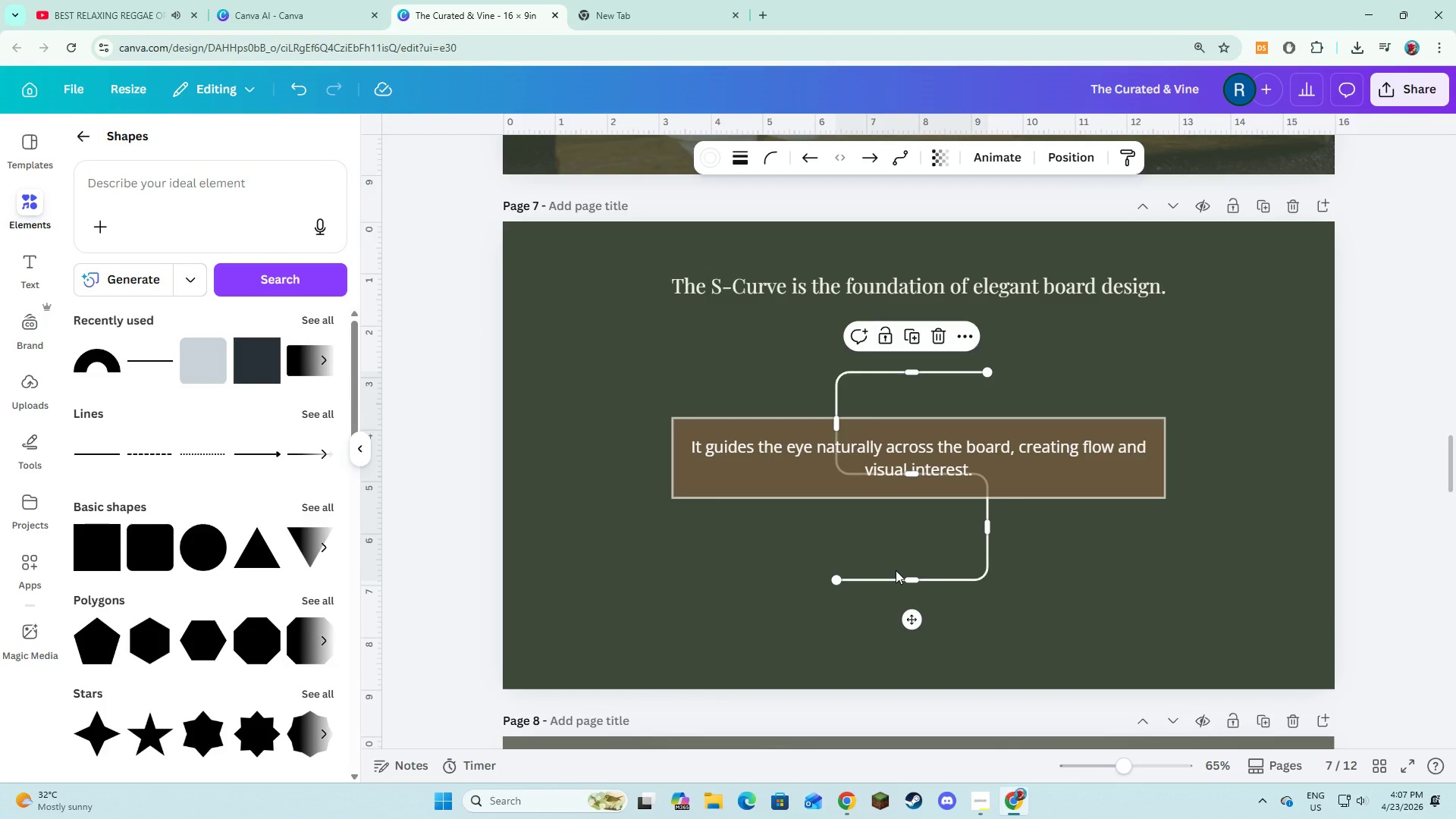 
key(Backspace)
 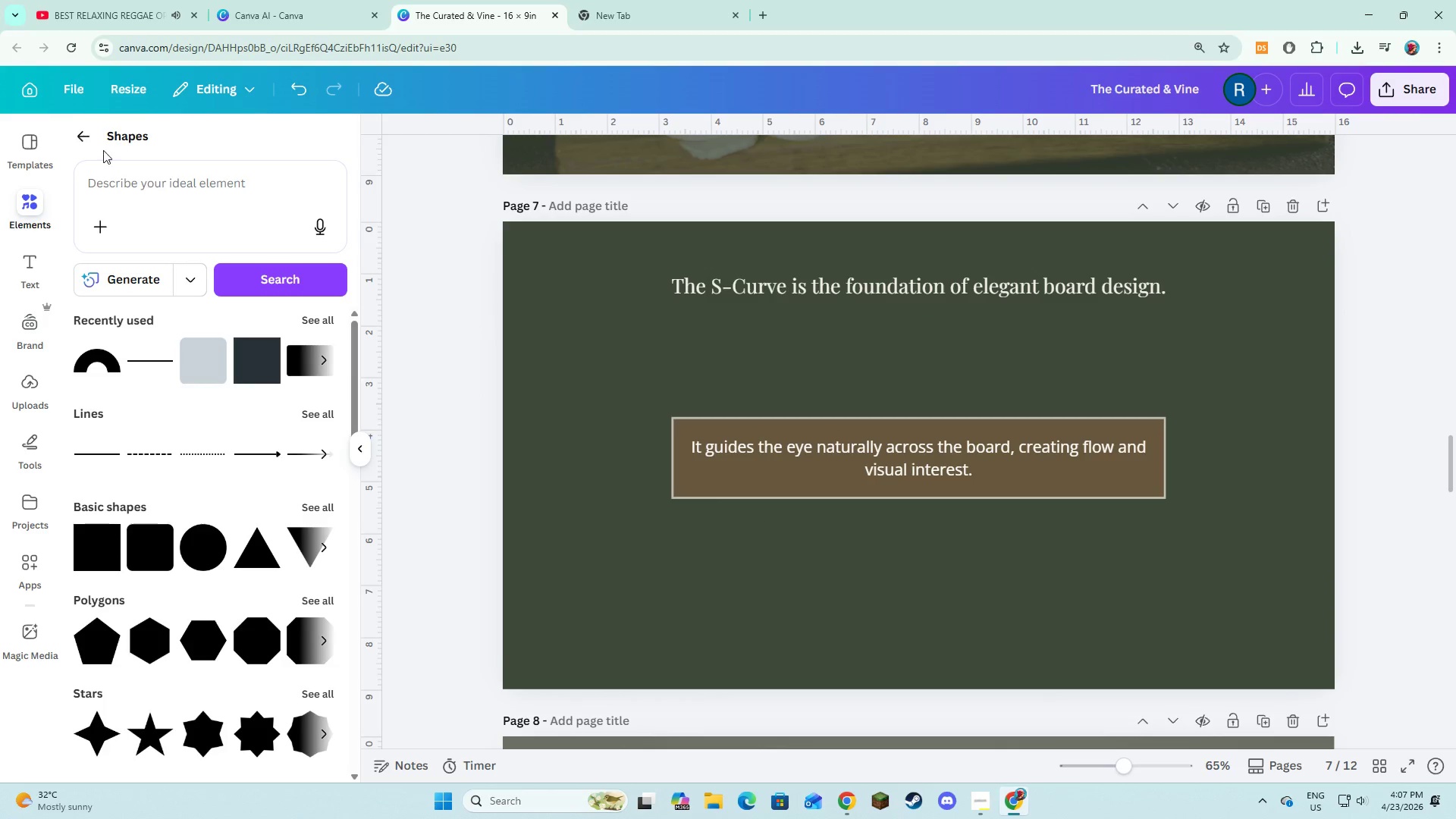 
left_click([93, 140])
 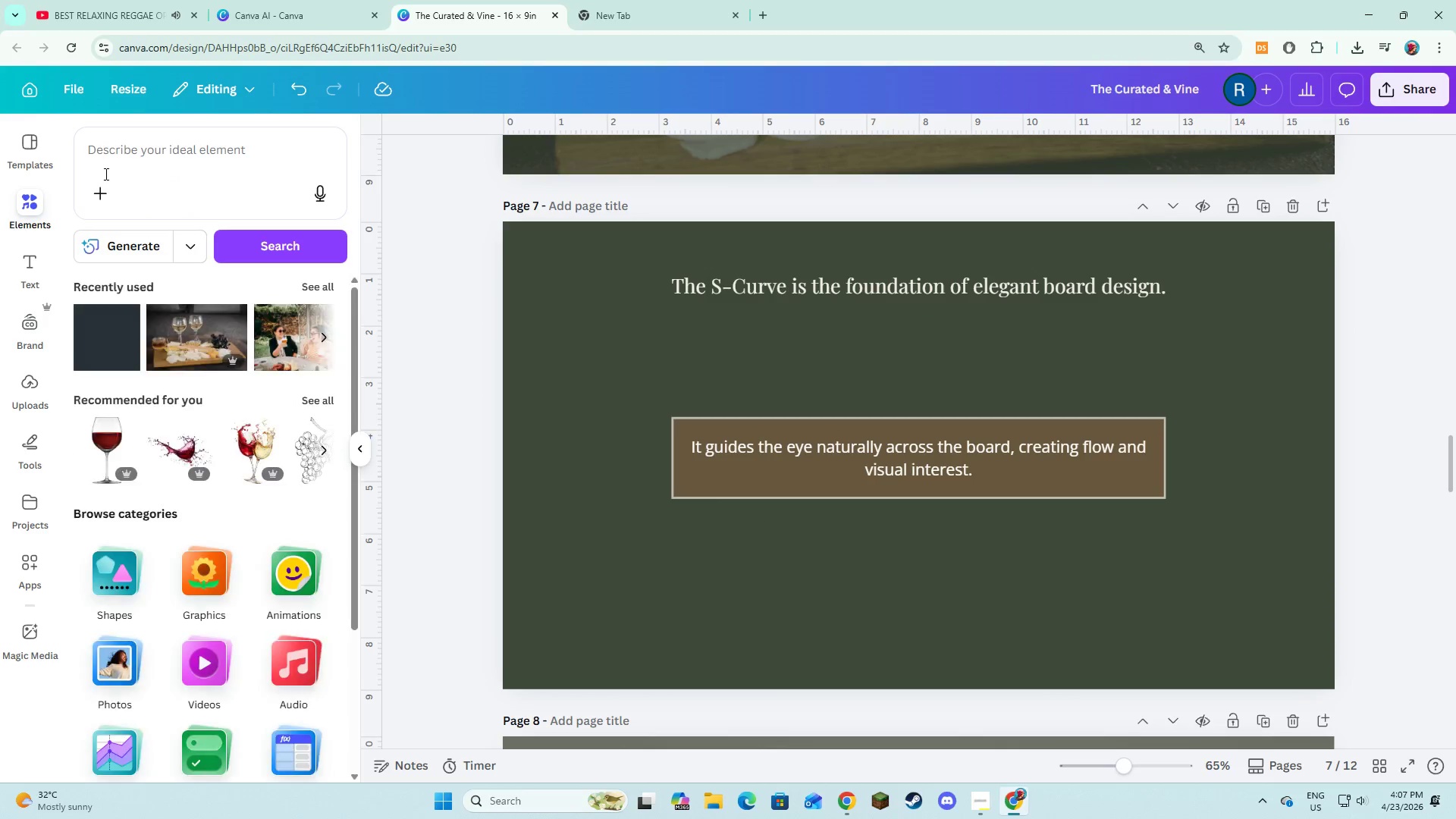 
left_click([107, 165])
 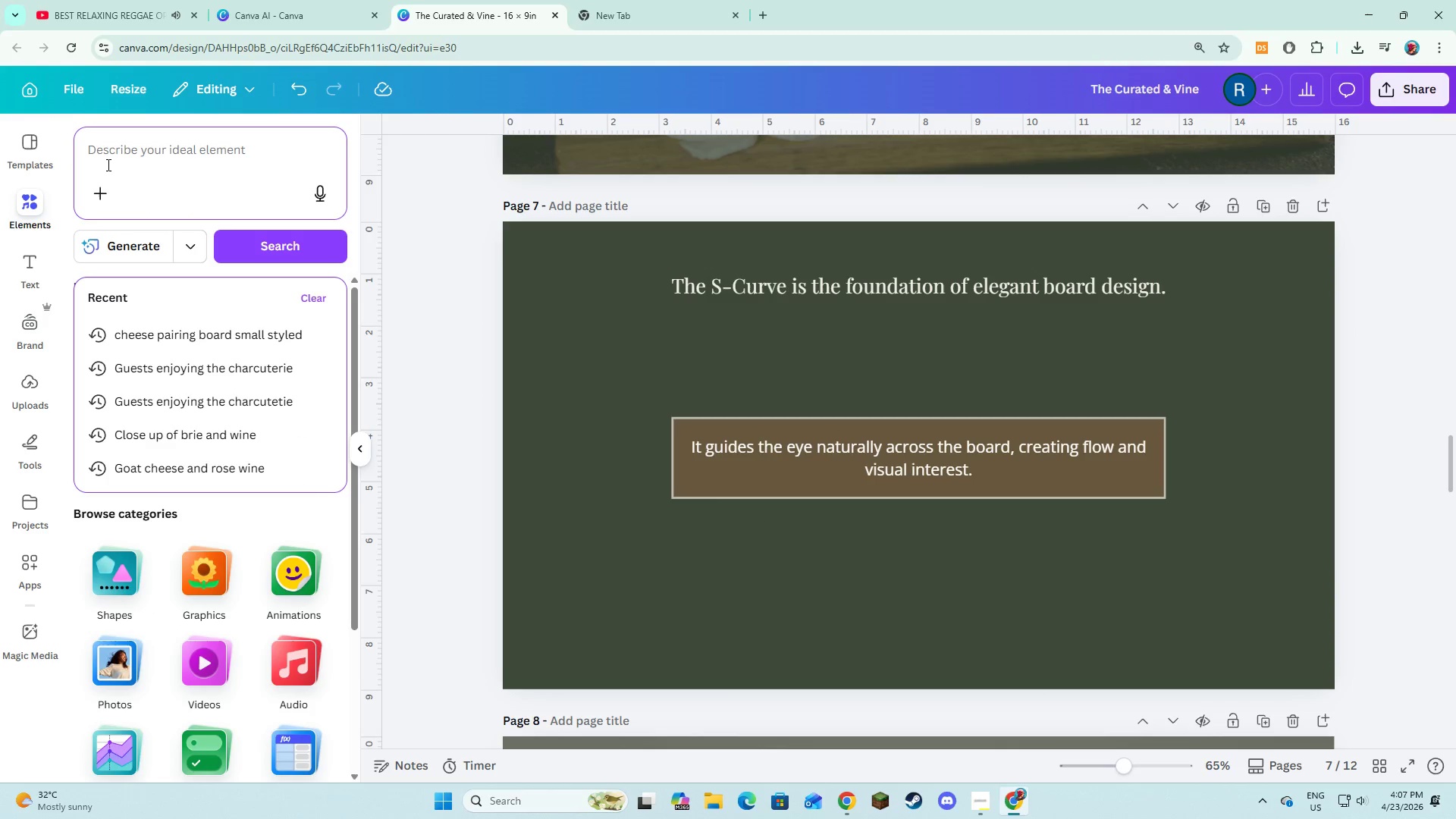 
type(ca)
key(Backspace)
type(harcuterie board artistic arrangement top view)
 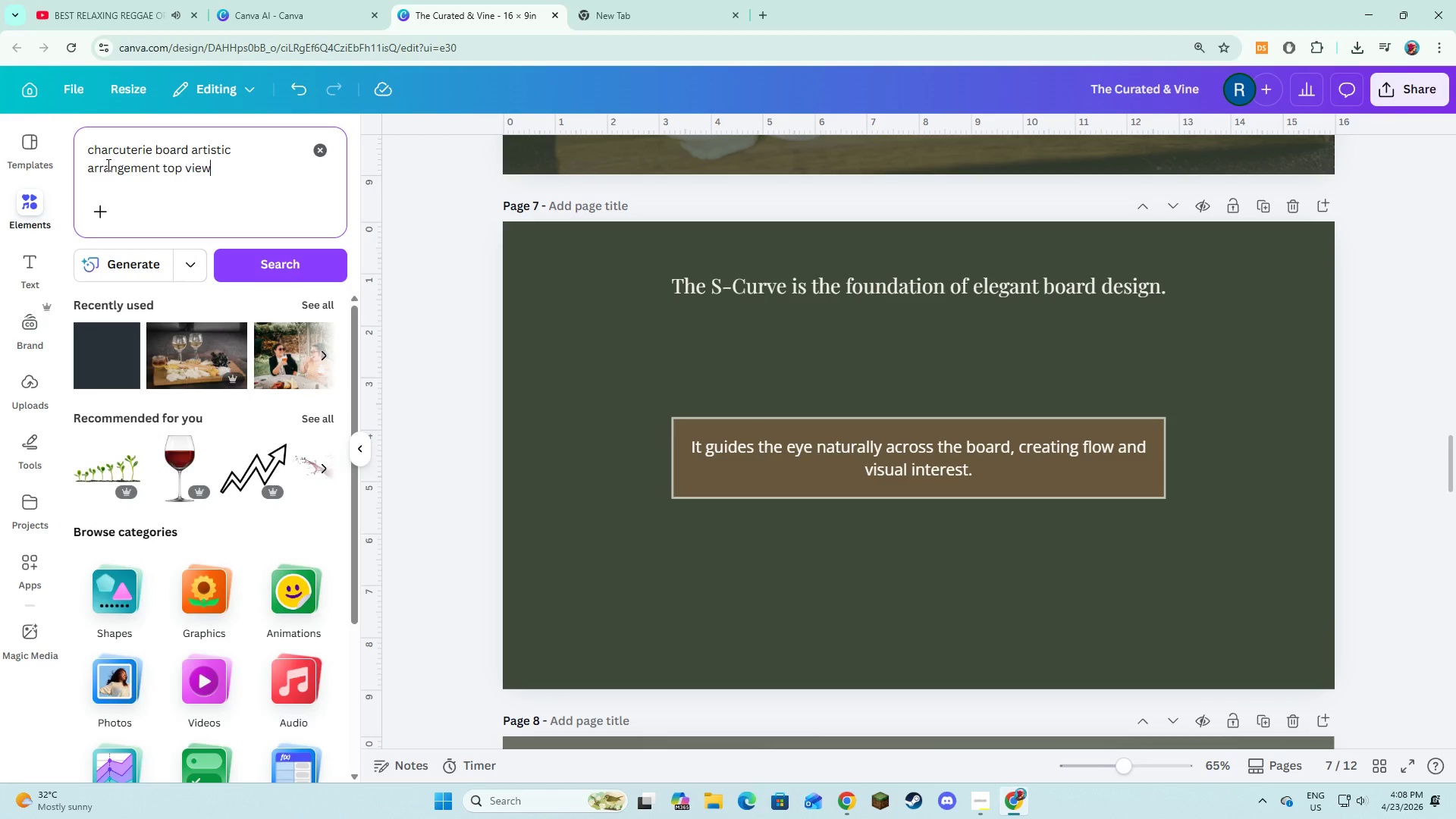 
key(Enter)
 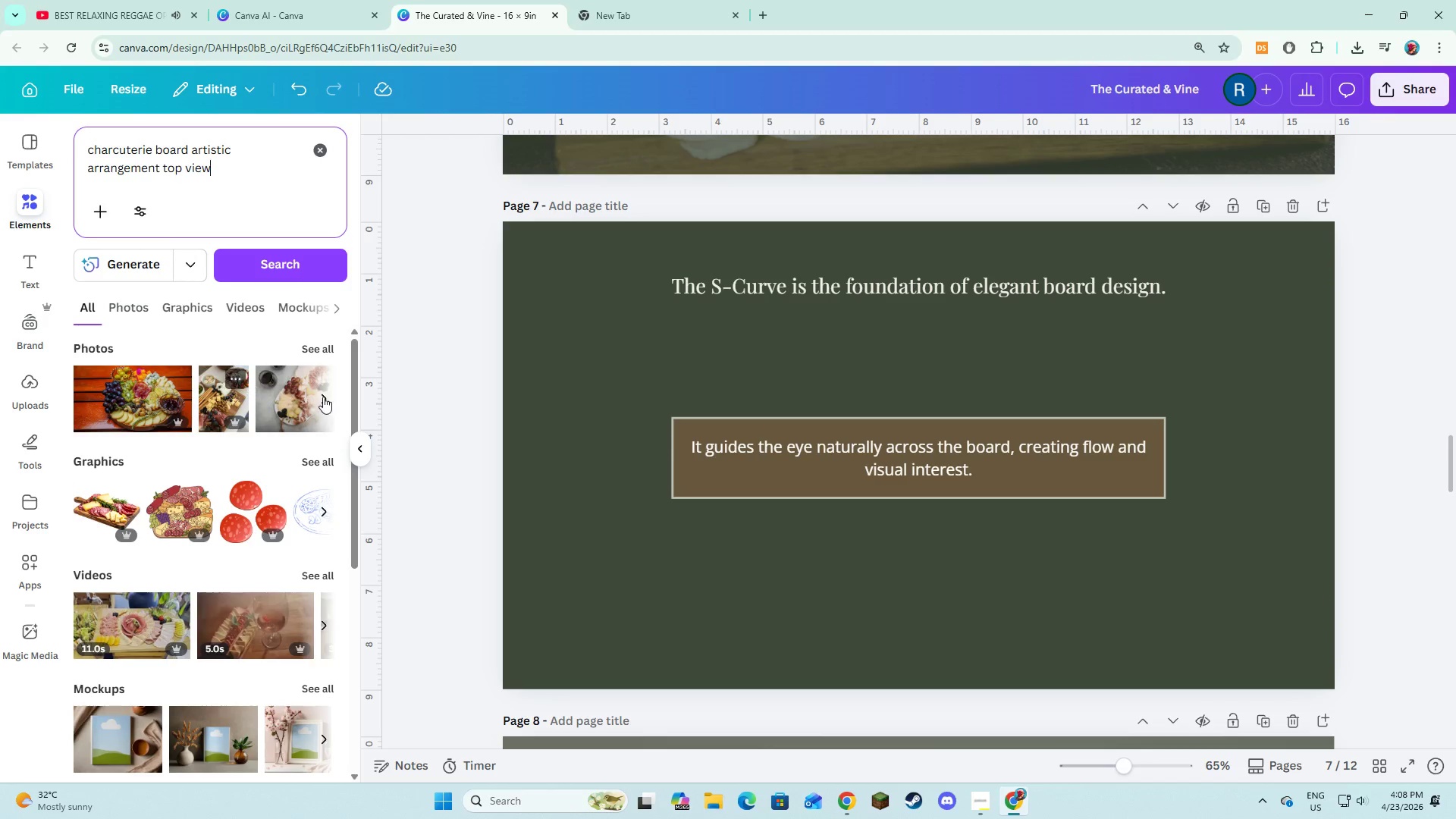 
left_click([331, 351])
 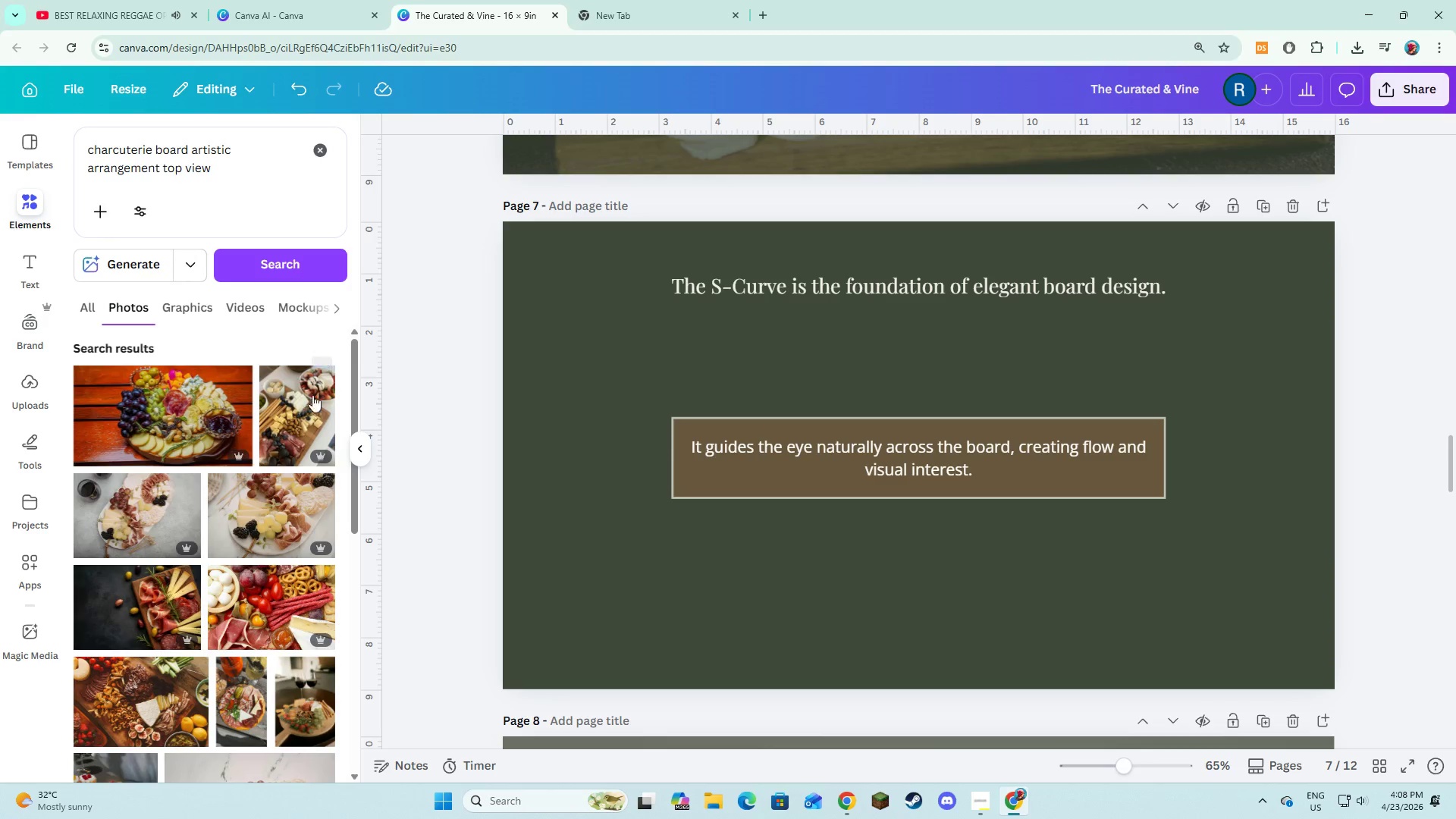 
scroll: coordinate [277, 466], scroll_direction: down, amount: 2.0
 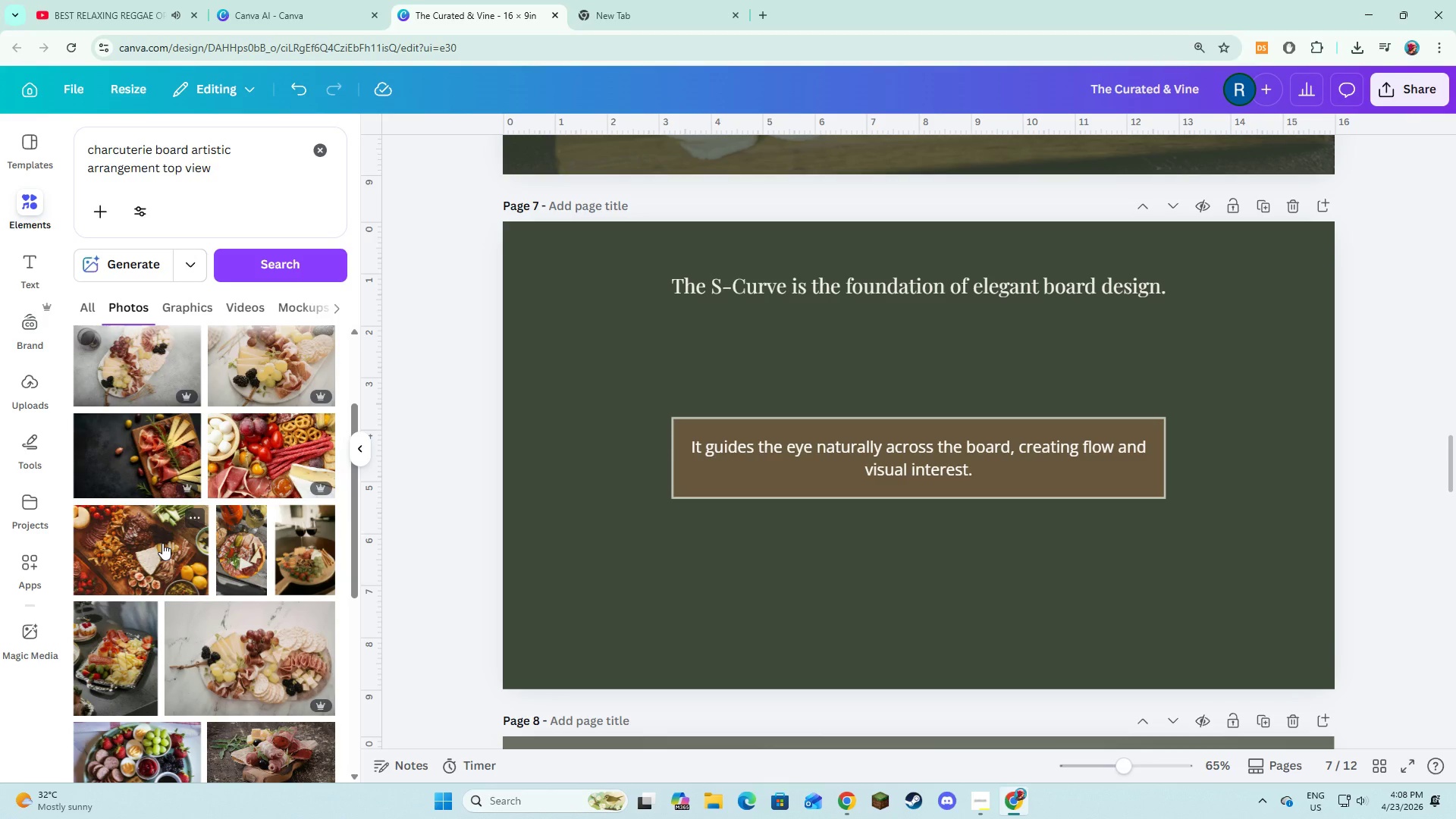 
left_click([162, 543])
 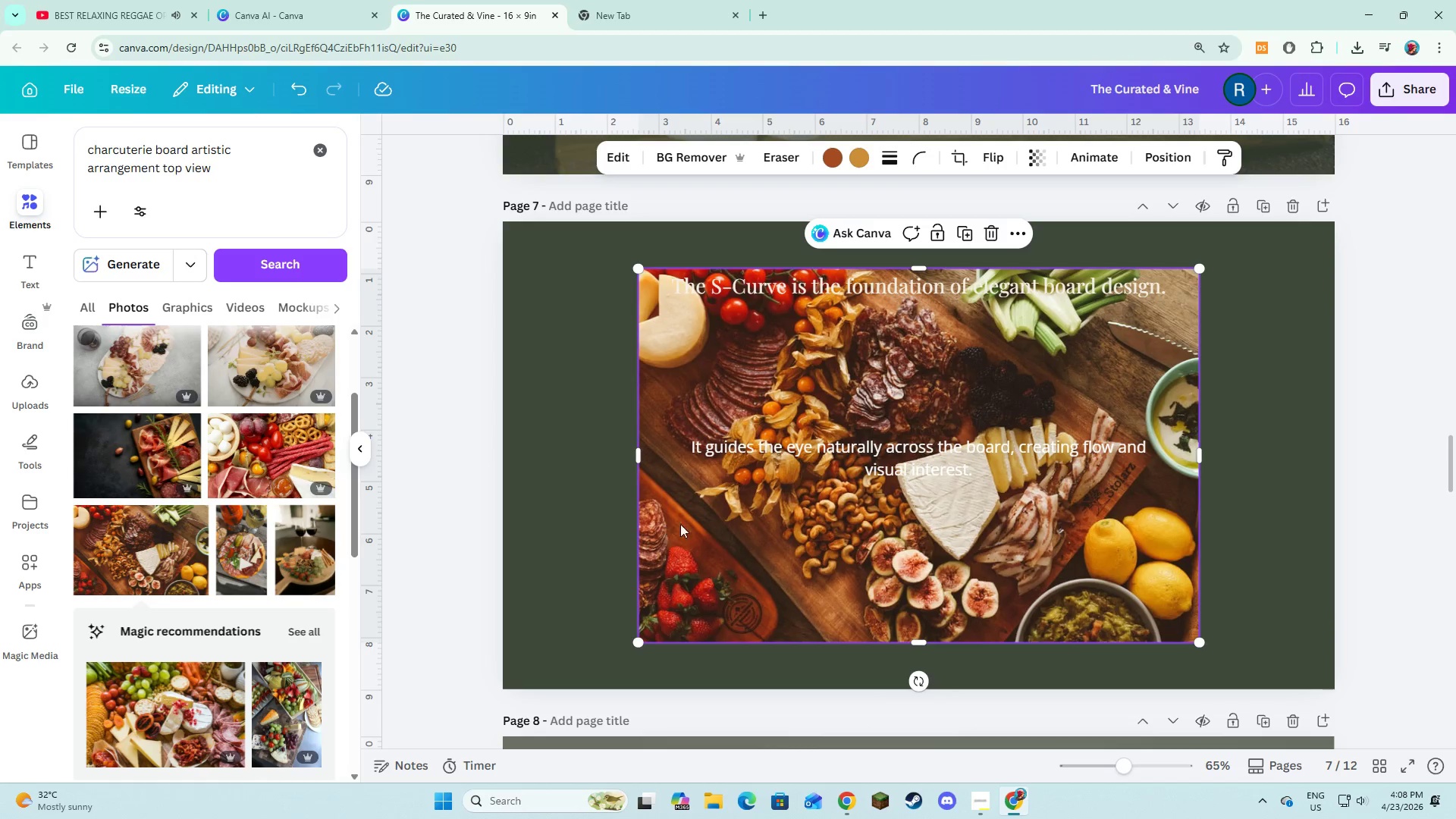 
left_click([993, 237])
 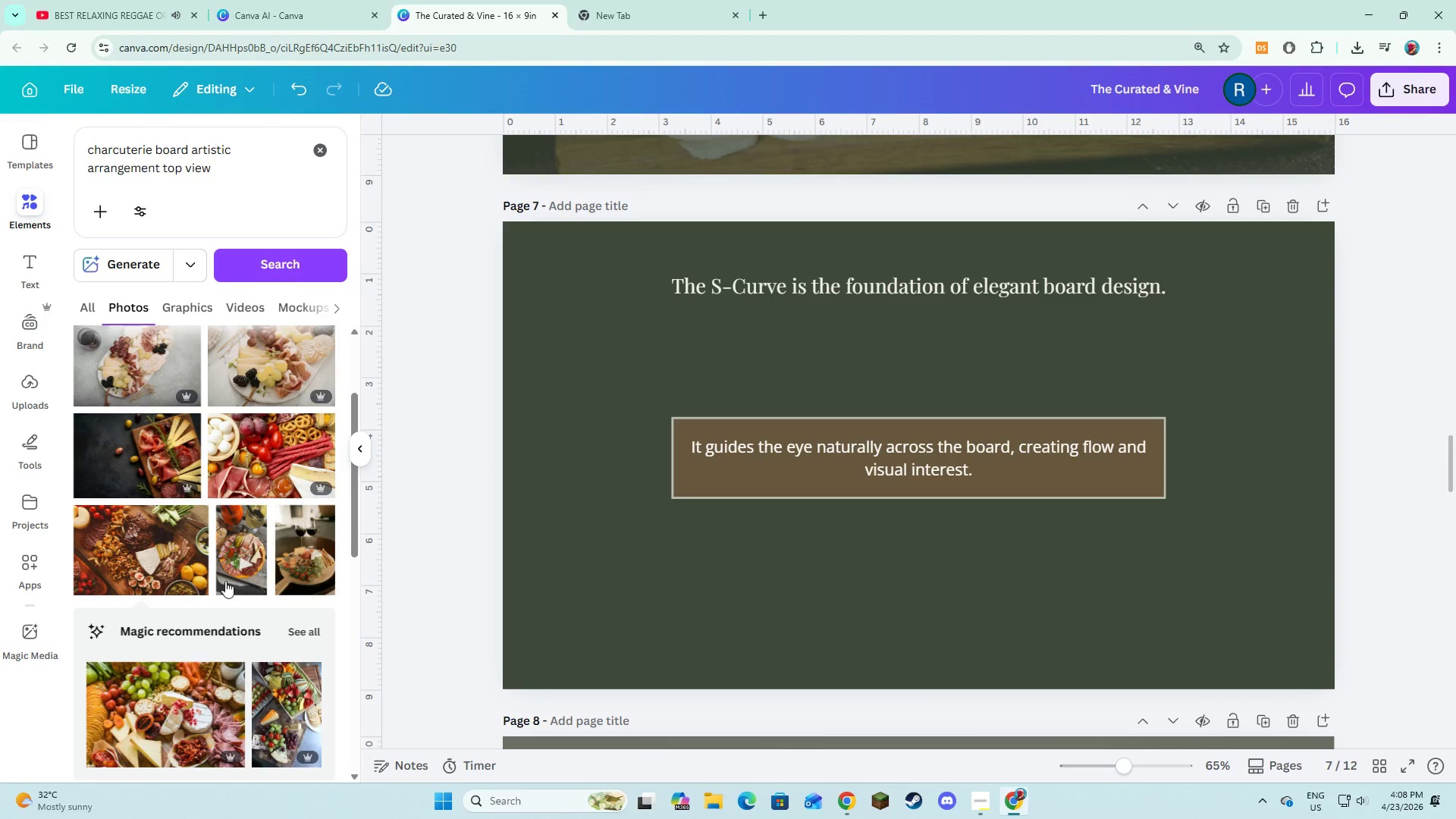 
scroll: coordinate [234, 558], scroll_direction: down, amount: 2.0
 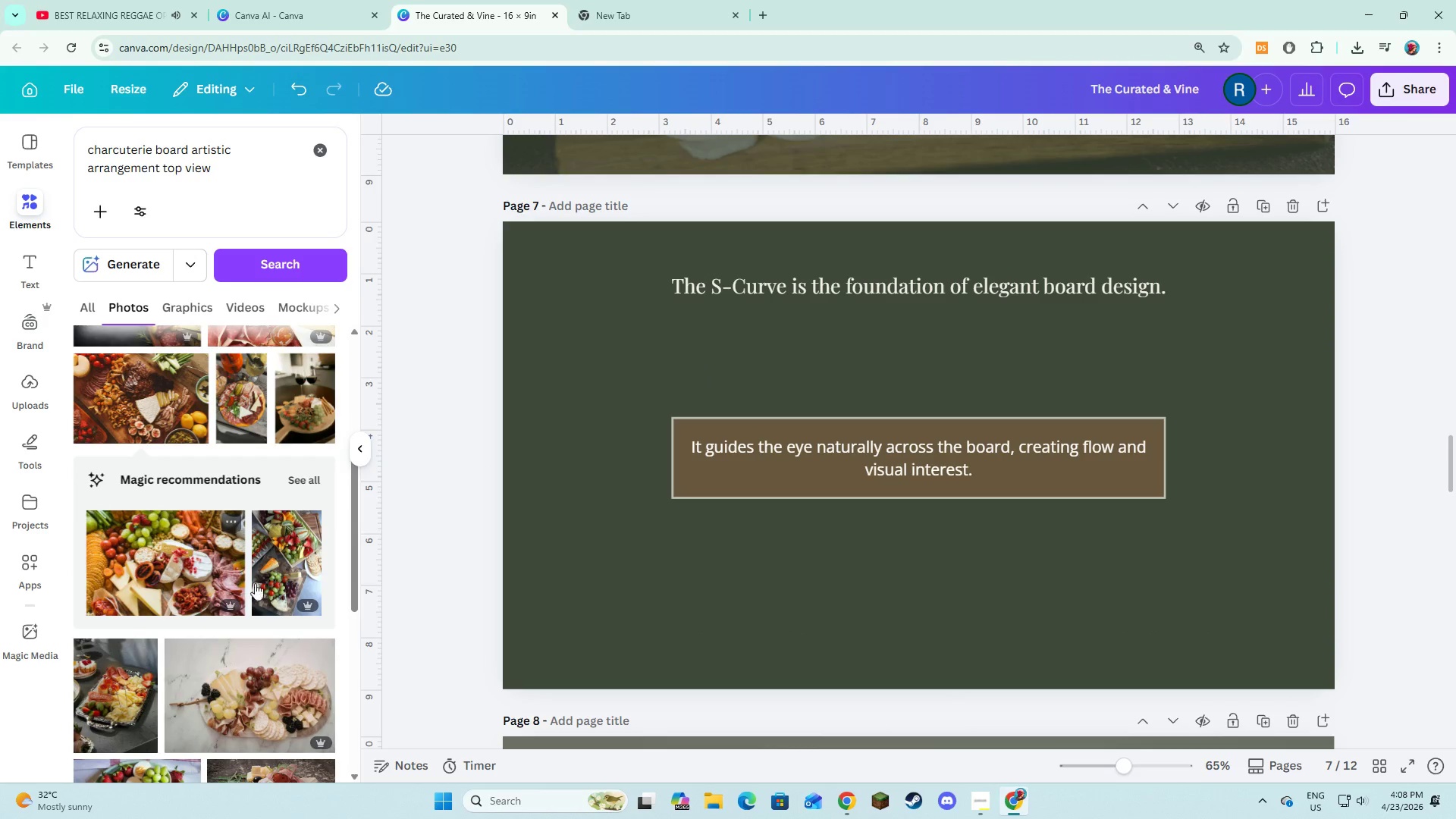 
left_click([273, 699])
 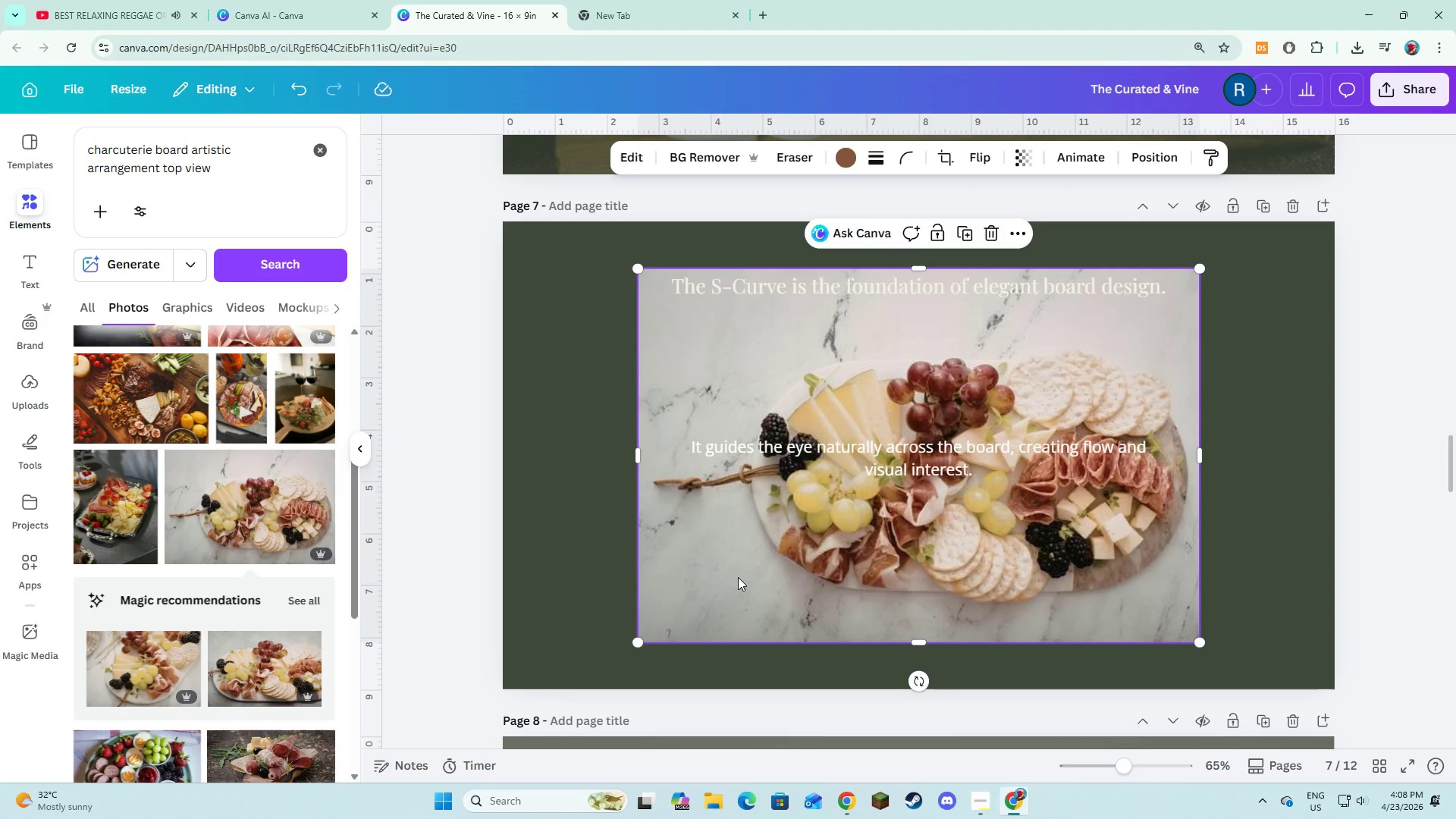 
right_click([742, 572])
 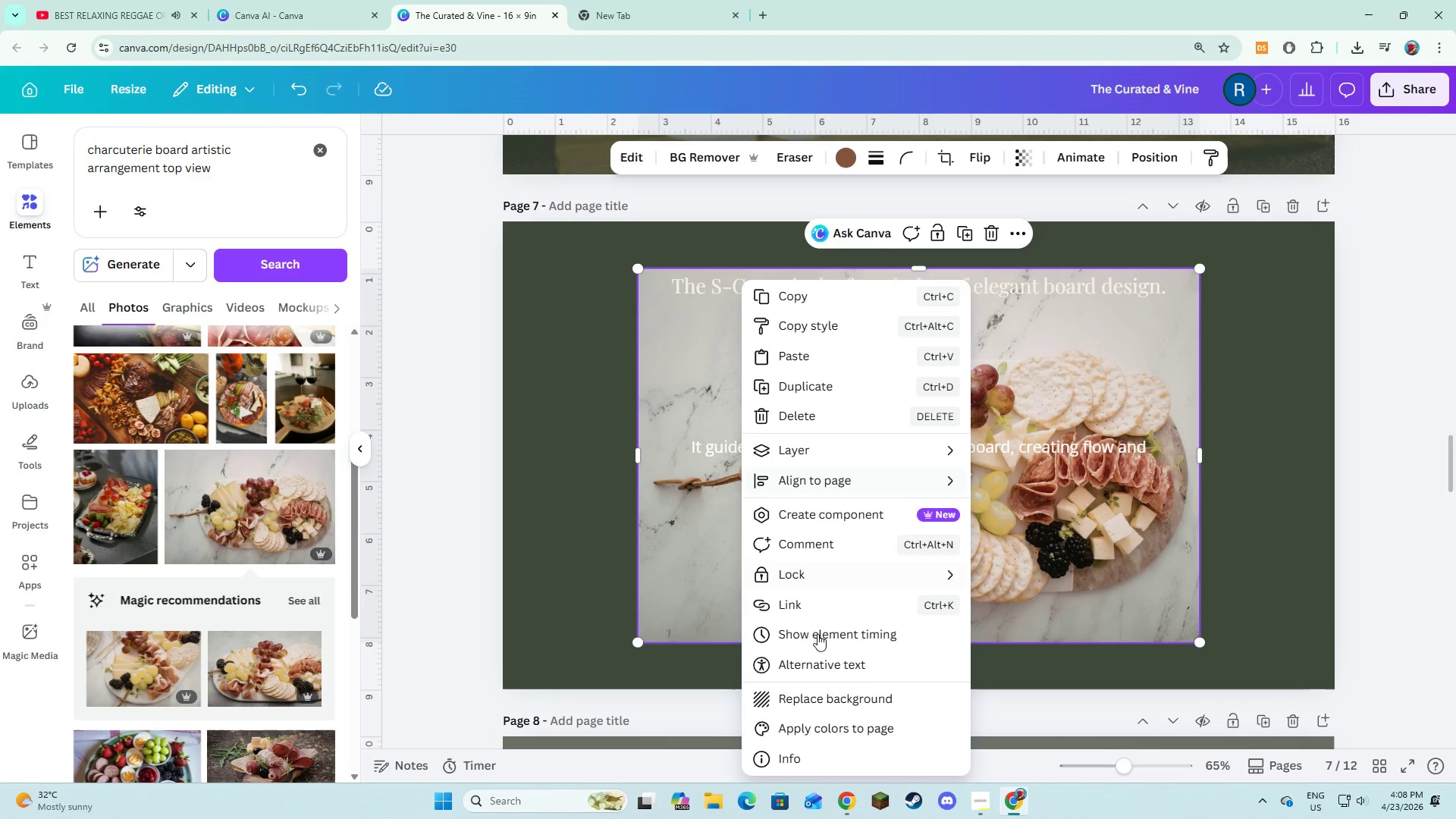 
left_click([826, 692])
 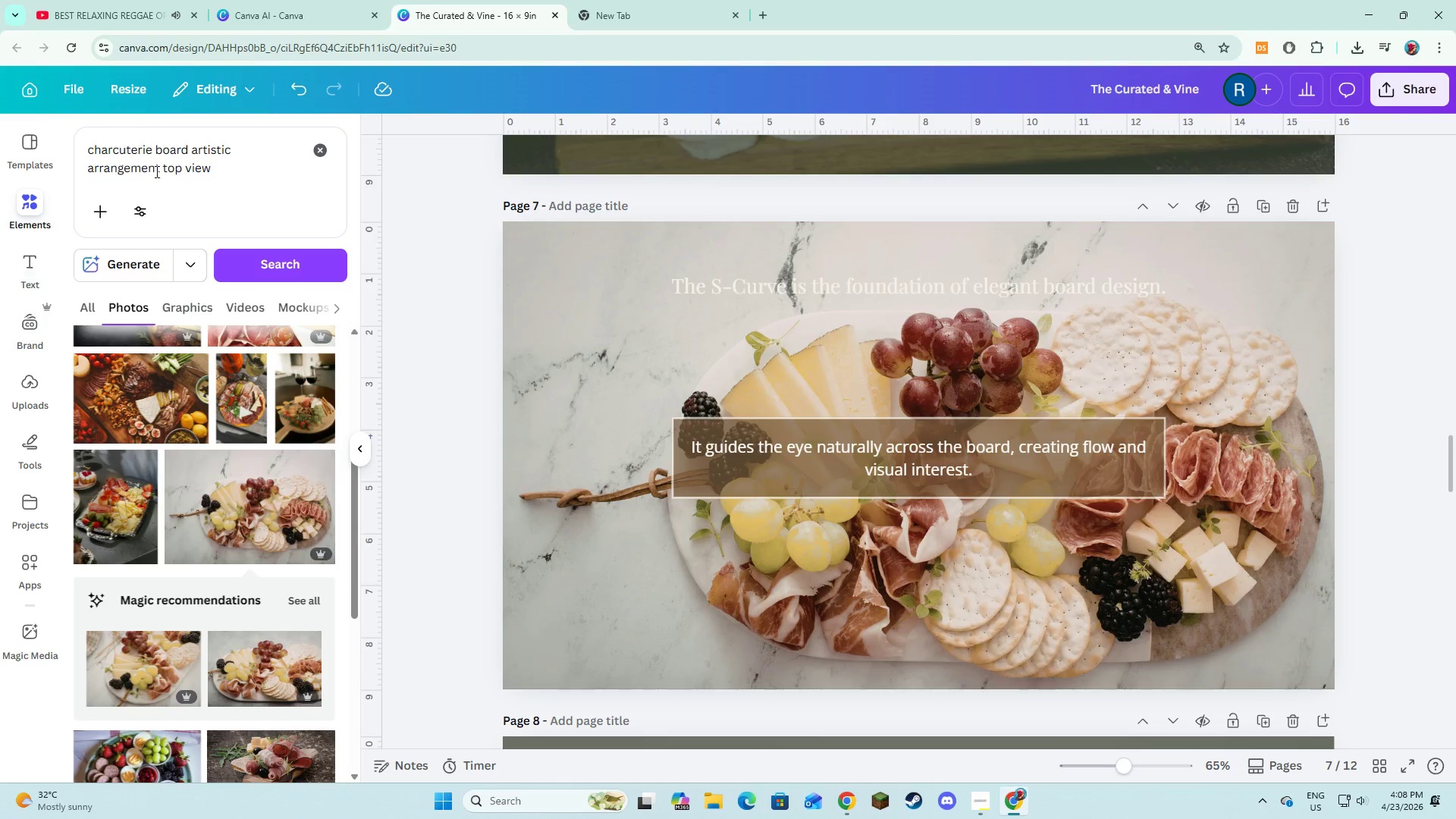 
left_click([315, 154])
 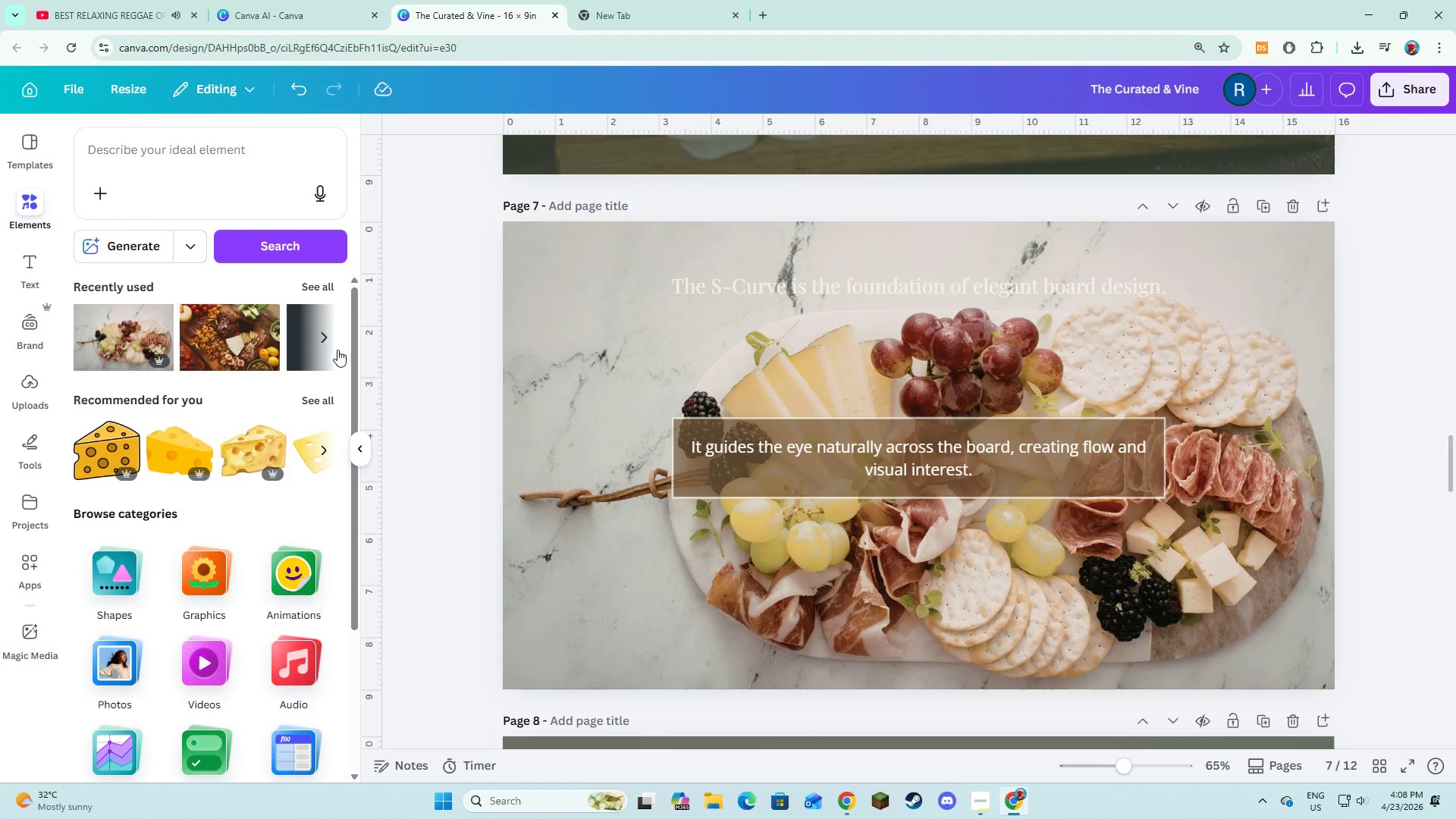 
left_click([291, 359])
 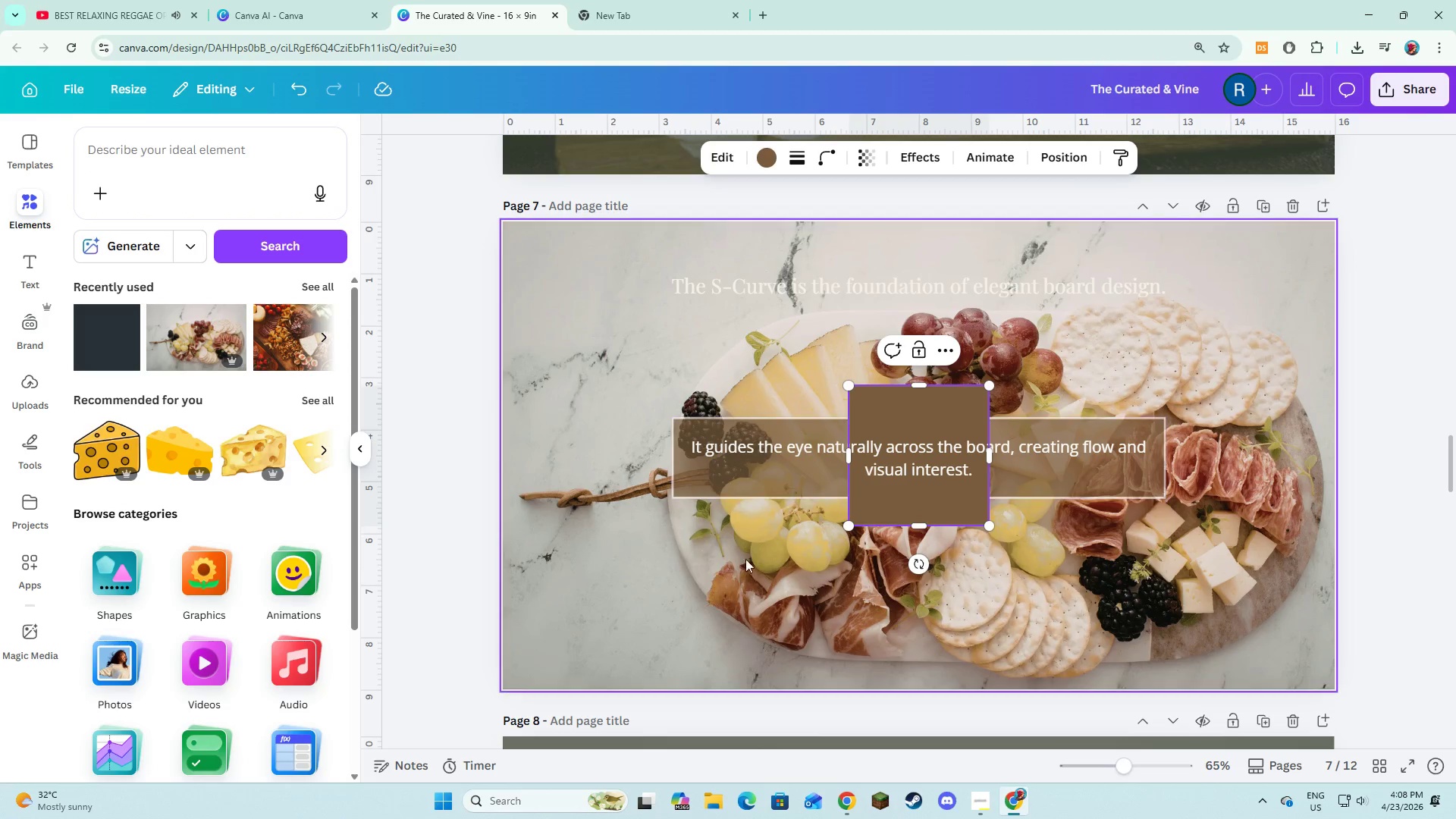 
left_click([746, 588])
 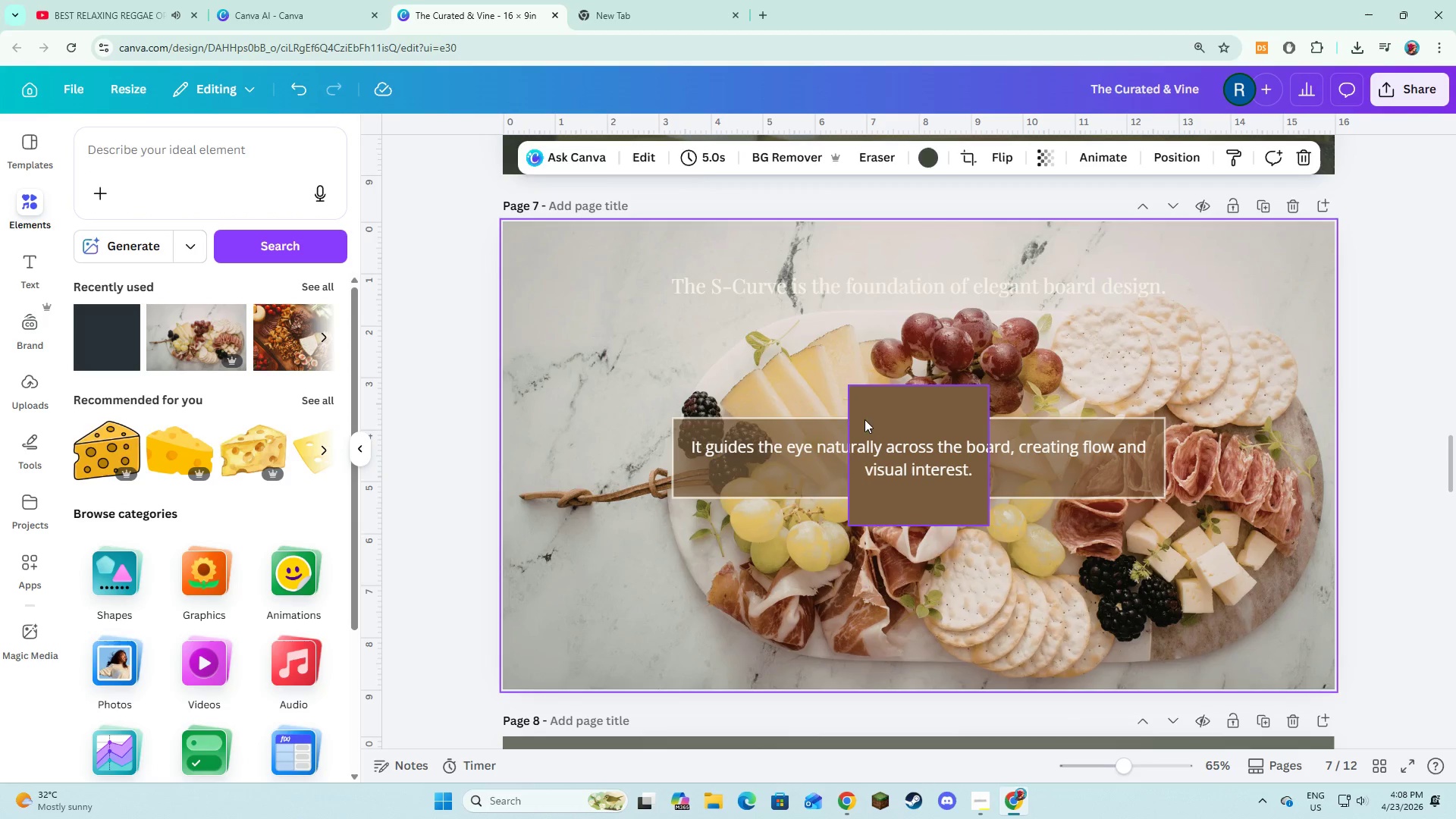 
left_click([872, 408])
 